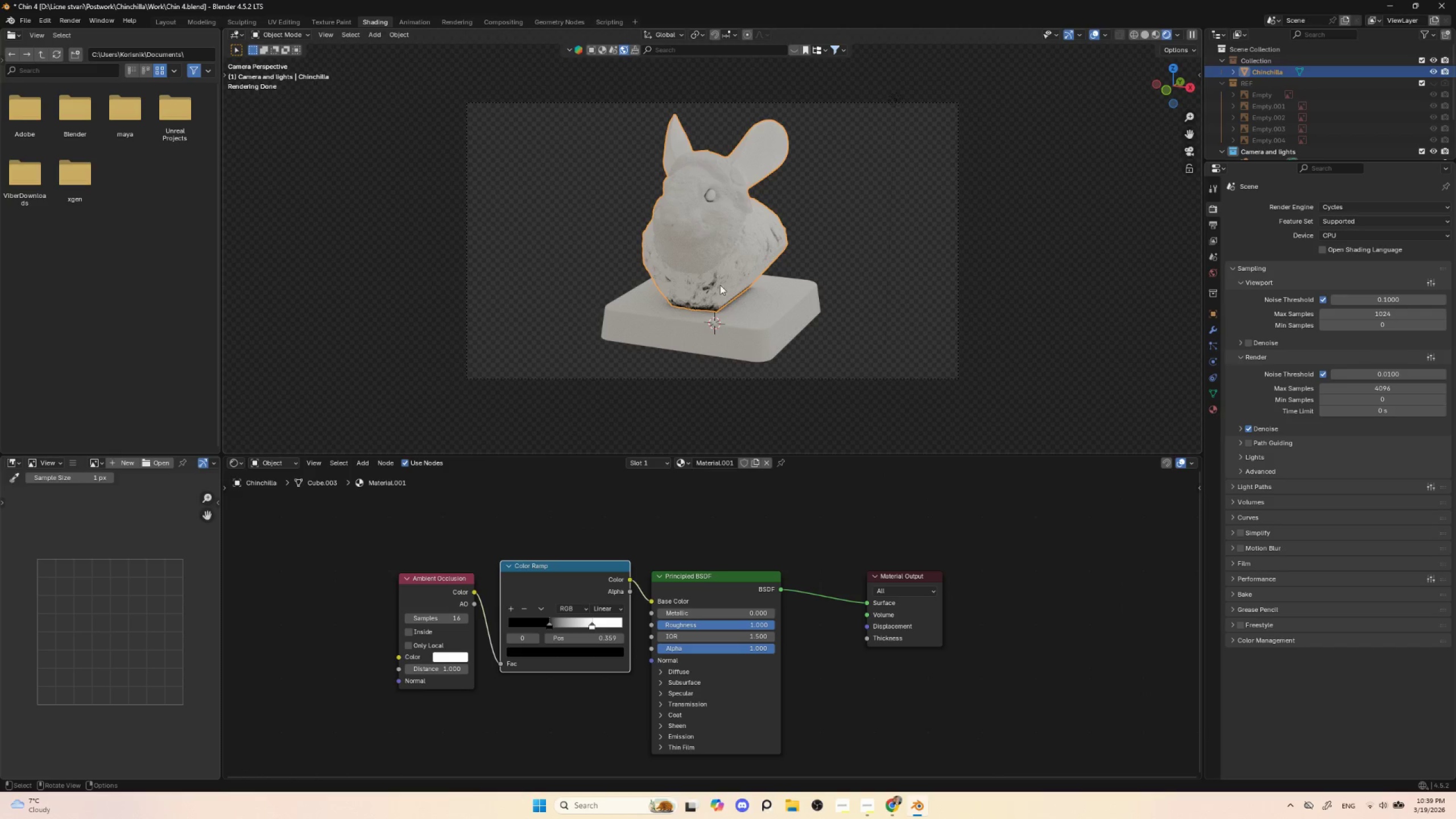 
scroll: coordinate [709, 260], scroll_direction: up, amount: 3.0
 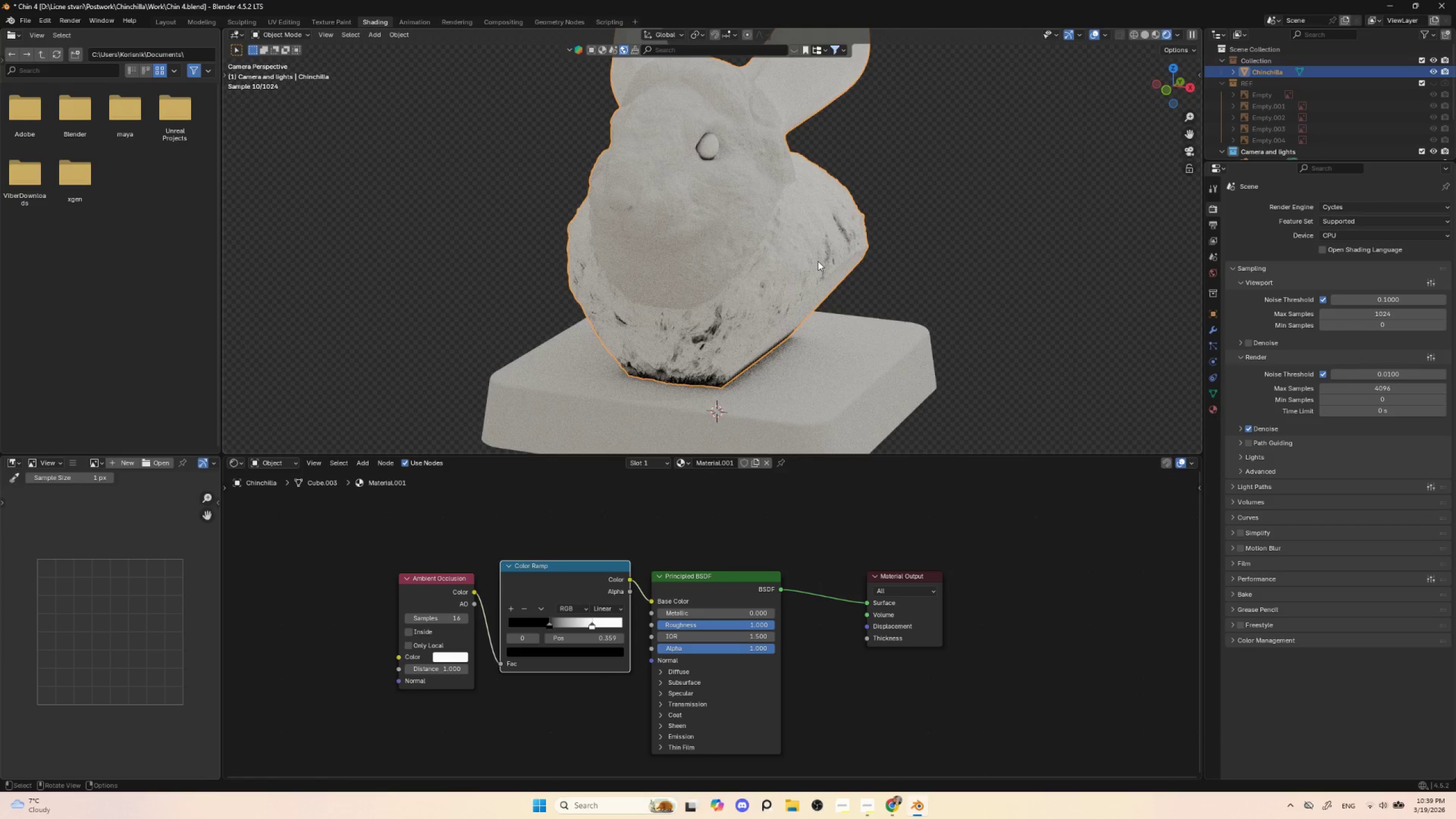 
scroll: coordinate [818, 263], scroll_direction: down, amount: 2.0
 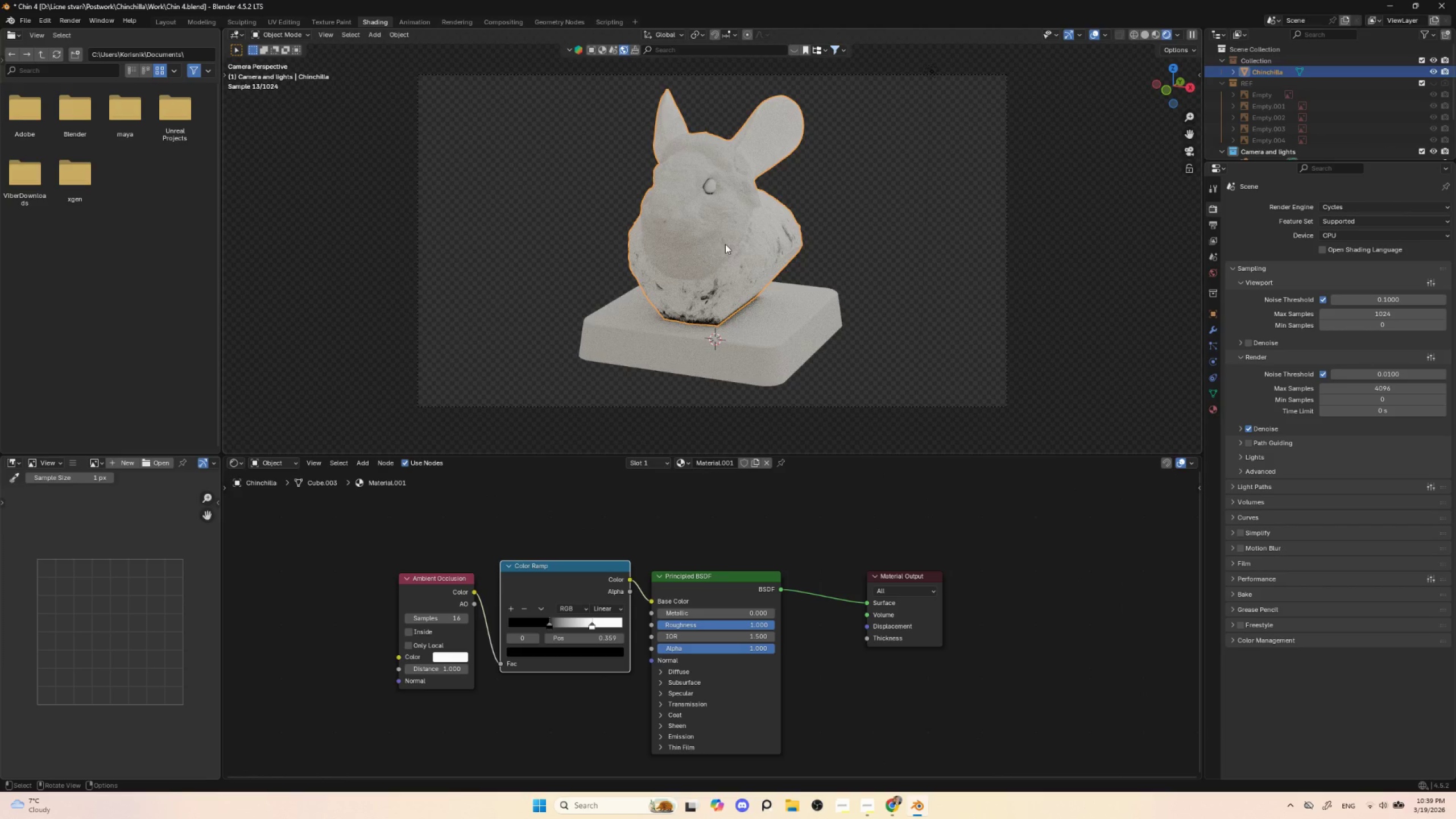 
right_click([692, 235])
 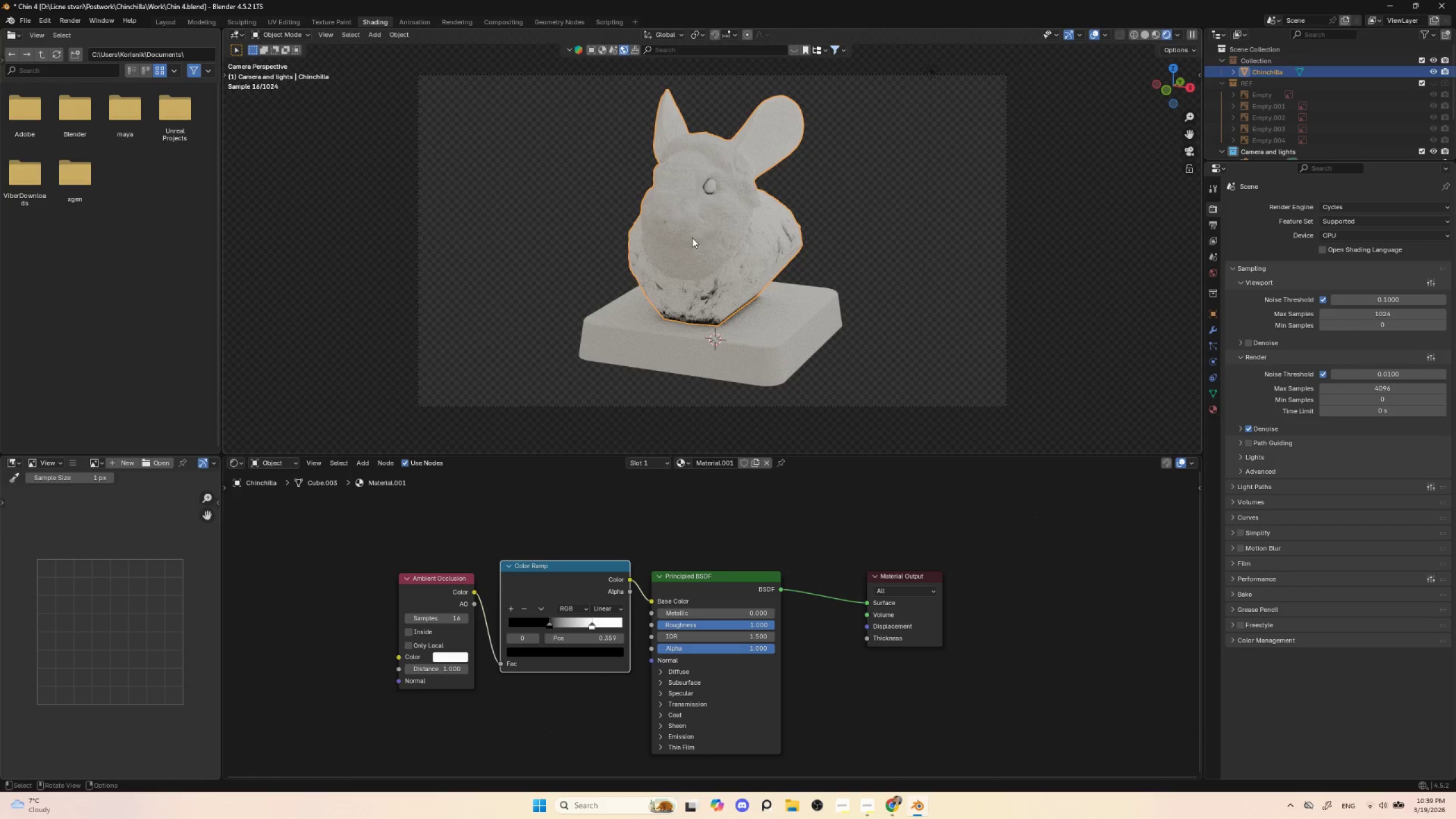 
left_click([692, 235])
 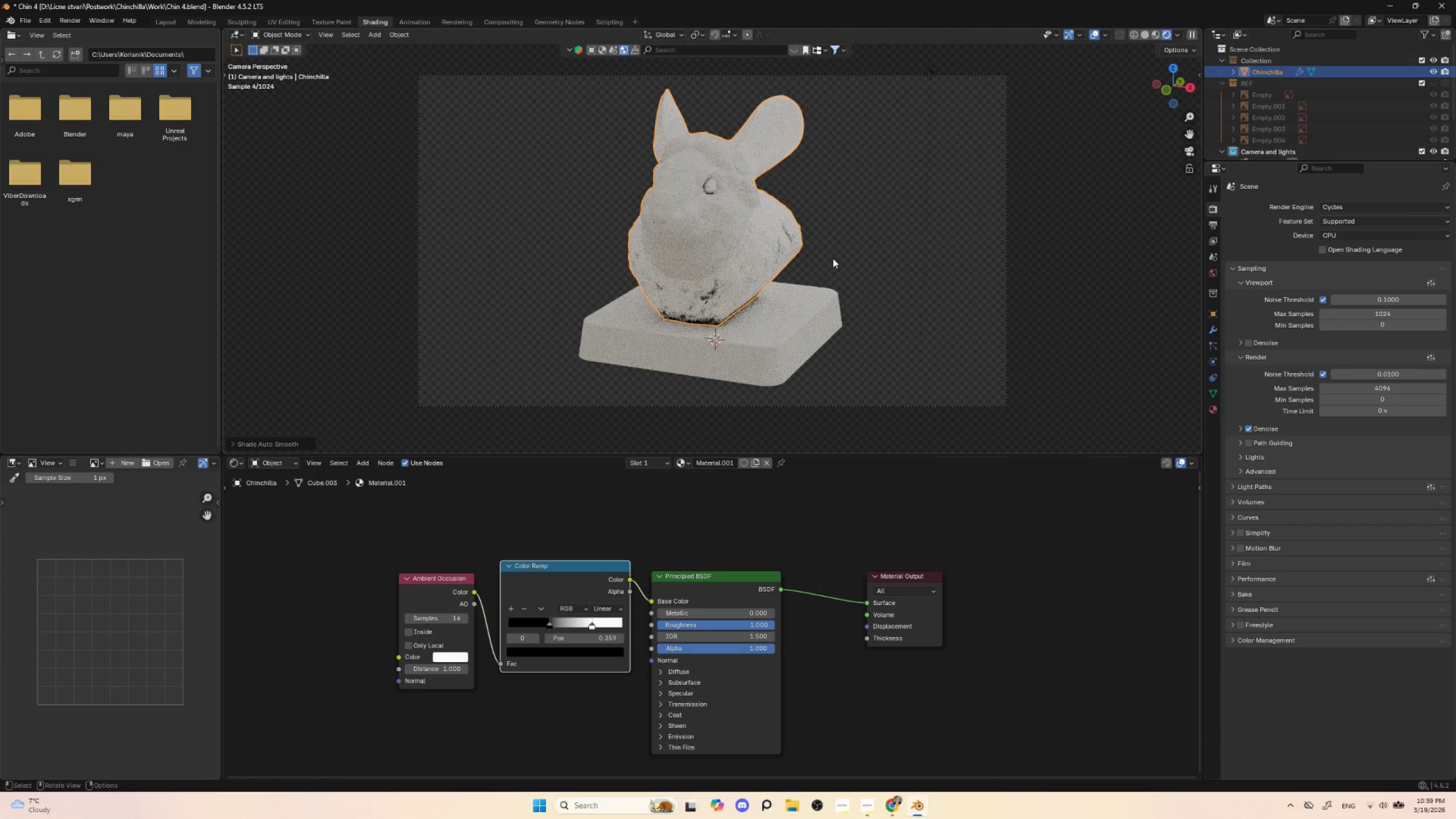 
right_click([721, 220])
 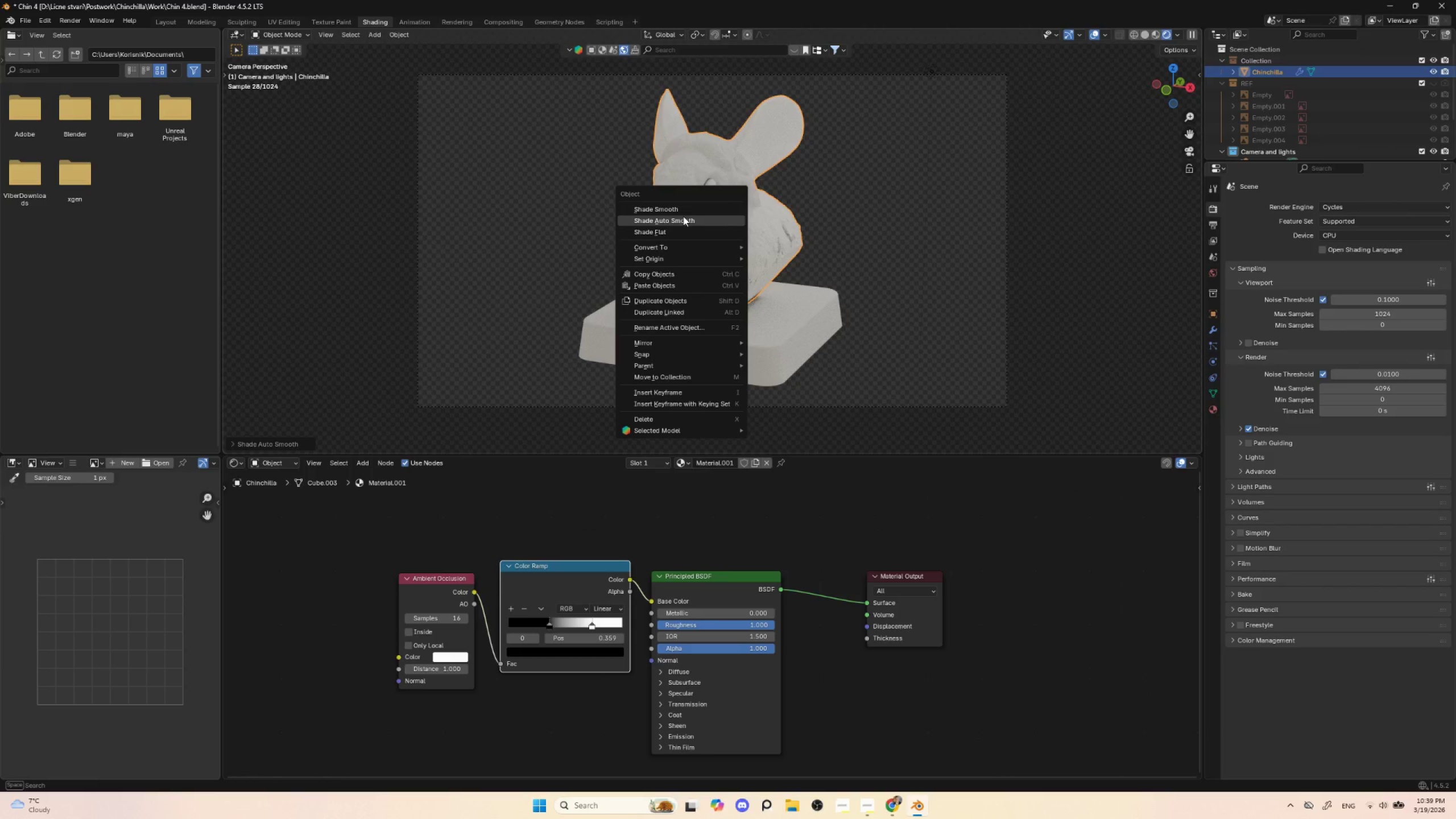 
left_click([680, 208])
 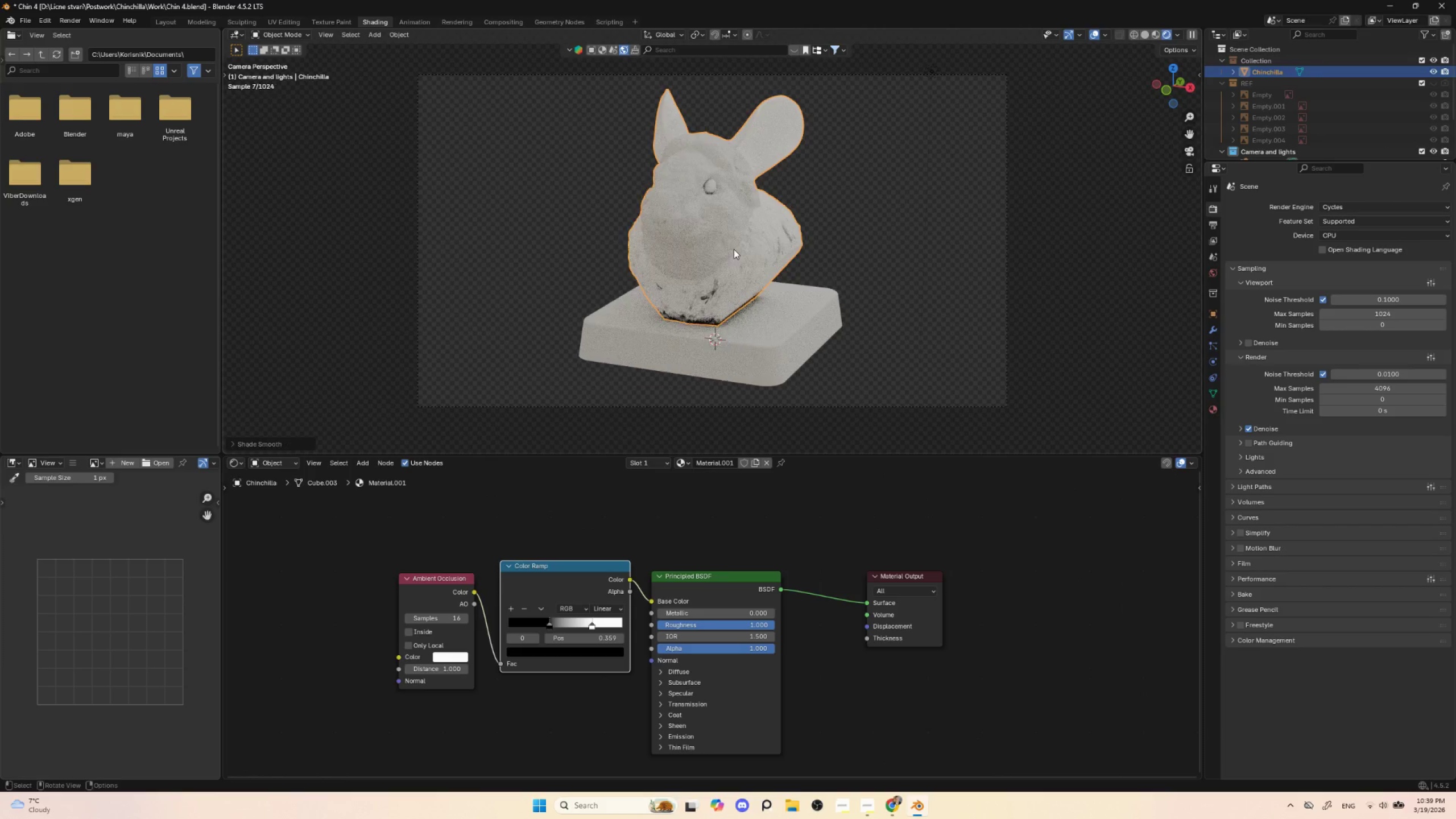 
right_click([731, 247])
 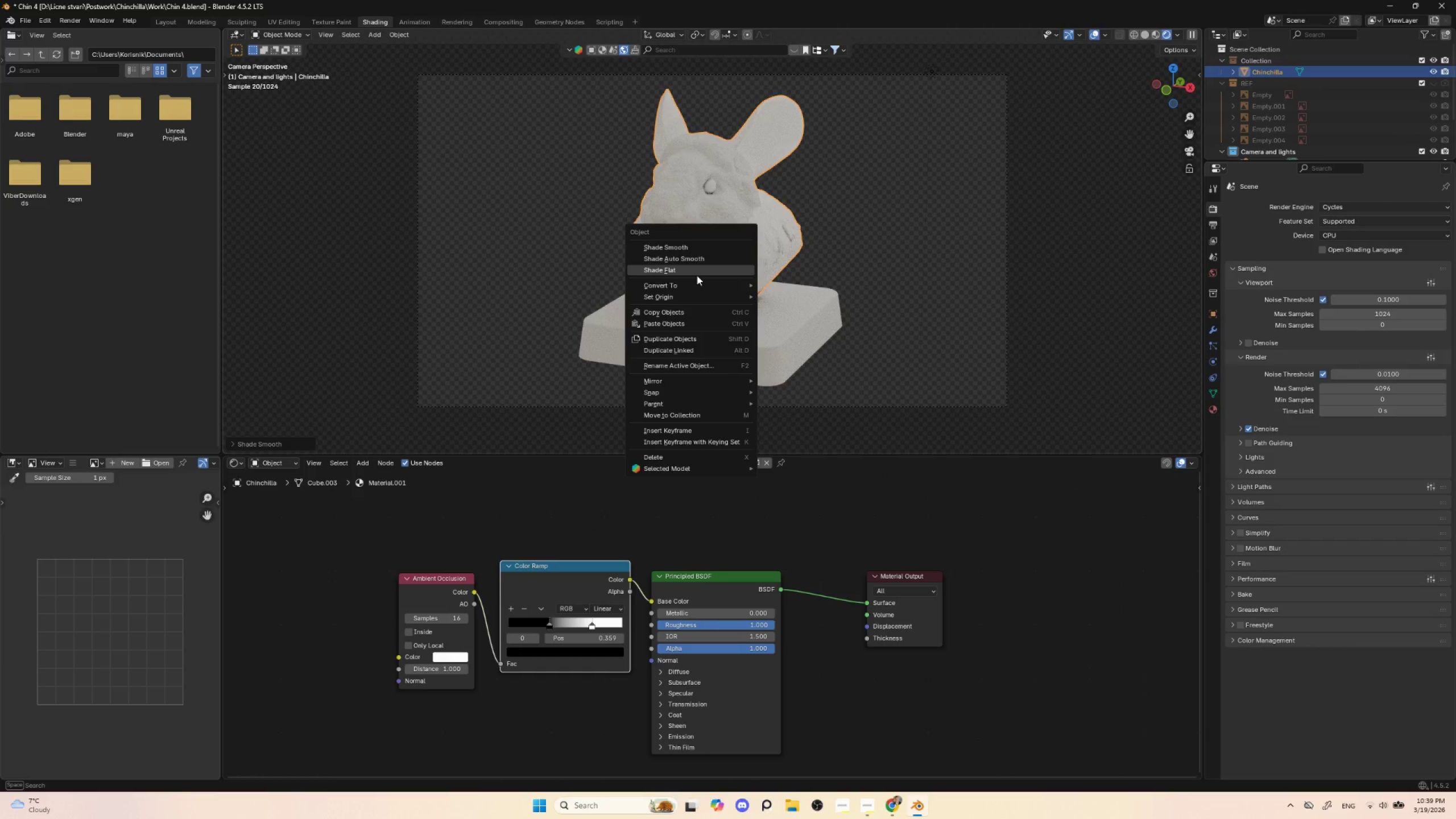 
left_click([696, 268])
 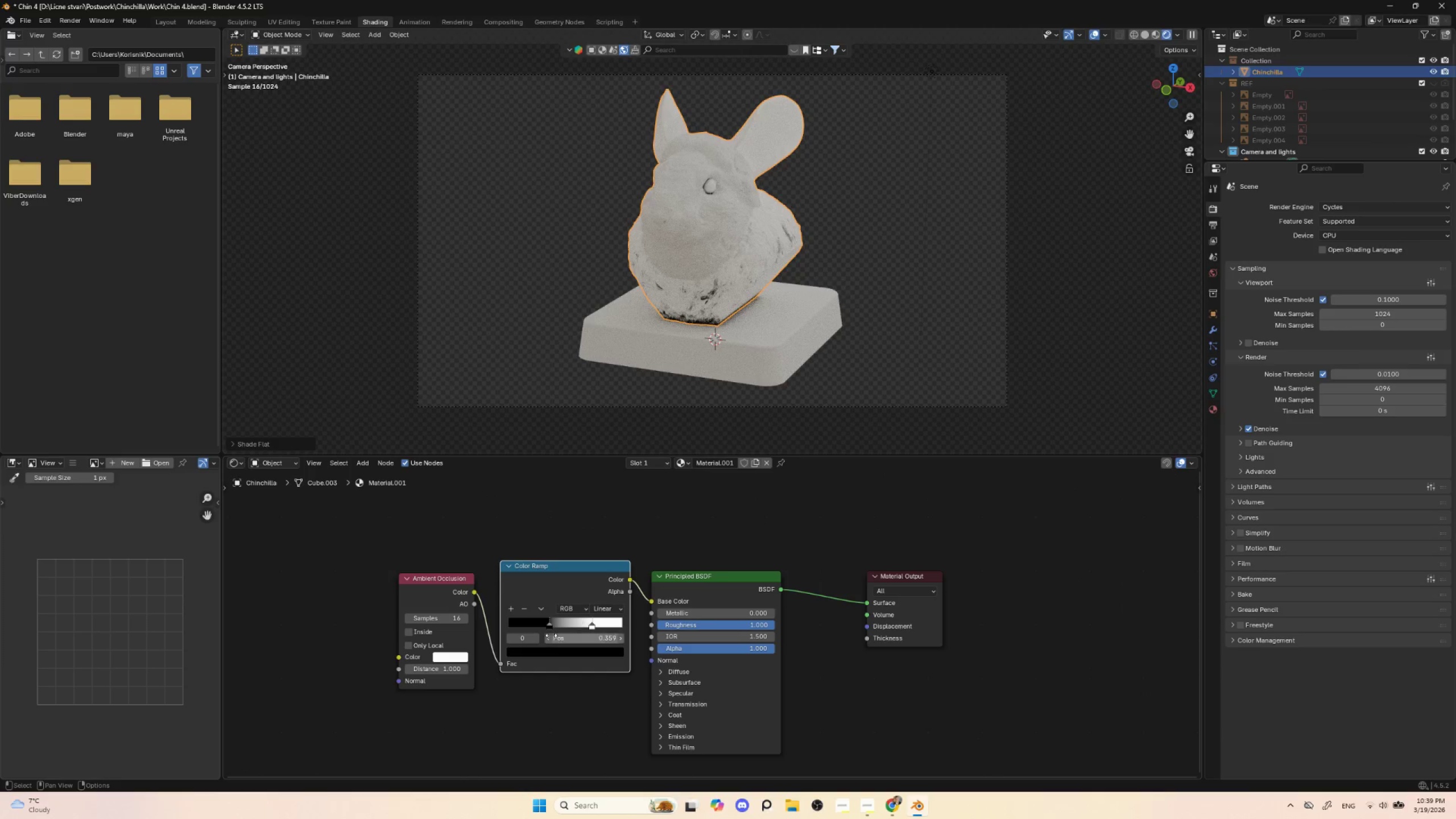 
left_click_drag(start_coordinate=[551, 624], to_coordinate=[580, 622])
 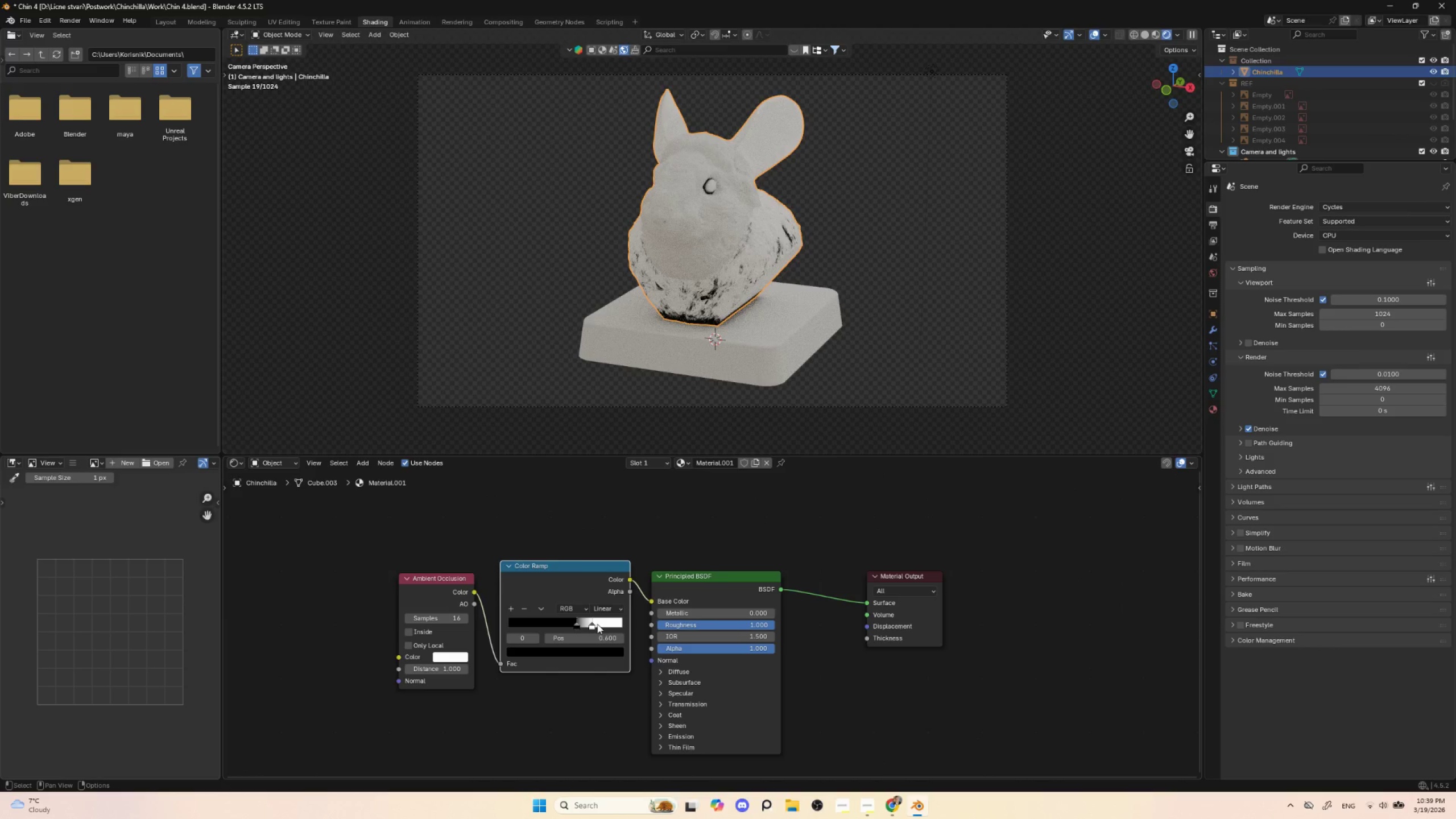 
left_click_drag(start_coordinate=[591, 624], to_coordinate=[634, 624])
 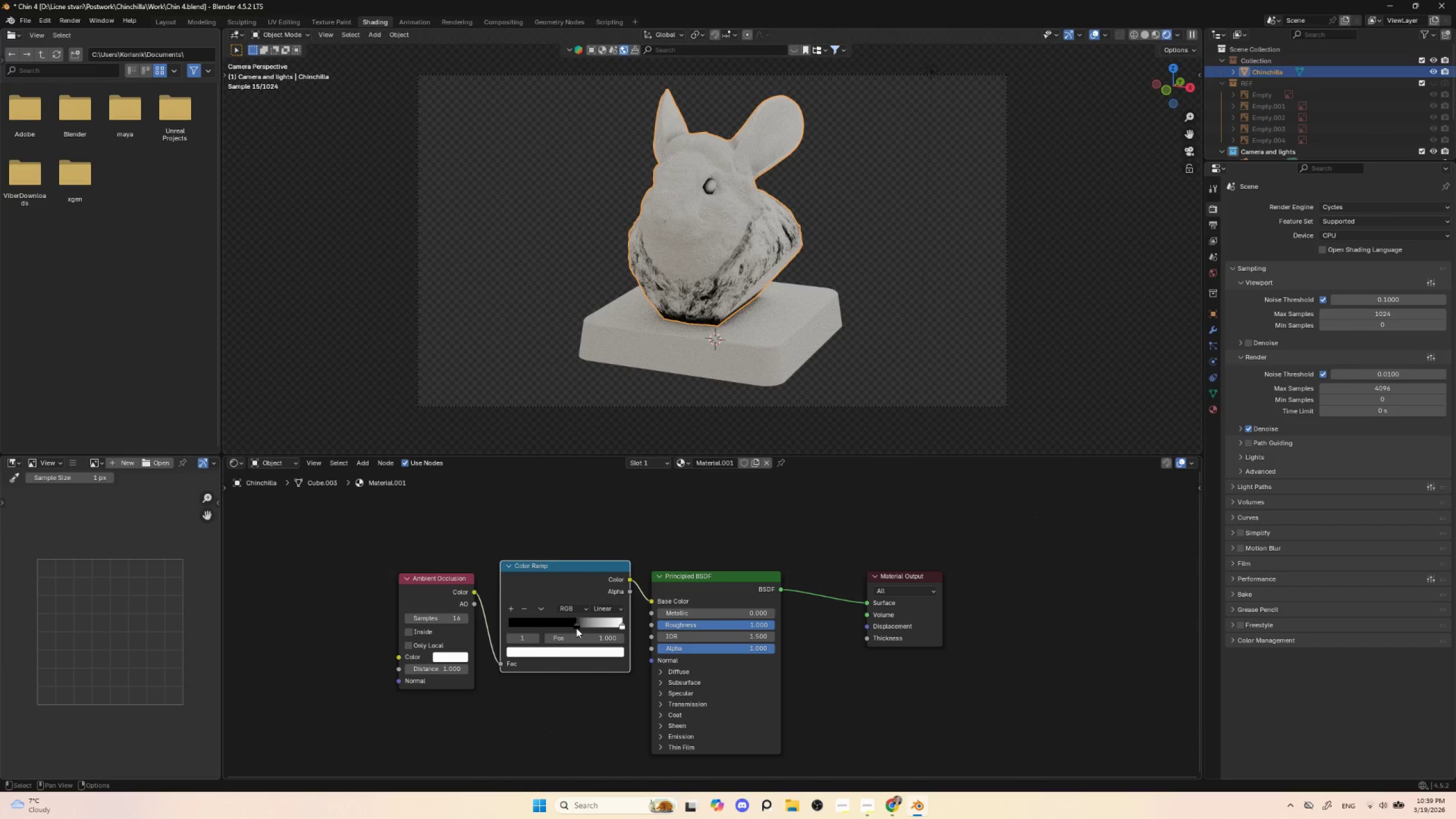 
left_click_drag(start_coordinate=[574, 626], to_coordinate=[525, 626])
 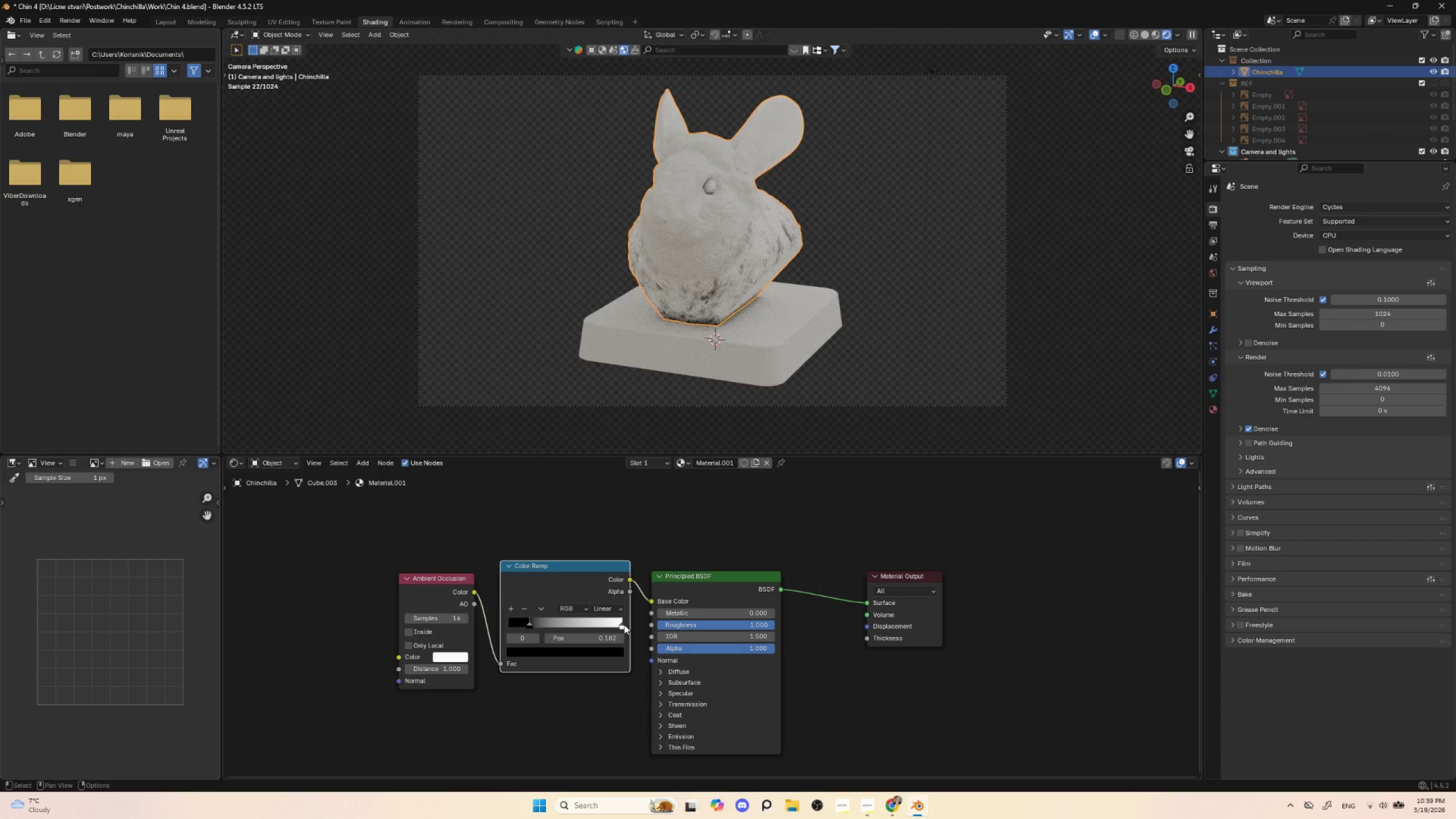 
left_click_drag(start_coordinate=[622, 626], to_coordinate=[585, 626])
 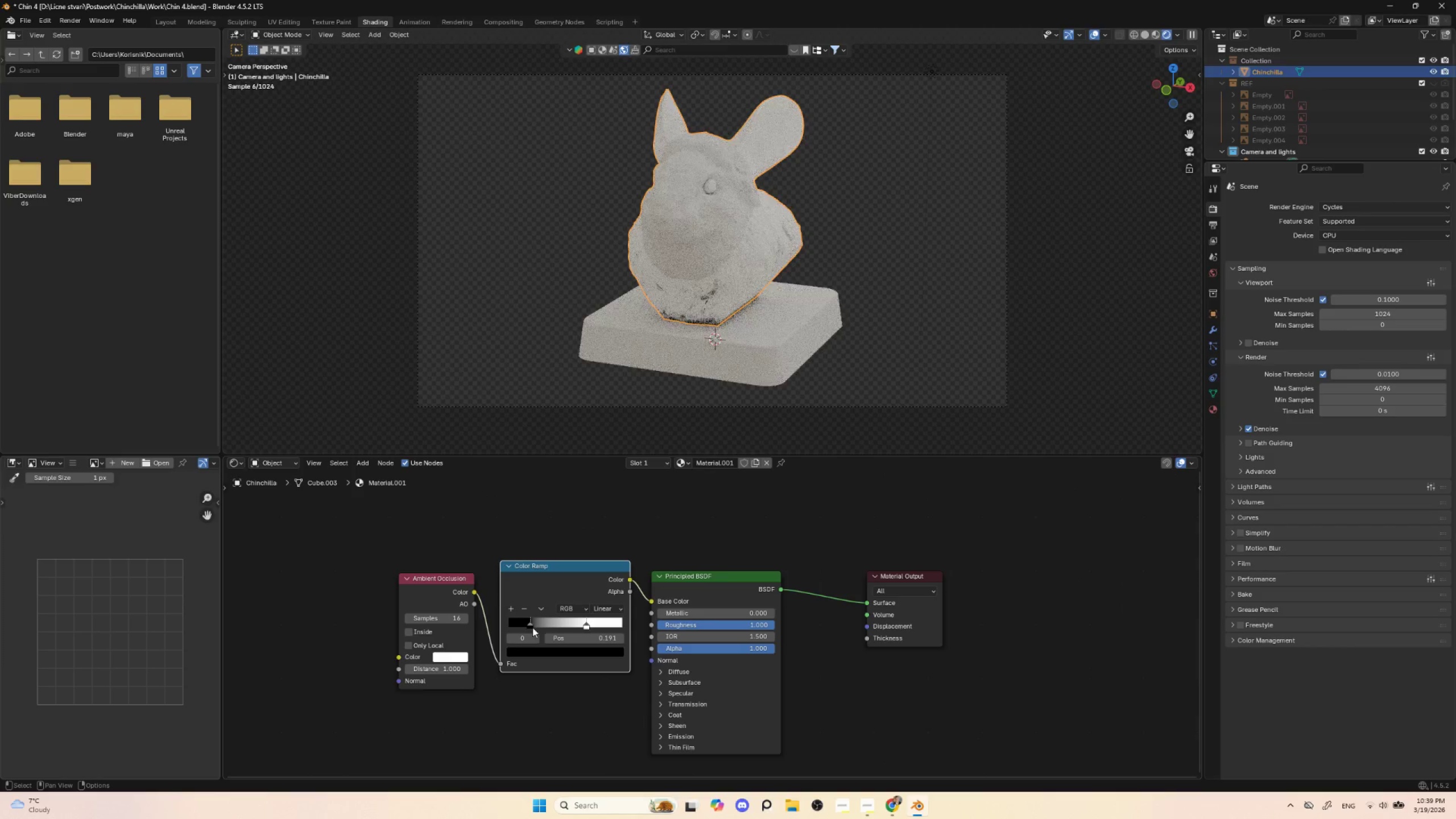 
left_click([584, 627])
 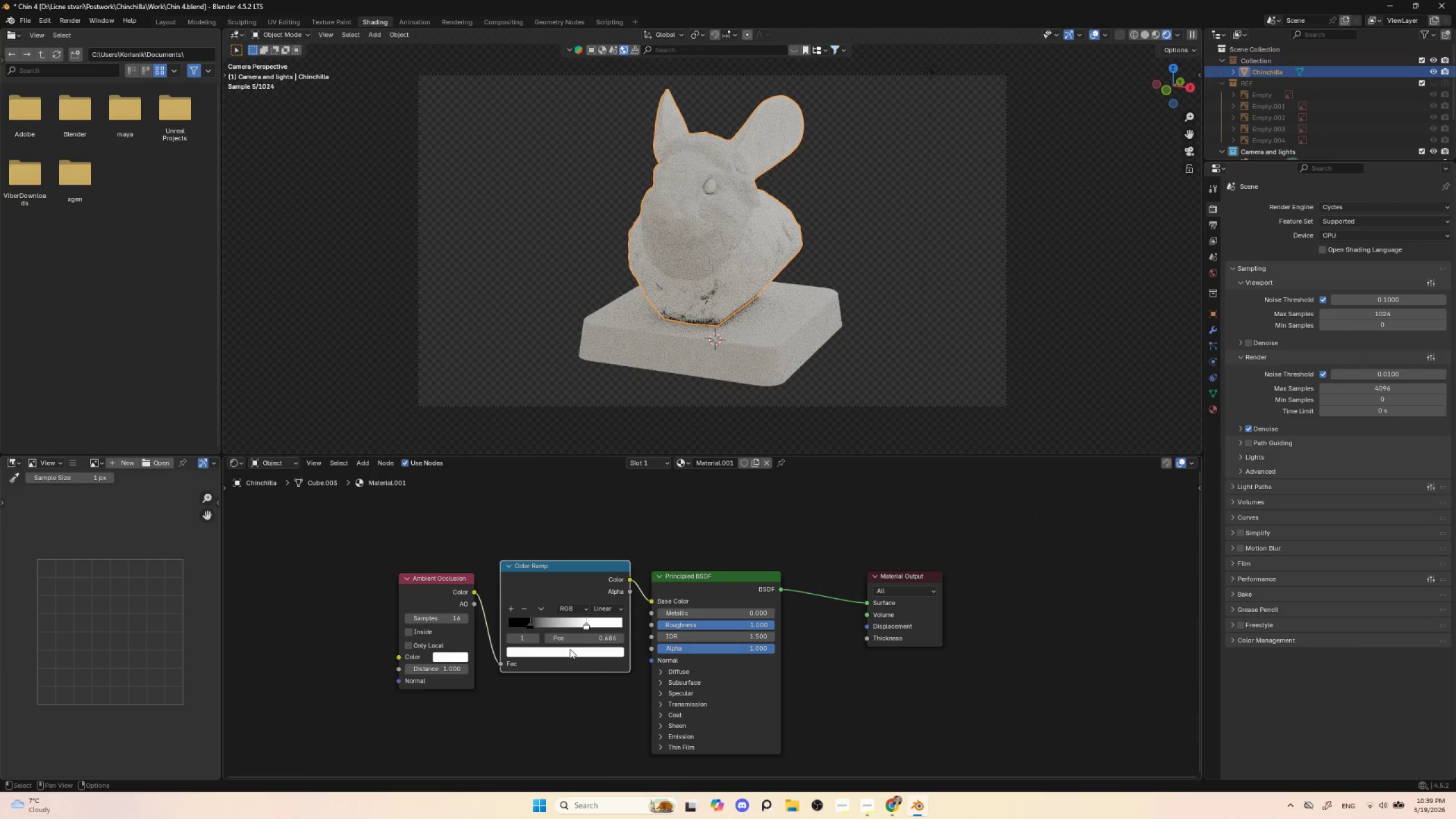 
left_click([570, 649])
 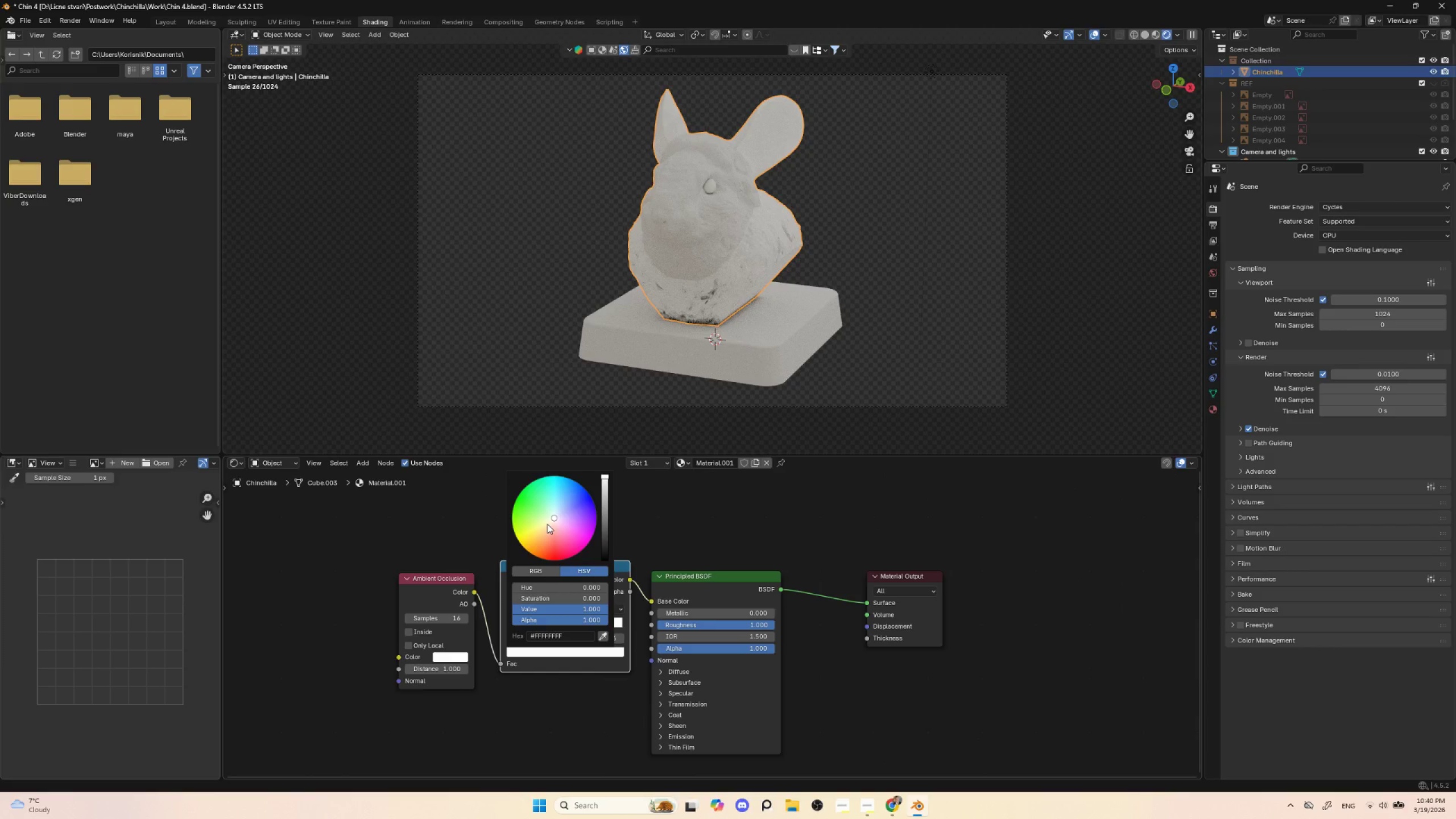 
left_click([548, 524])
 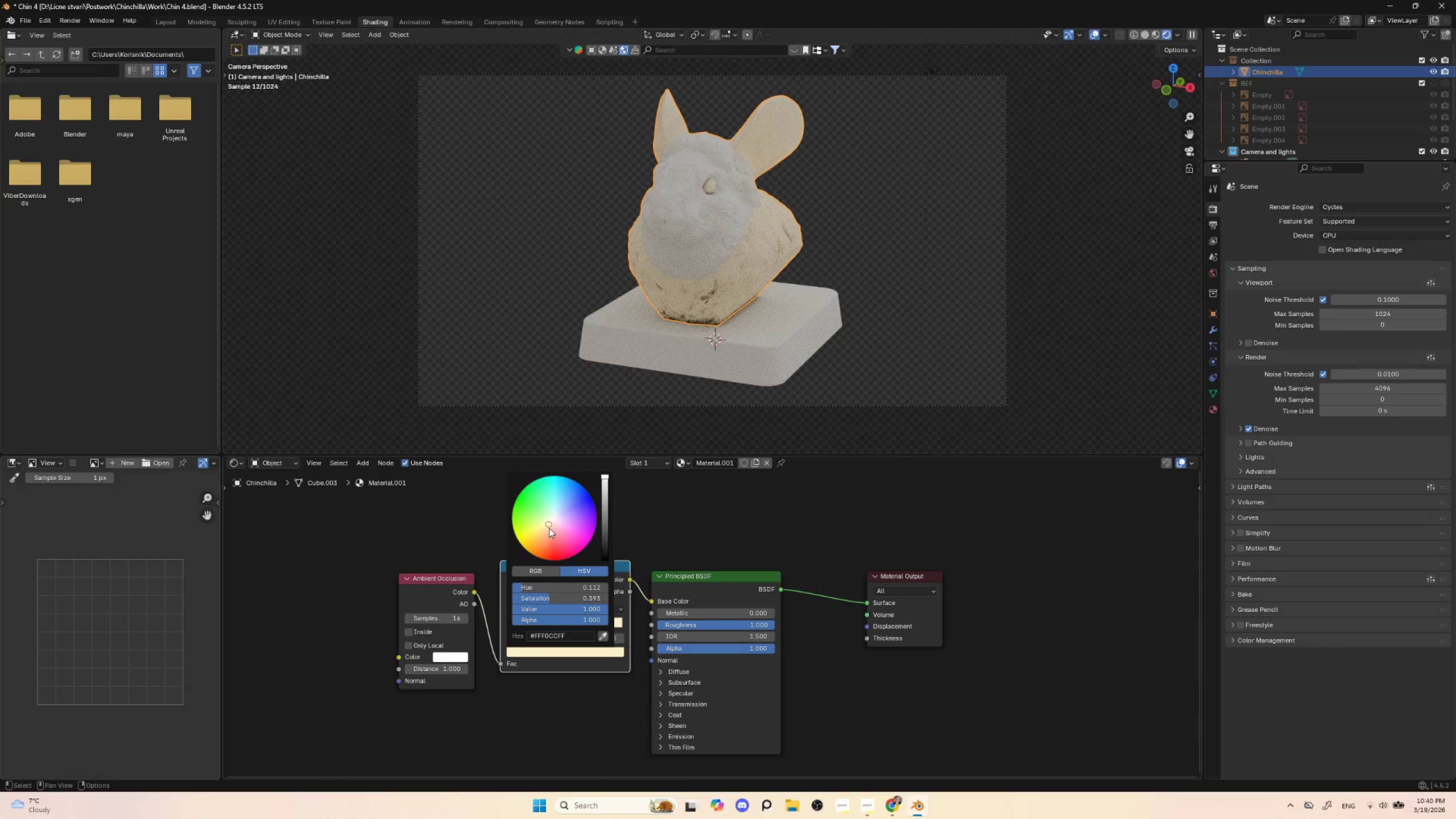 
left_click([549, 528])
 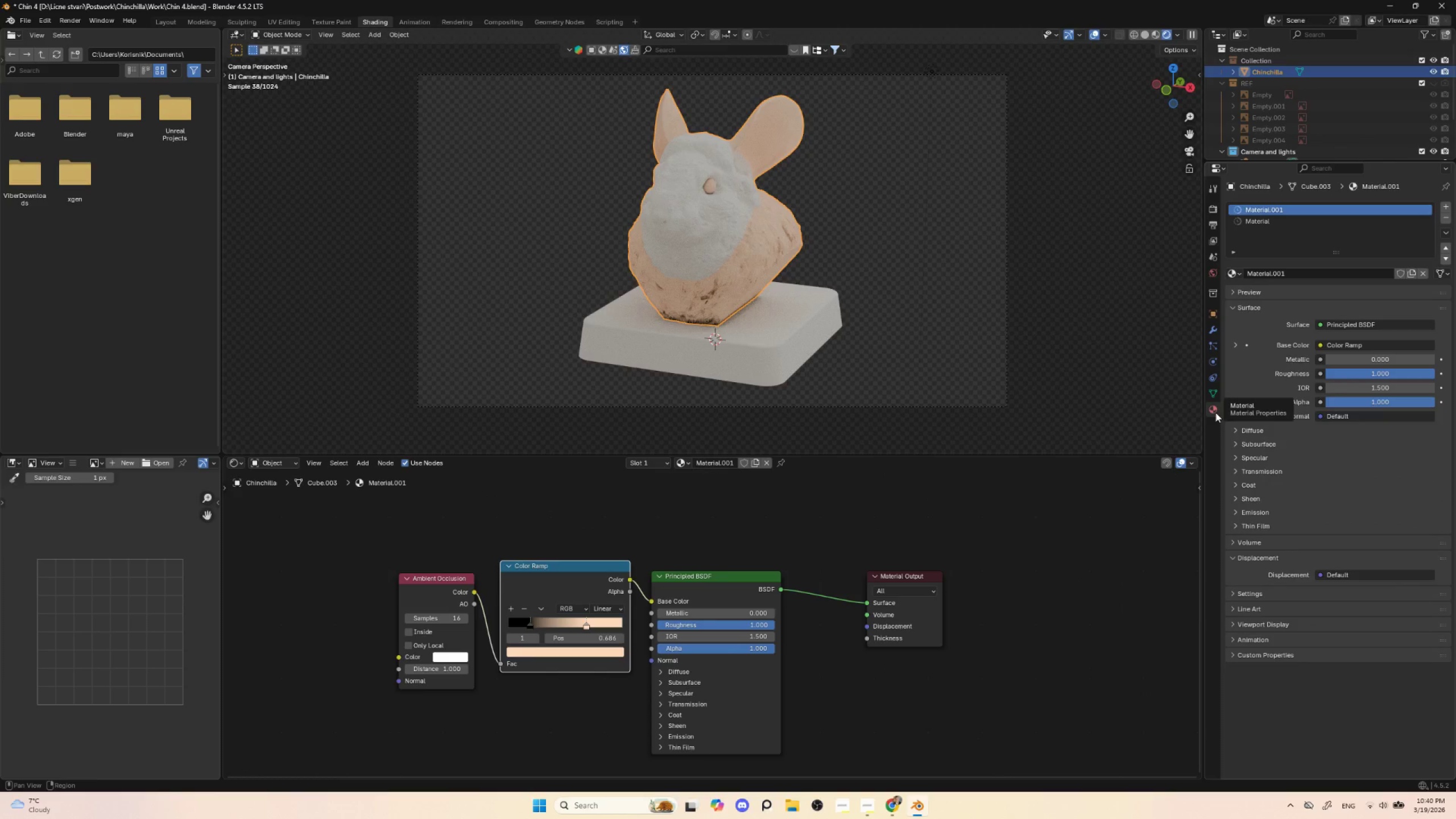 
left_click([1254, 222])
 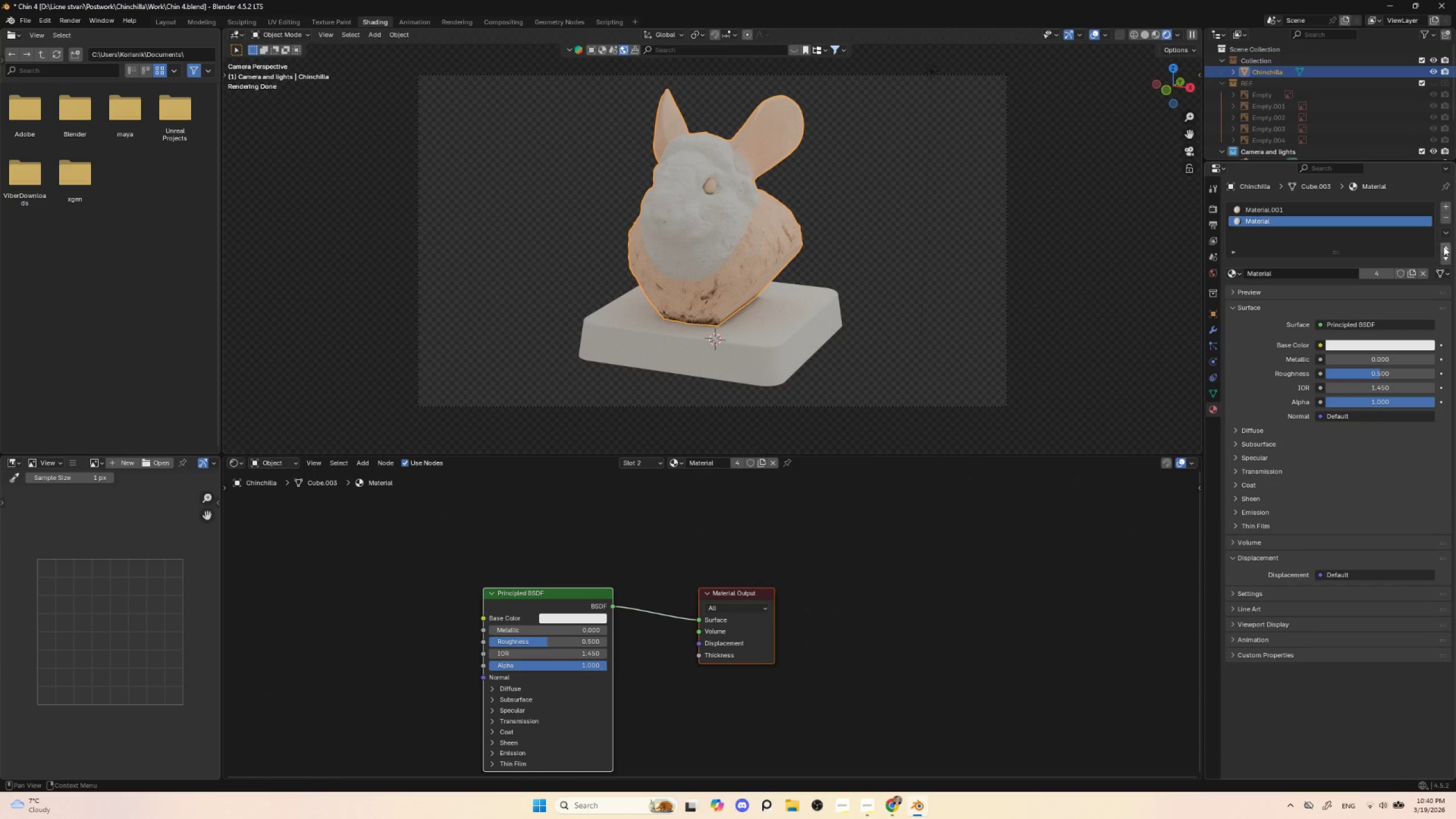 
left_click([1447, 218])
 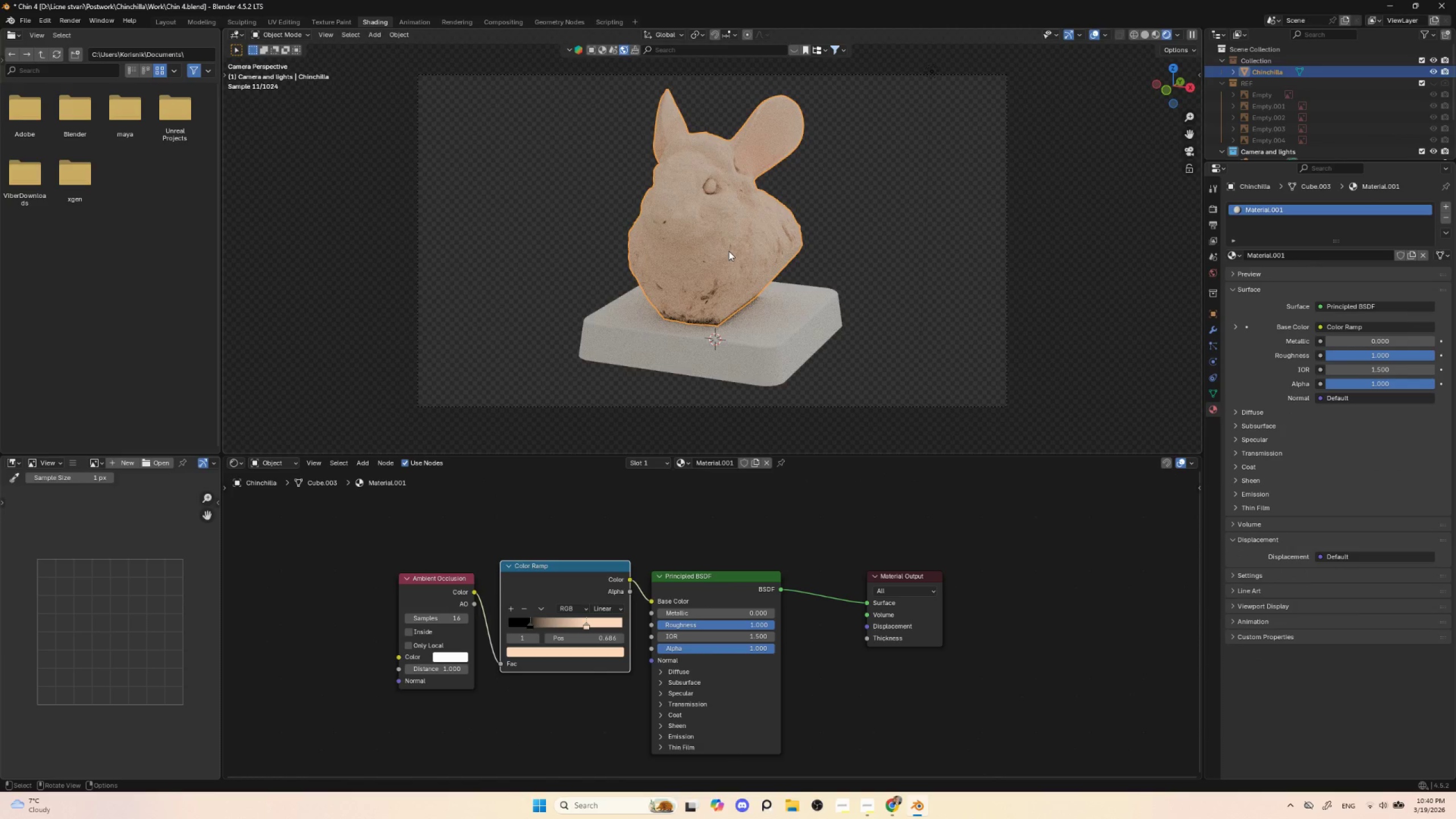 
left_click([712, 242])
 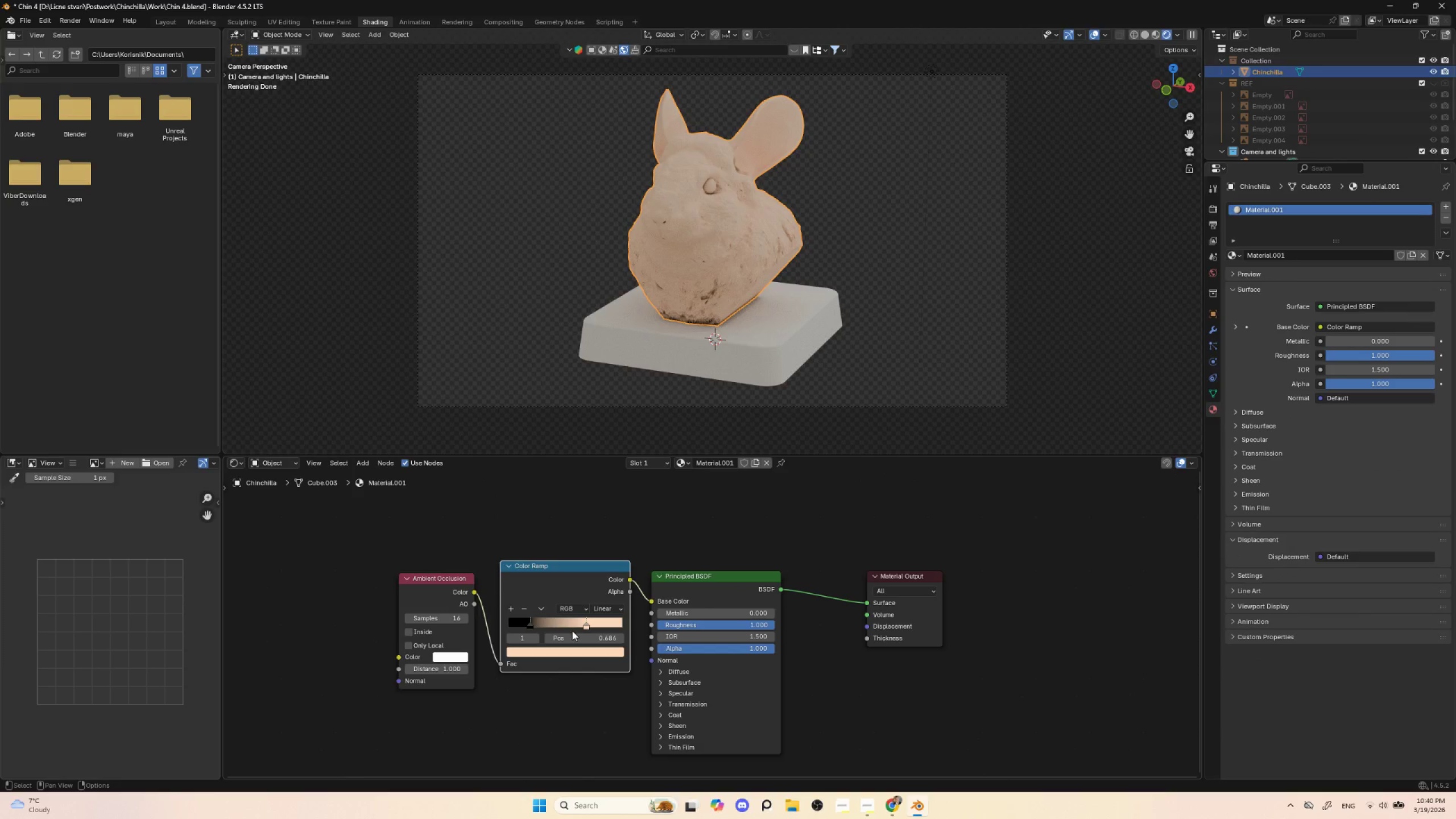 
left_click([556, 655])
 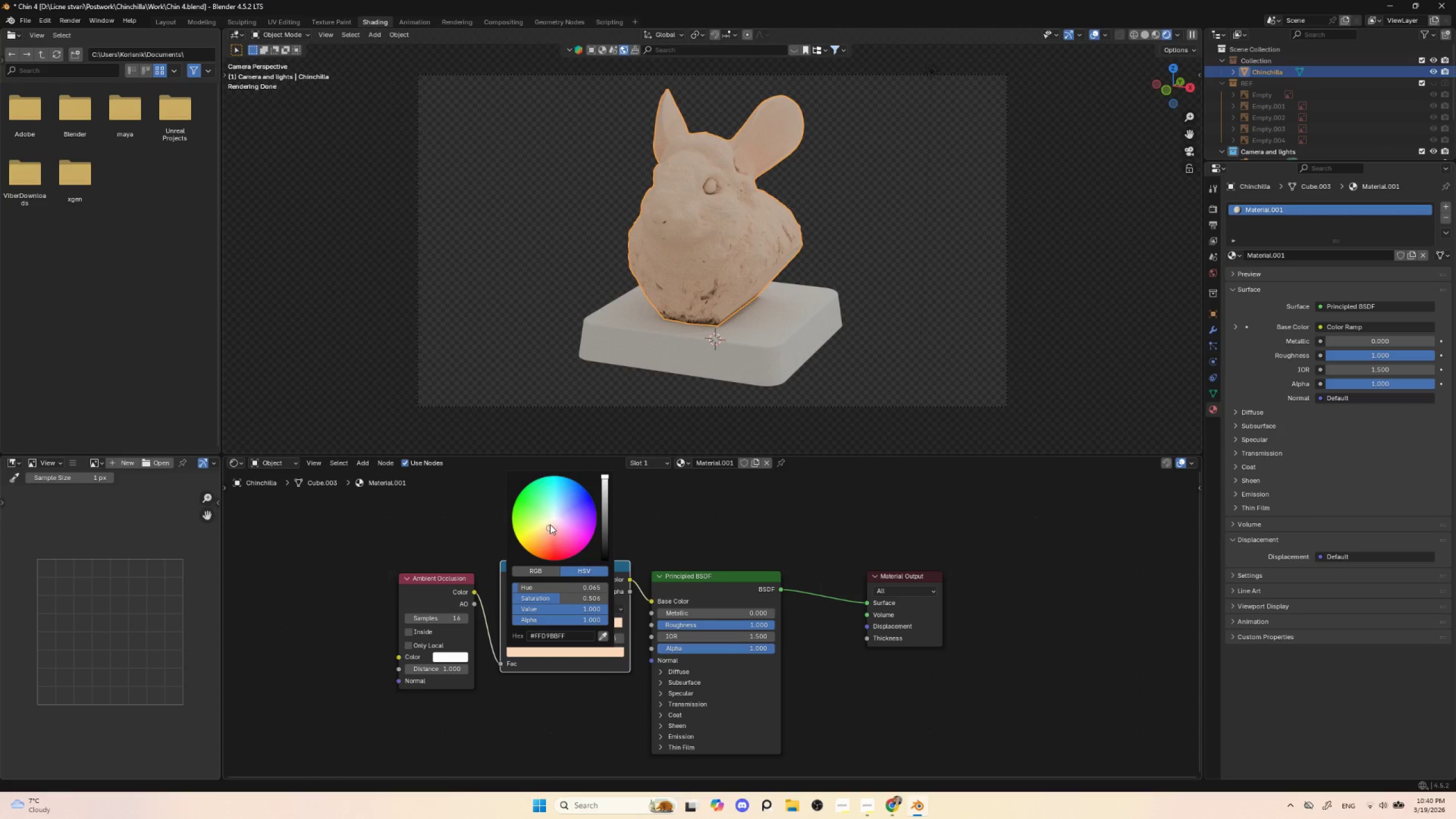 
left_click([551, 522])
 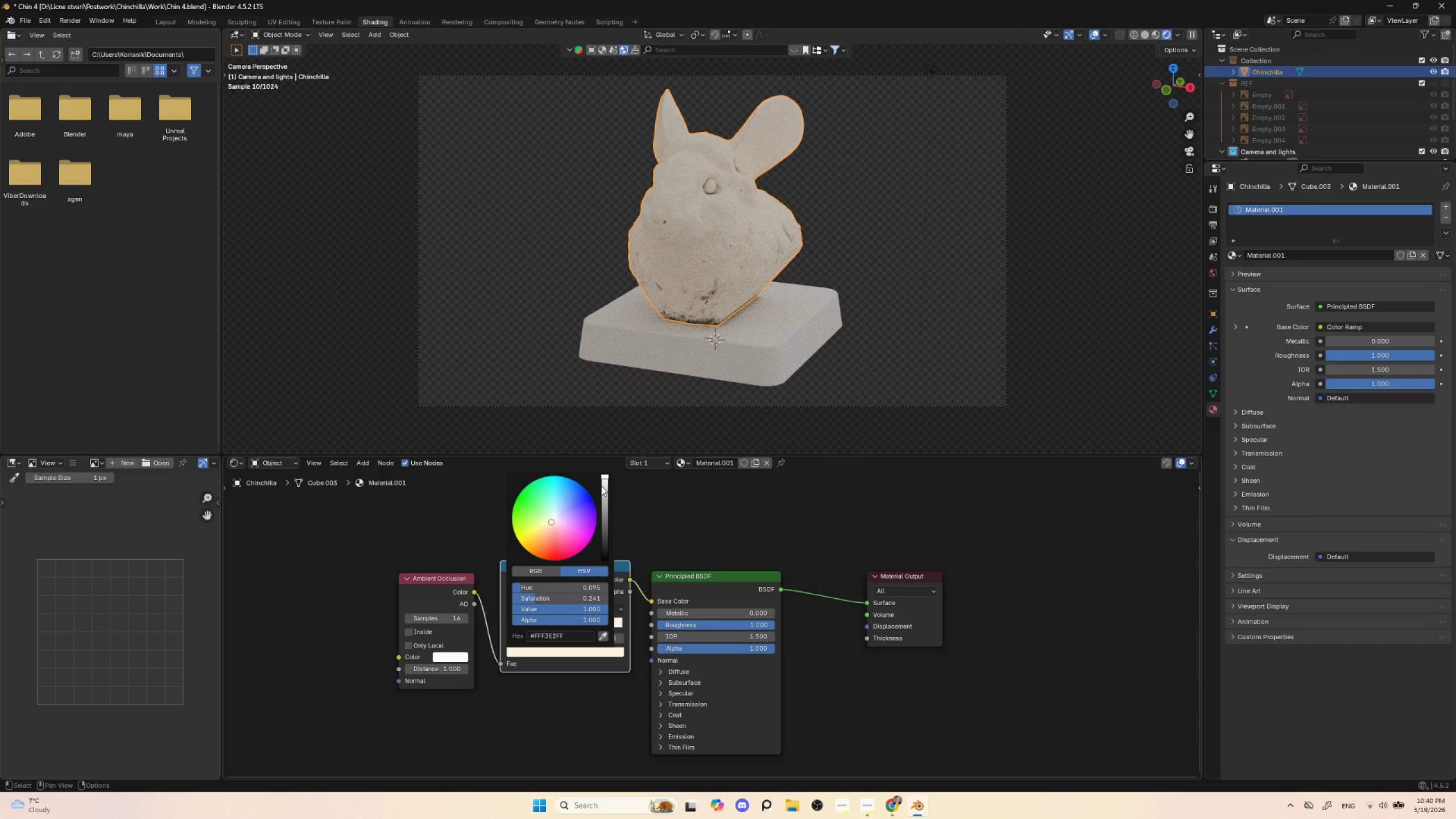 
left_click_drag(start_coordinate=[606, 479], to_coordinate=[606, 486])
 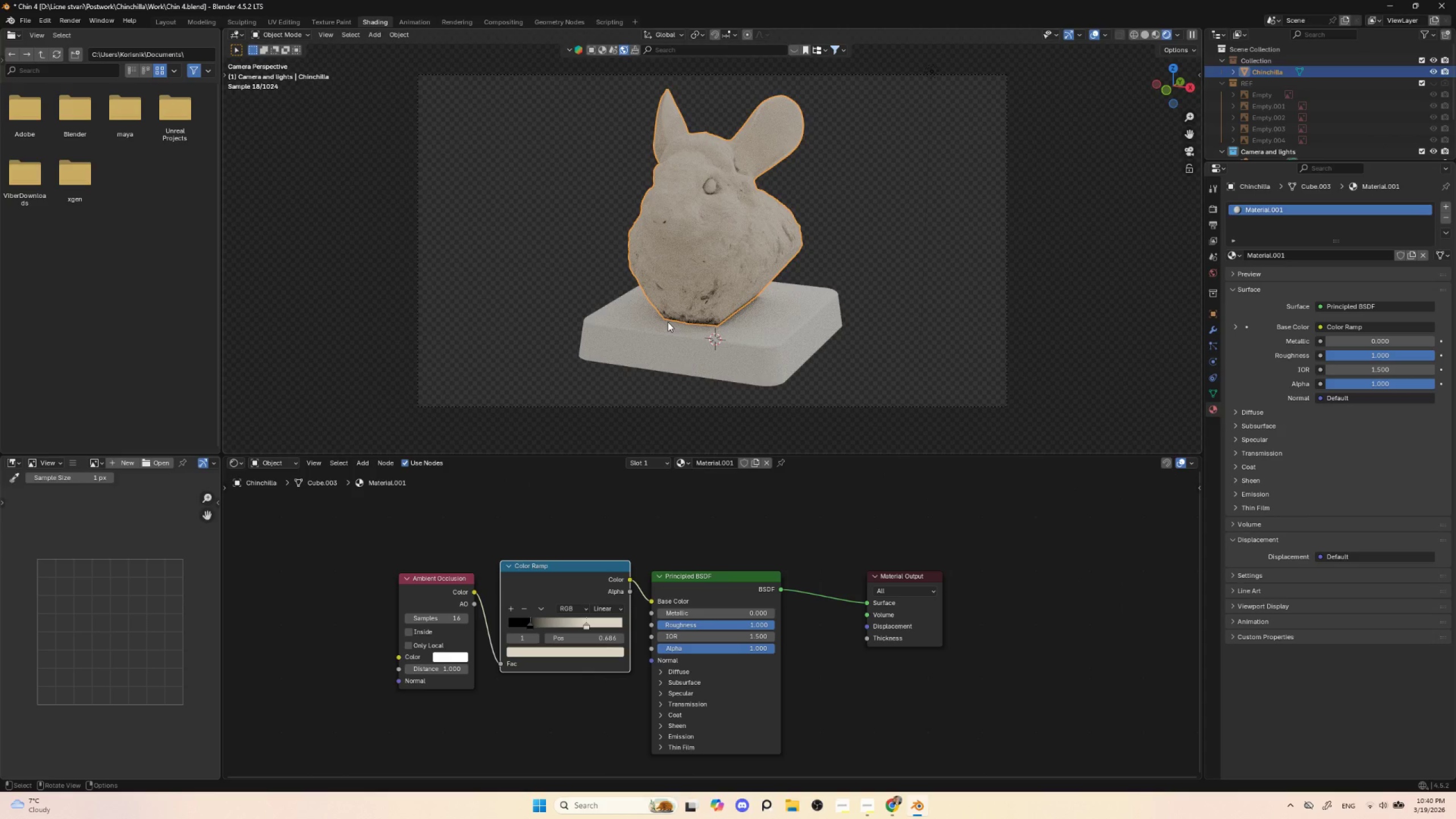 
left_click([690, 351])
 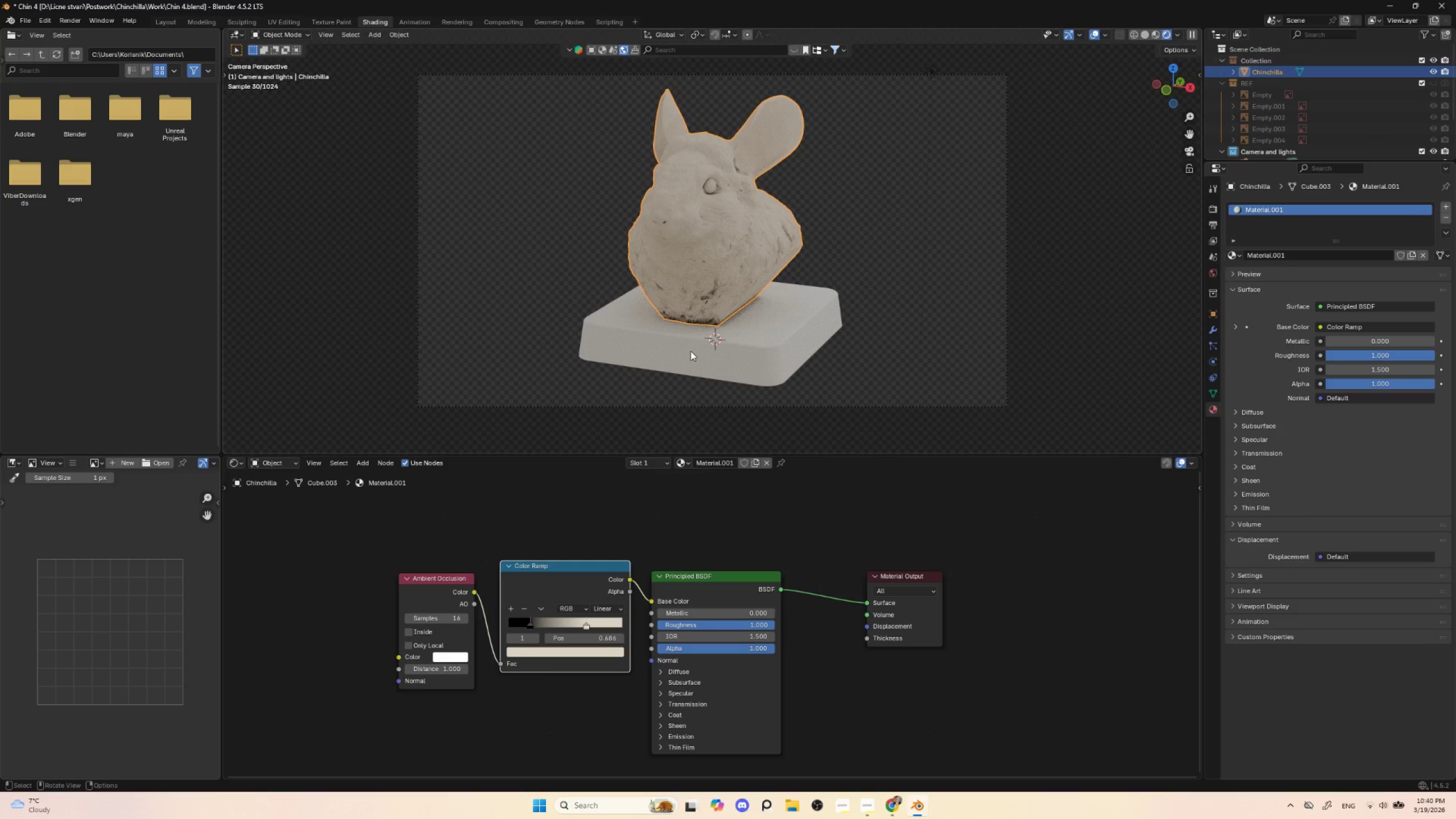 
hold_key(key=ShiftLeft, duration=0.86)
left_click([698, 263])
 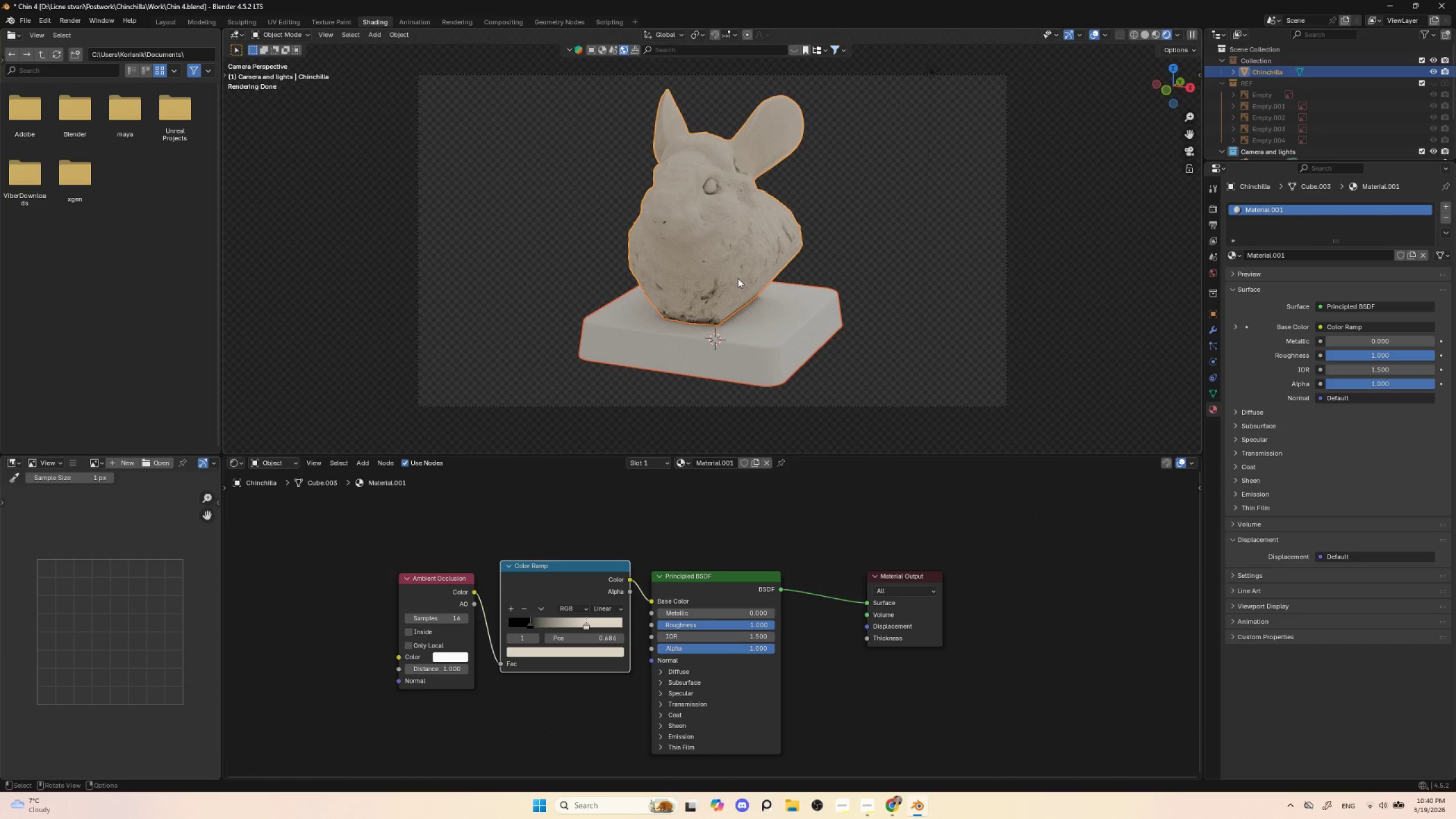 
key(Q)
 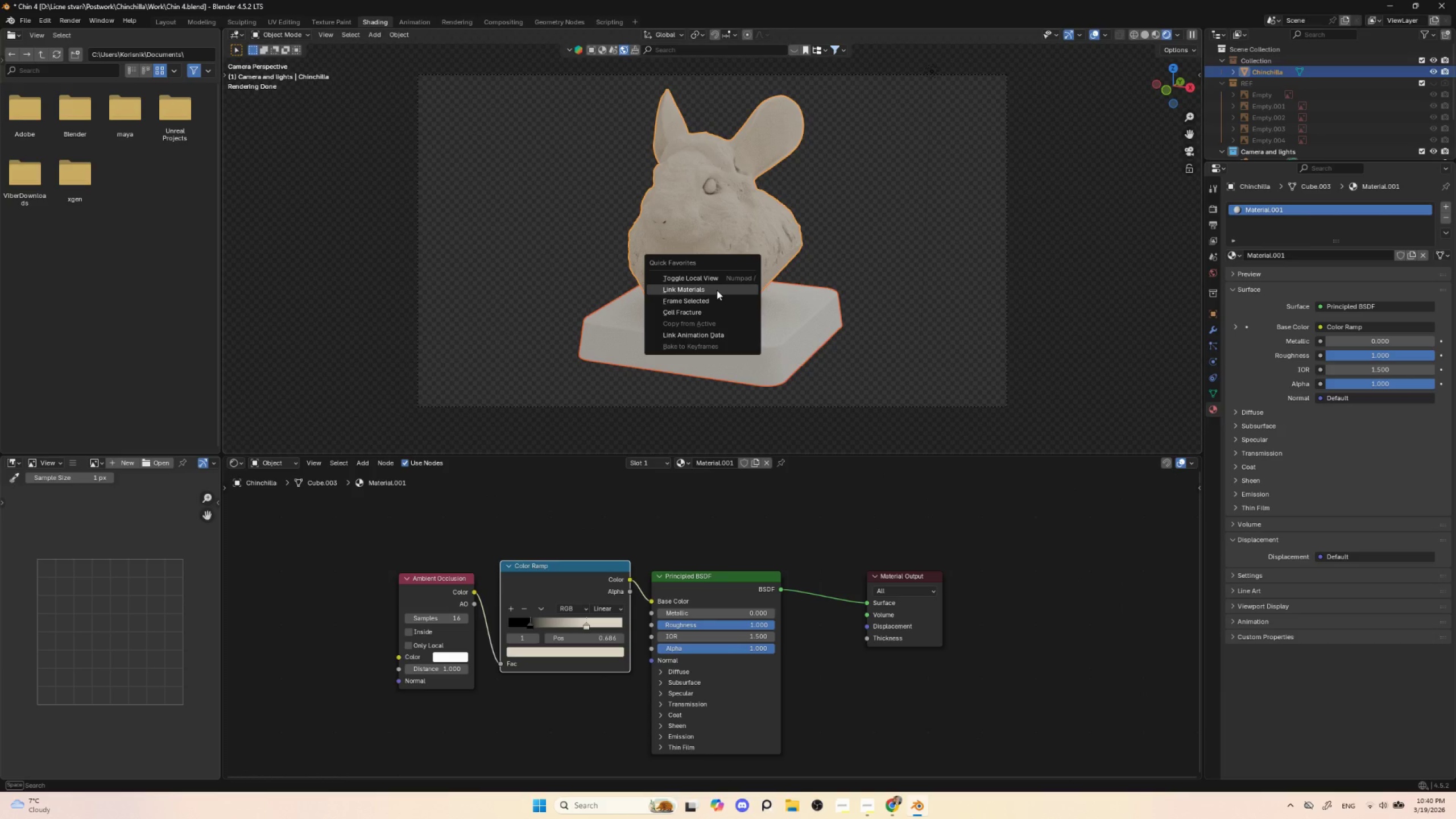 
left_click([717, 290])
 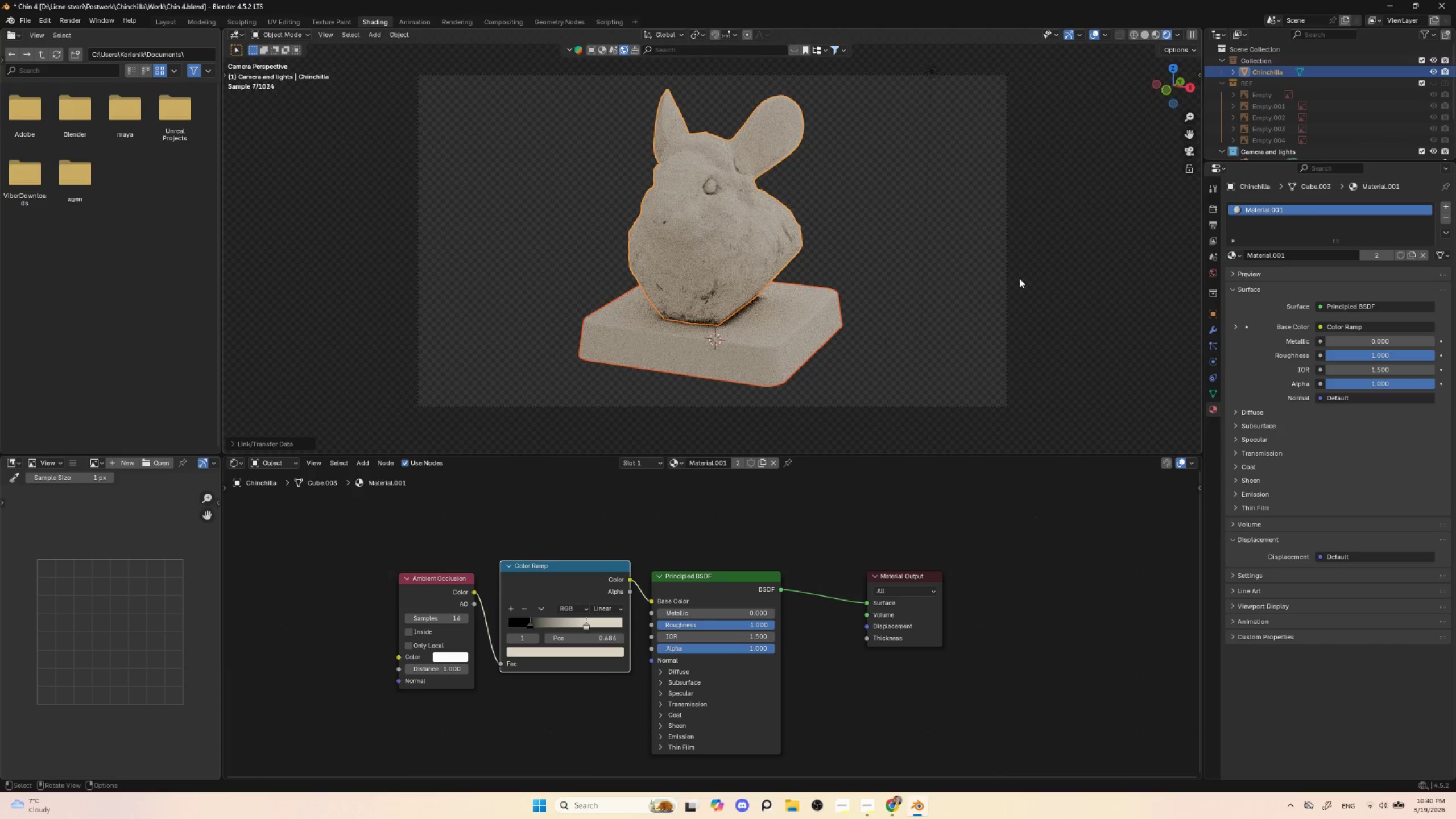 
left_click([1083, 245])
 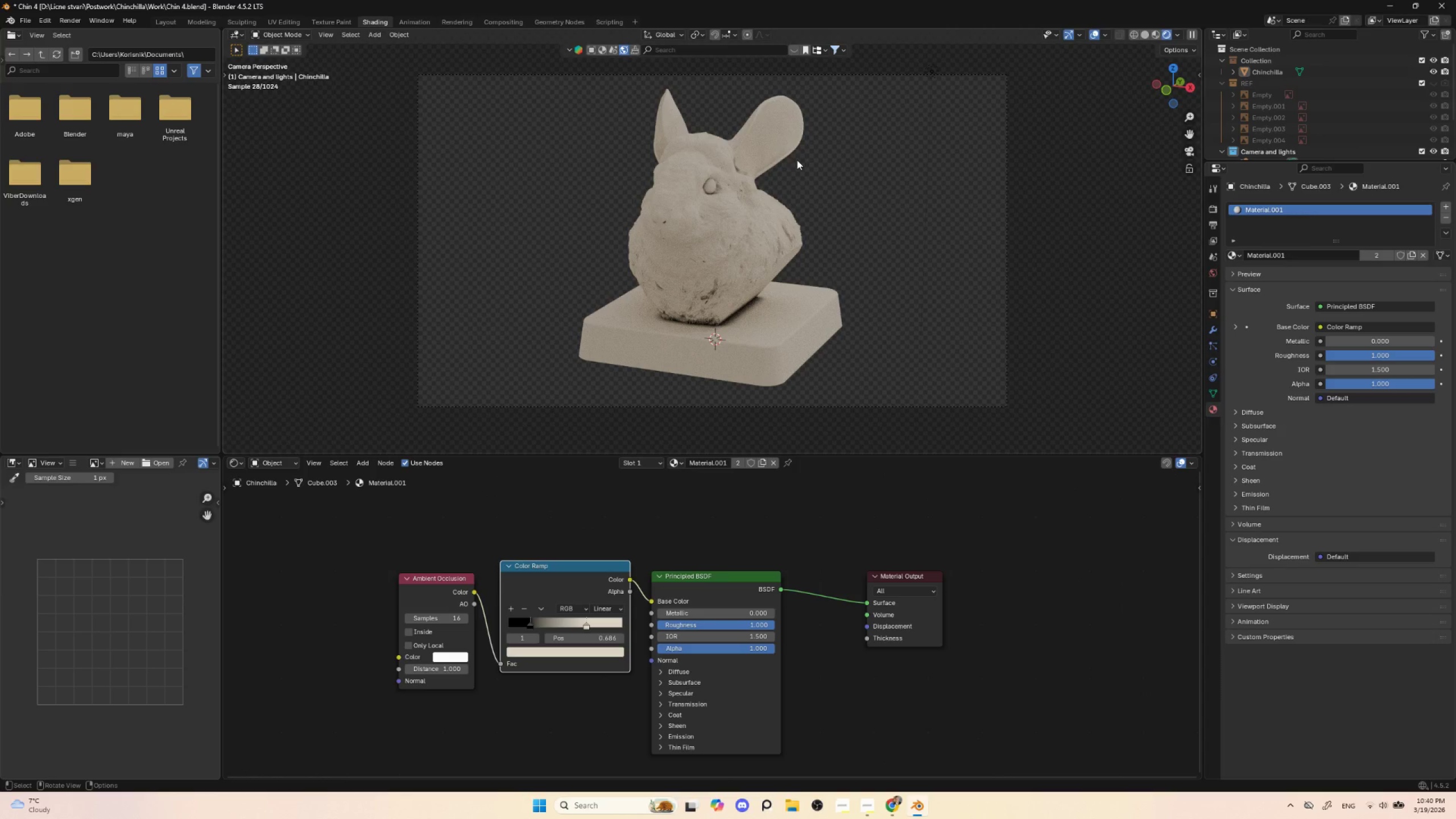 
key(Shift+A)
 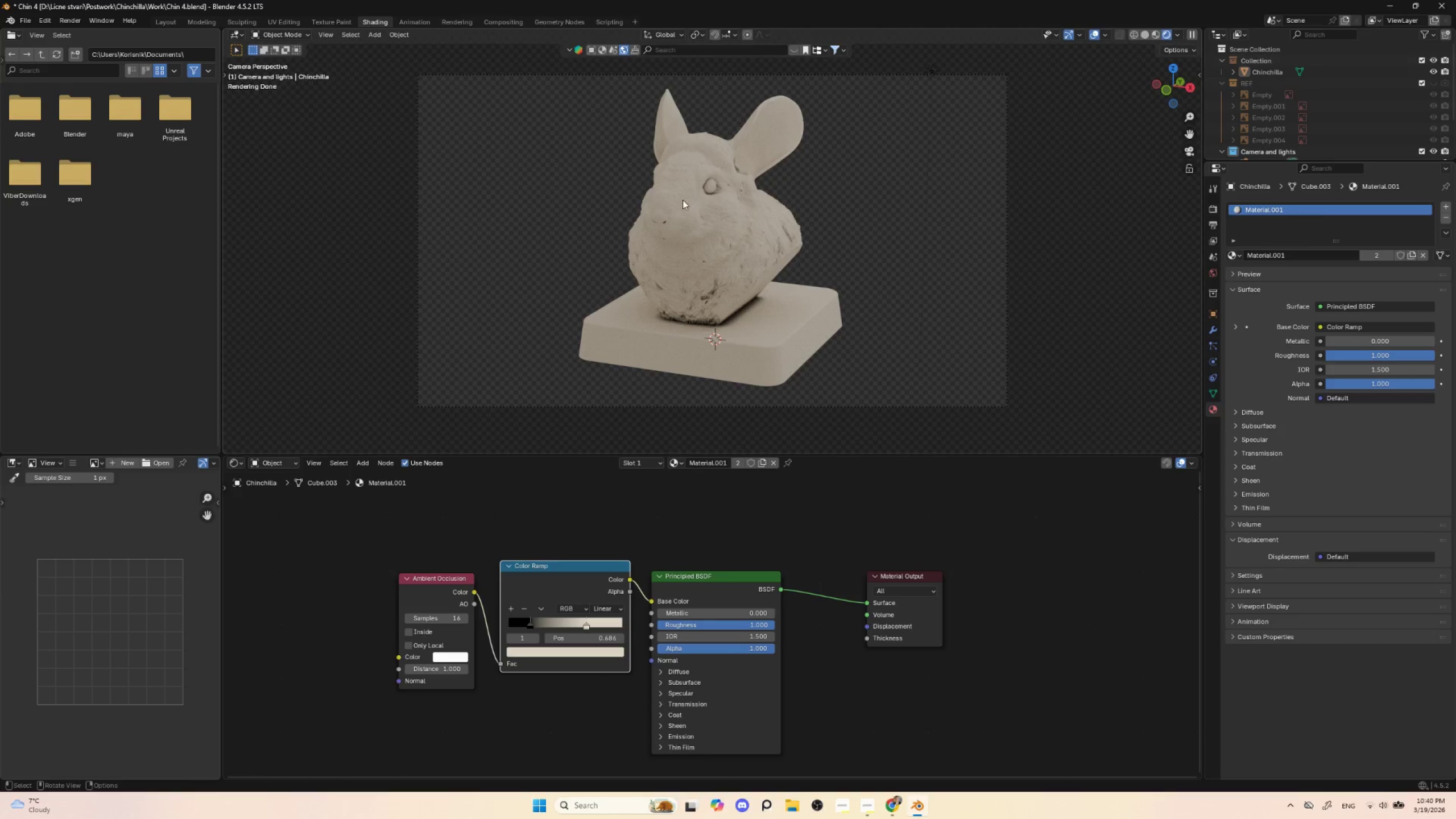 
wait(5.66)
 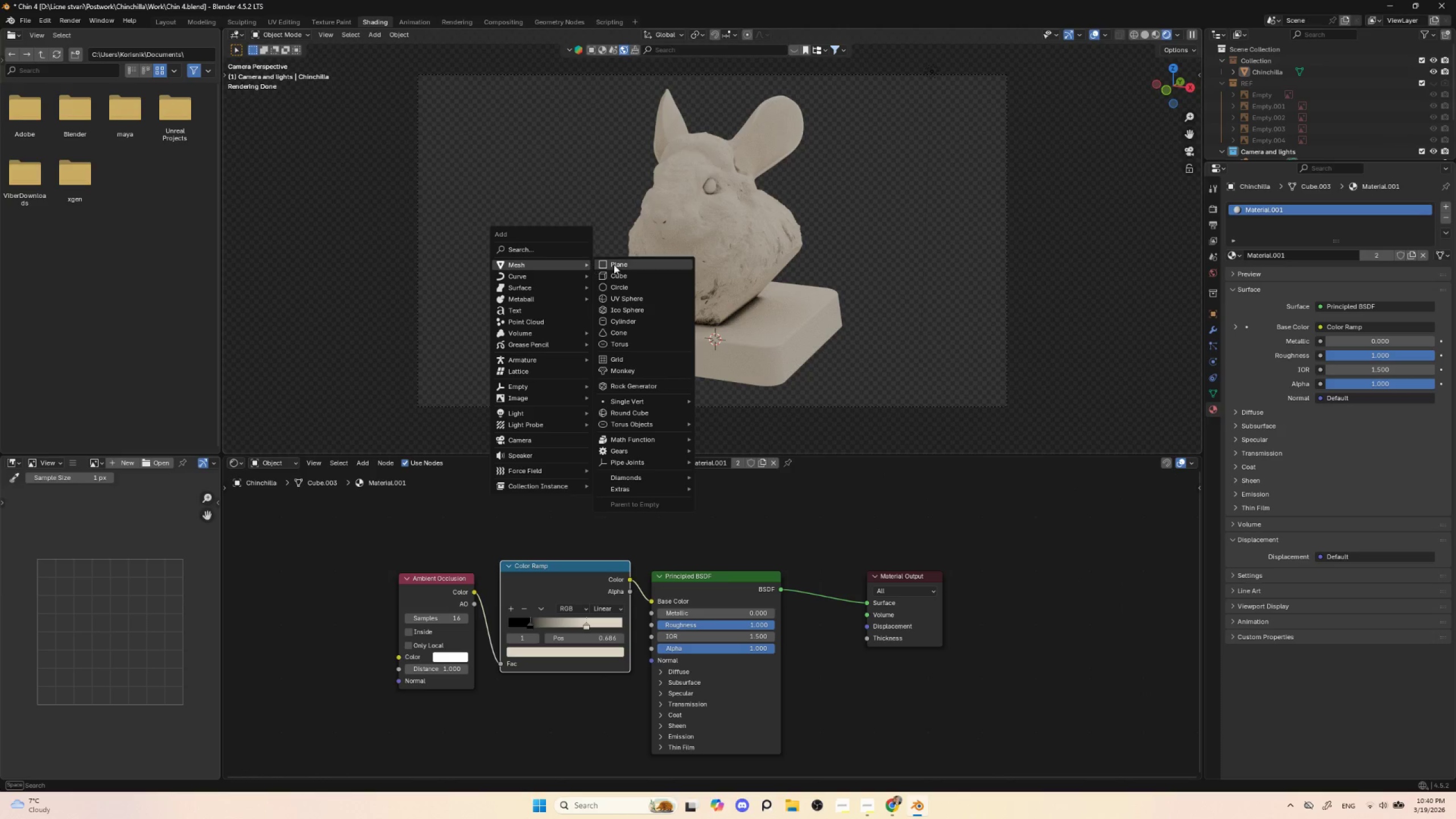 
left_click([274, 460])
 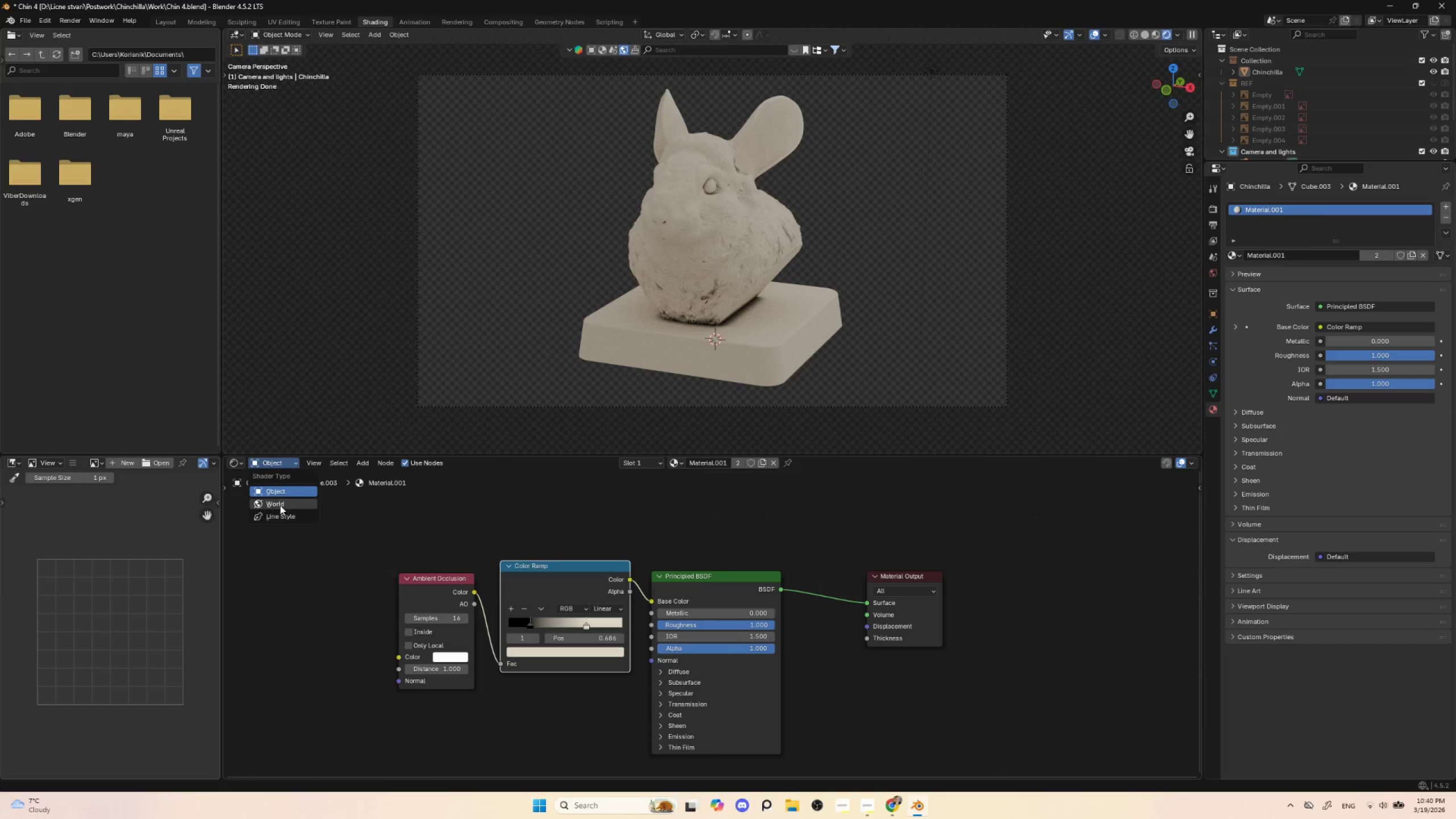 
left_click([280, 505])
 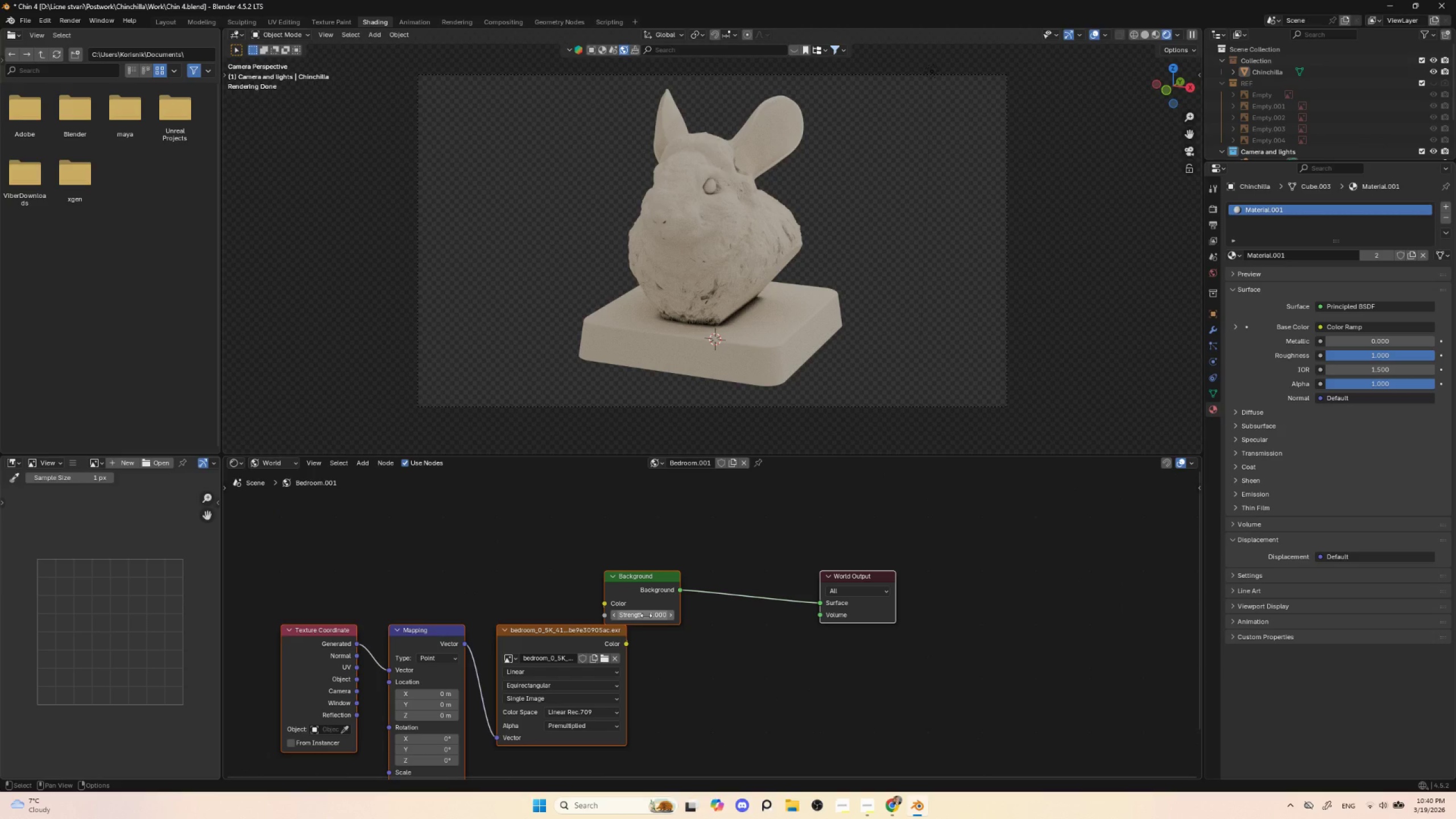 
hold_key(key=ShiftLeft, duration=1.5)
left_click_drag(start_coordinate=[646, 615], to_coordinate=[572, 610])
 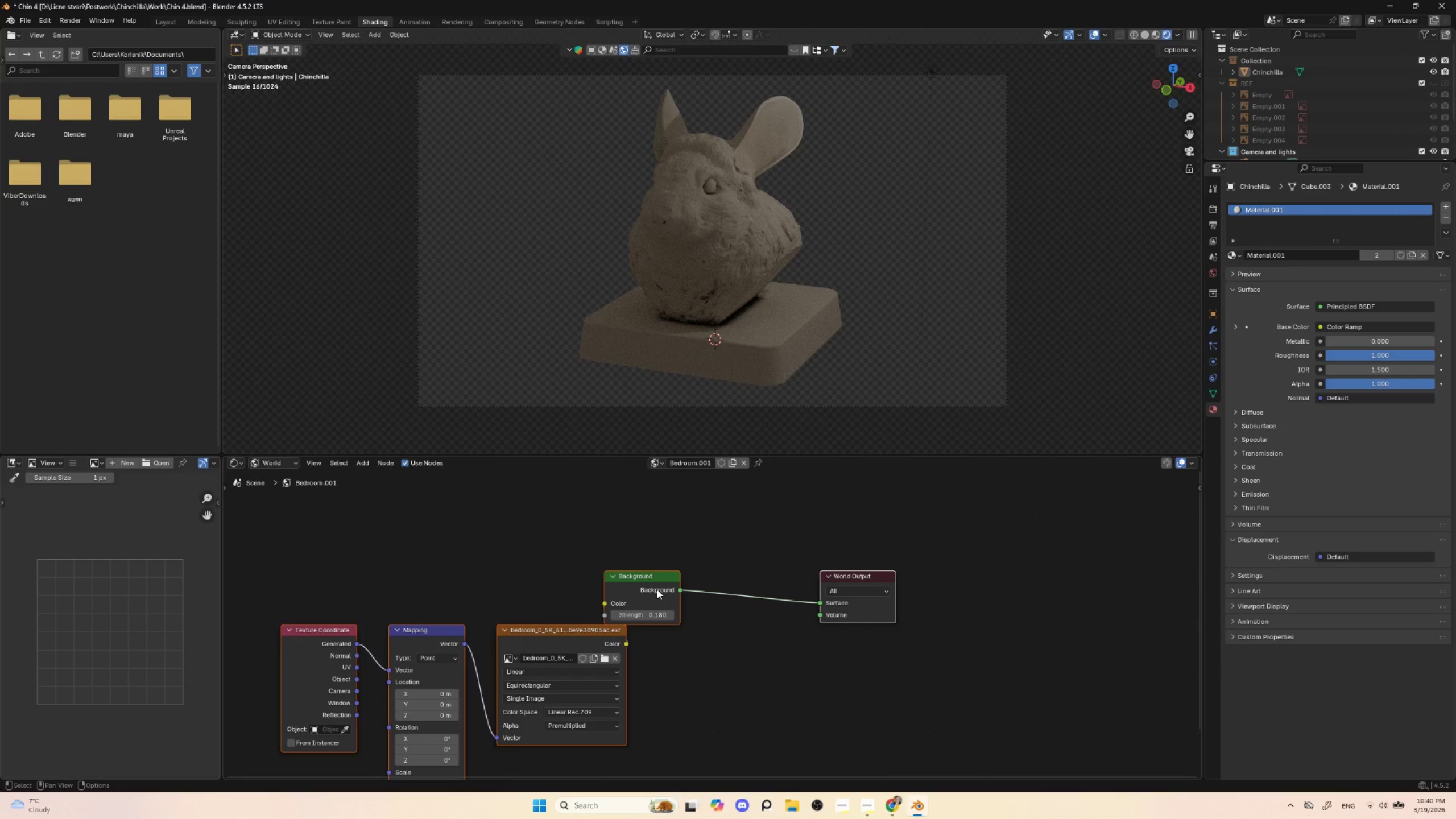 
hold_key(key=ShiftLeft, duration=1.51)
 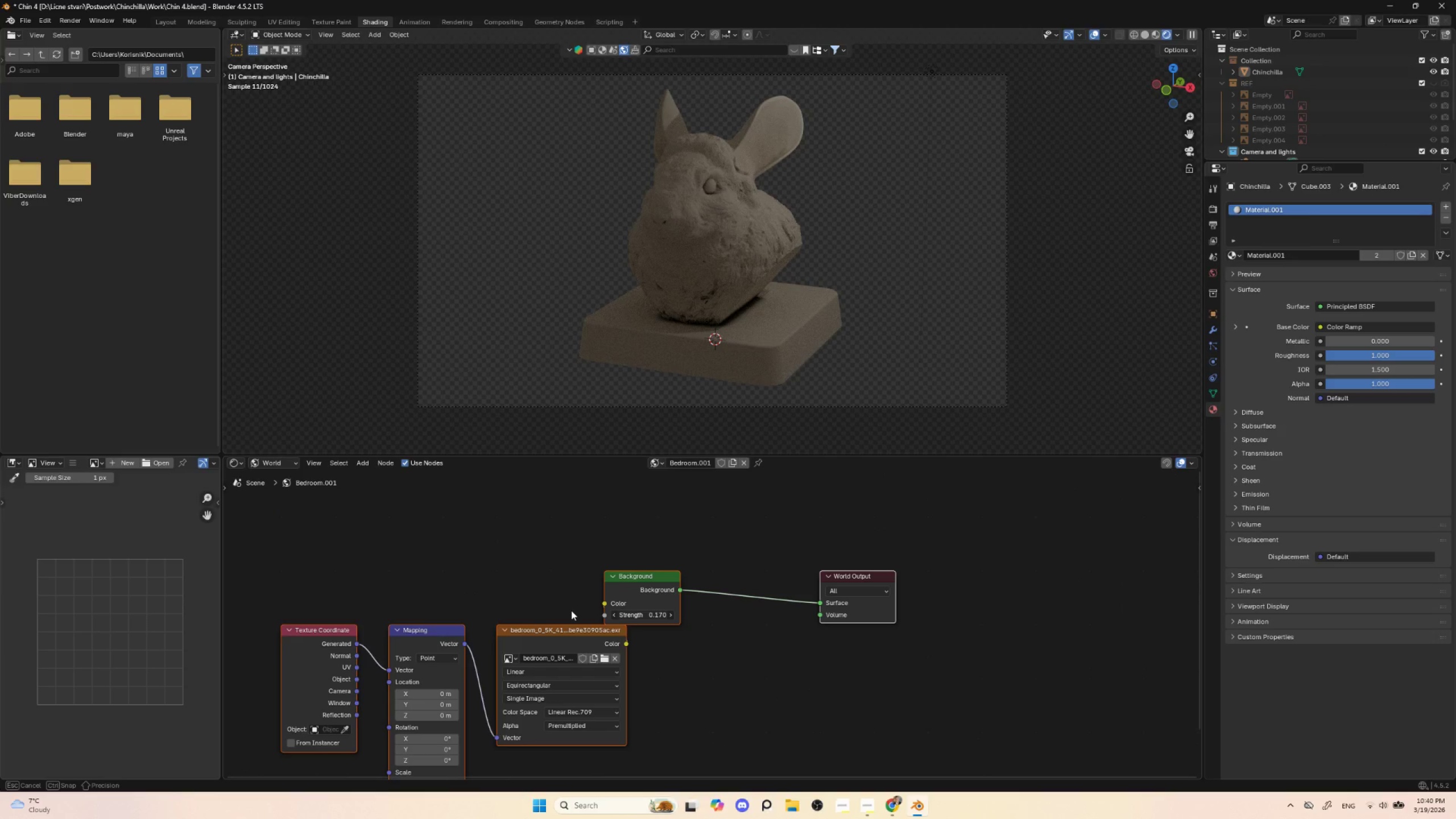 
hold_key(key=ShiftLeft, duration=1.53)
 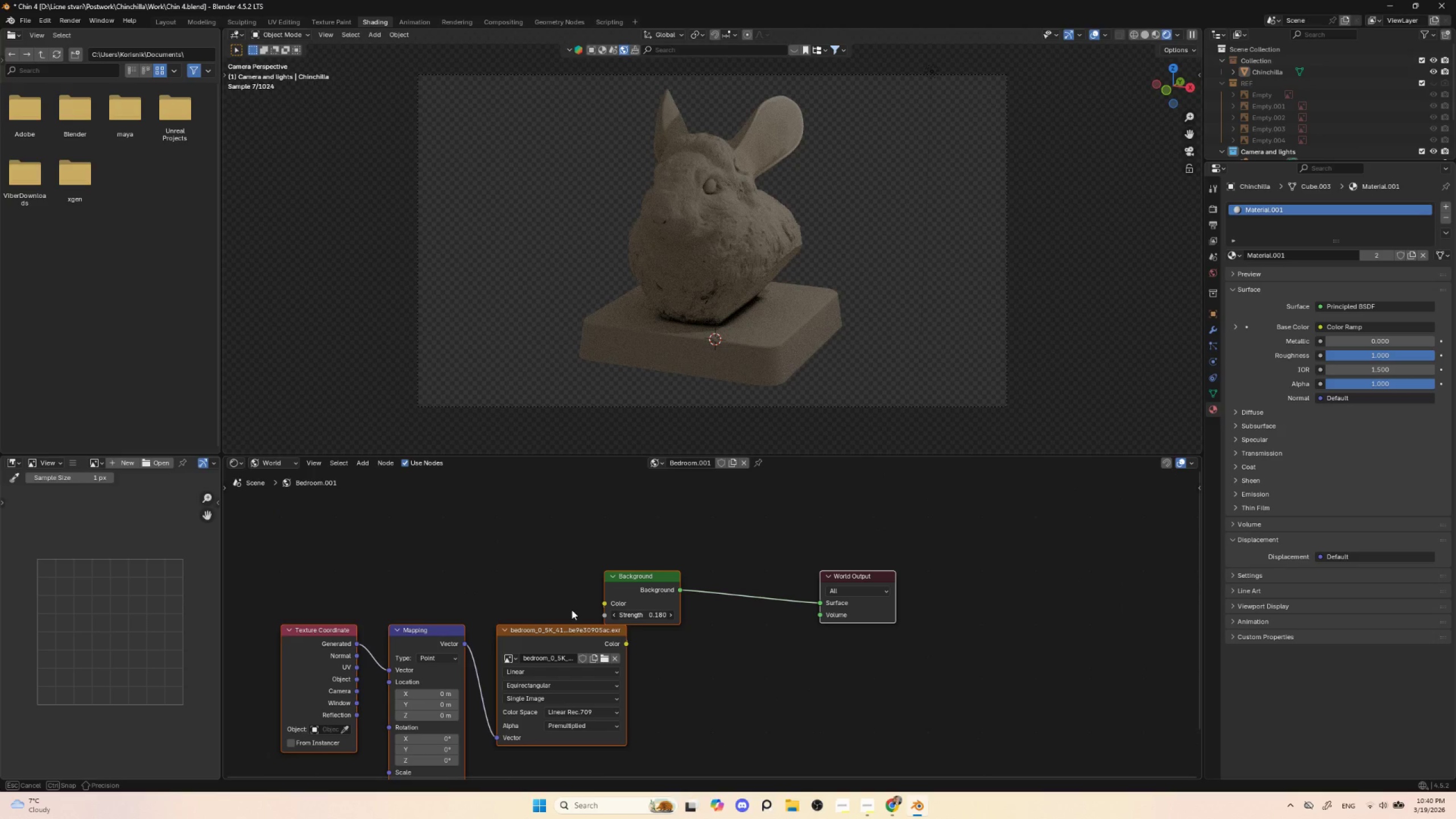 
hold_key(key=ShiftLeft, duration=1.12)
 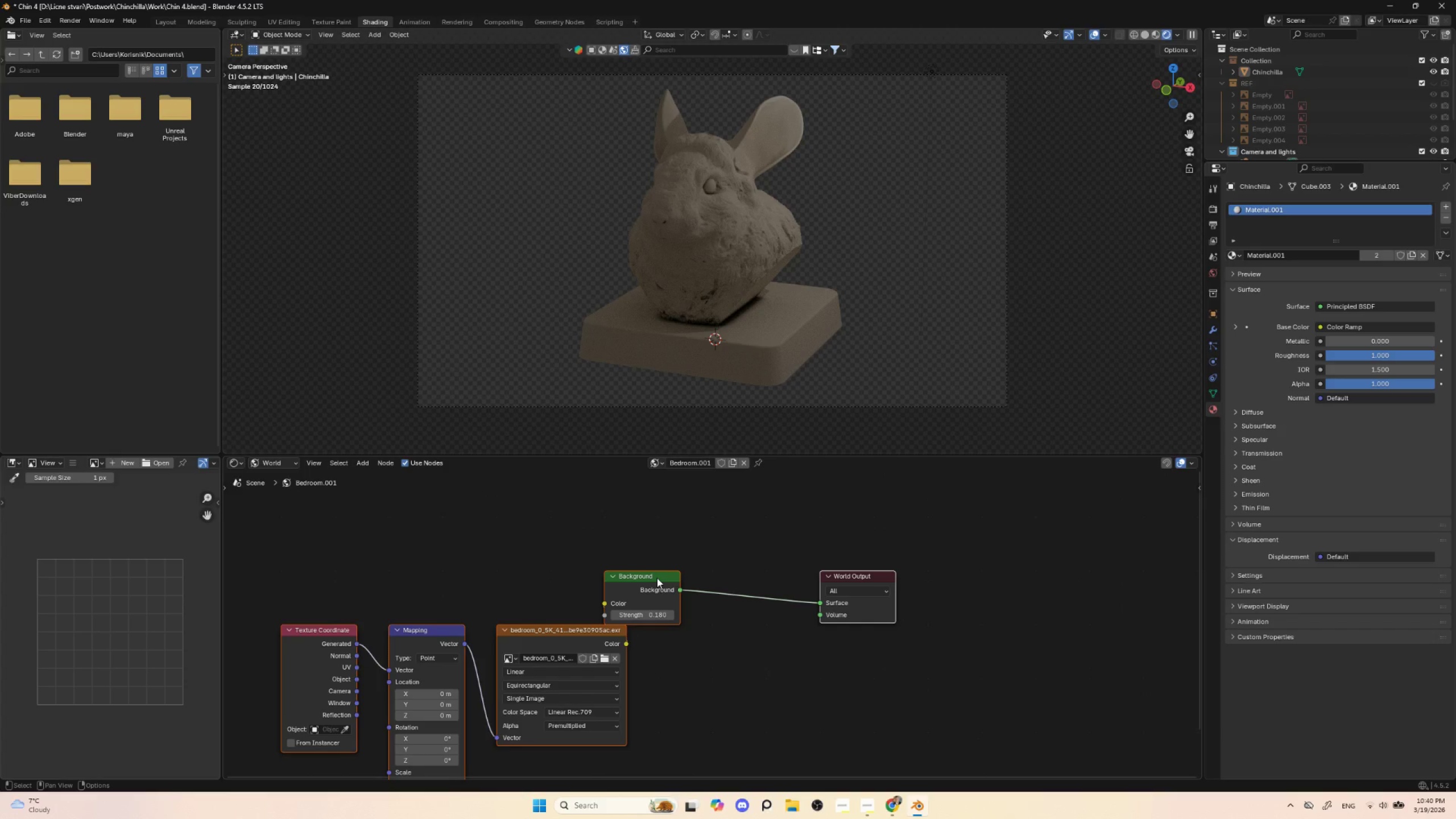 
left_click_drag(start_coordinate=[657, 576], to_coordinate=[686, 570])
 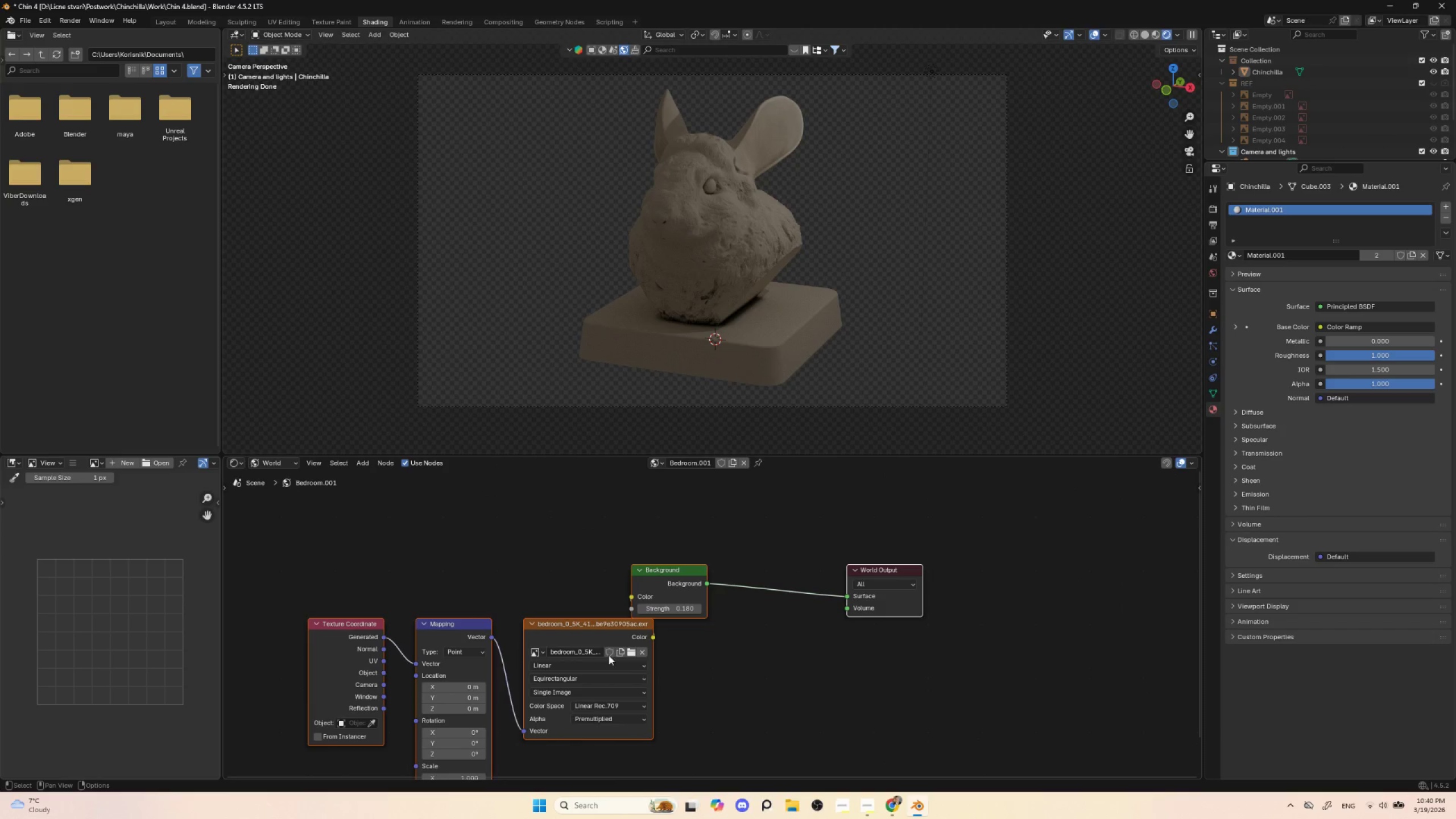 
hold_key(key=ShiftLeft, duration=1.53)
left_click_drag(start_coordinate=[664, 609], to_coordinate=[655, 610])
 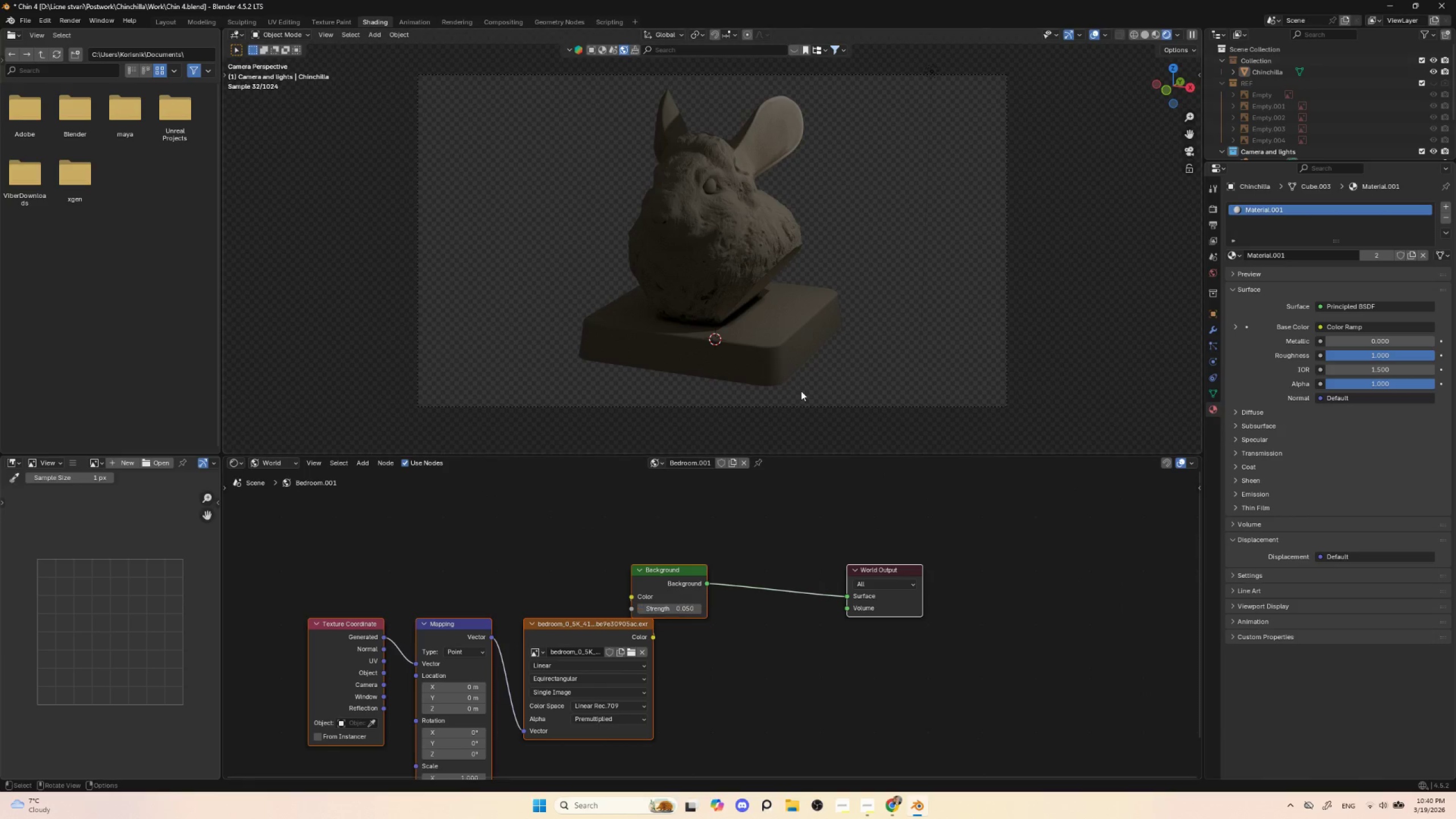 
hold_key(key=ShiftLeft, duration=1.5)
 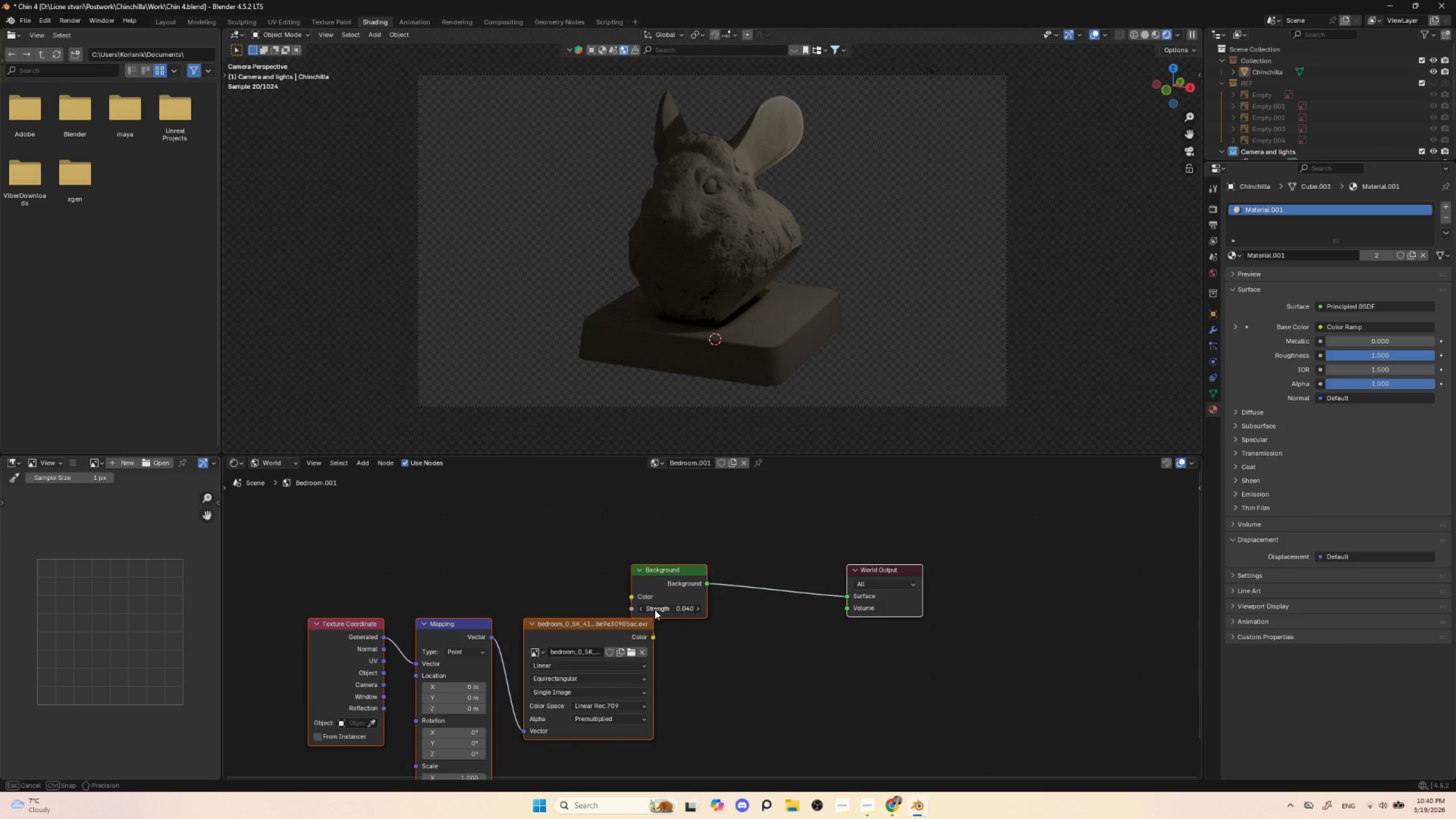 
hold_key(key=ShiftLeft, duration=1.5)
 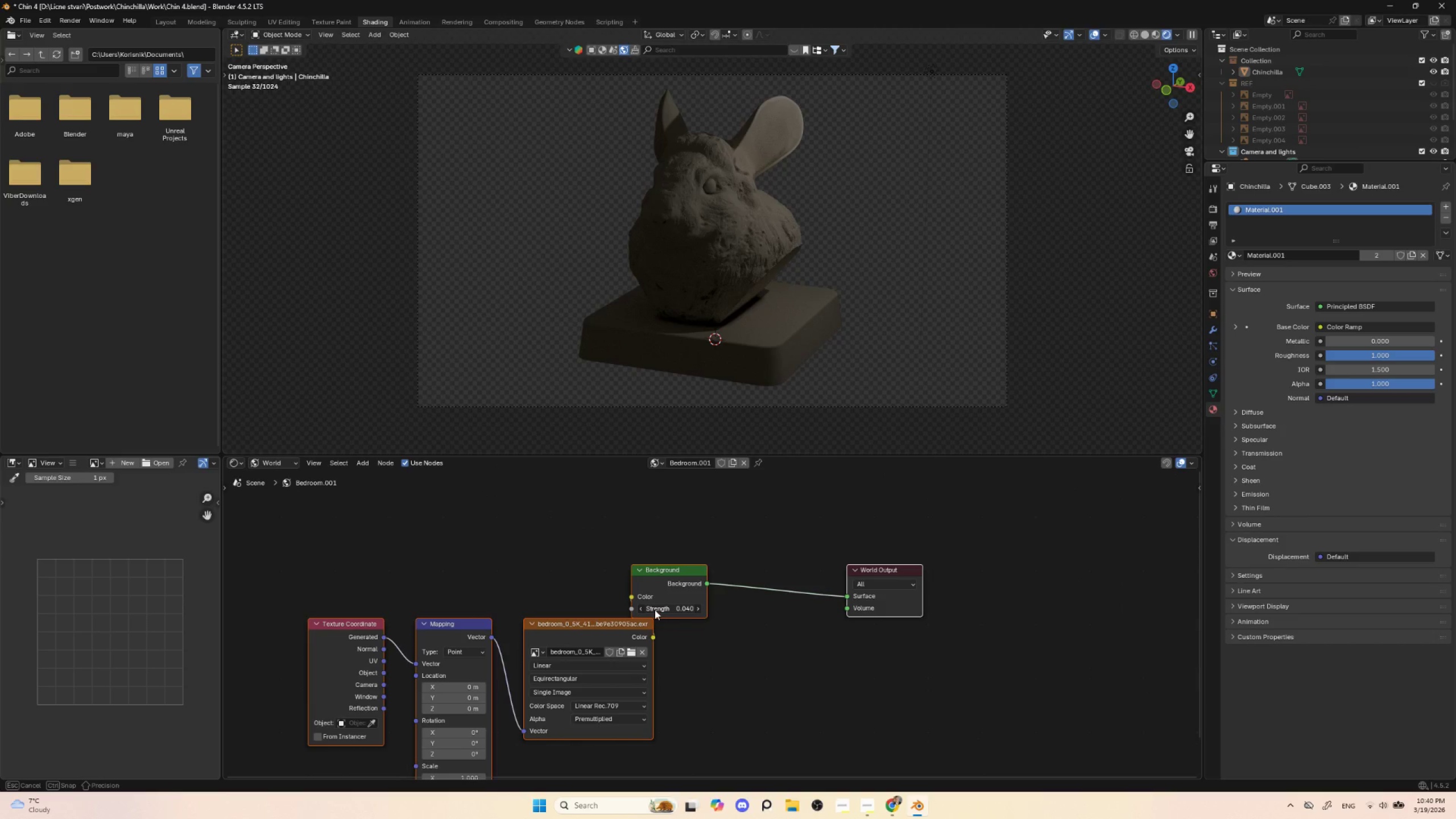 
hold_key(key=ShiftLeft, duration=1.5)
 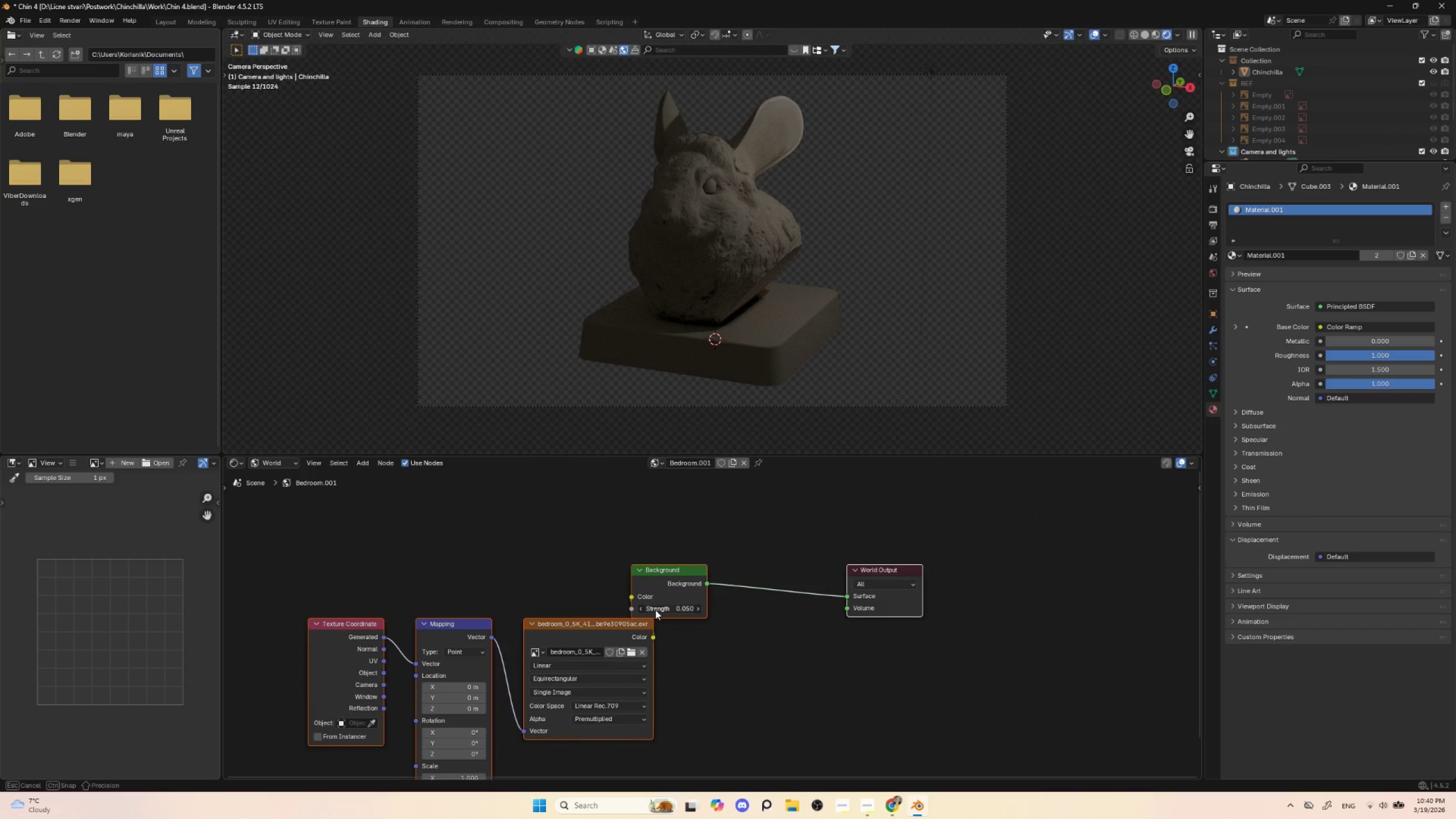 
hold_key(key=ShiftLeft, duration=1.5)
 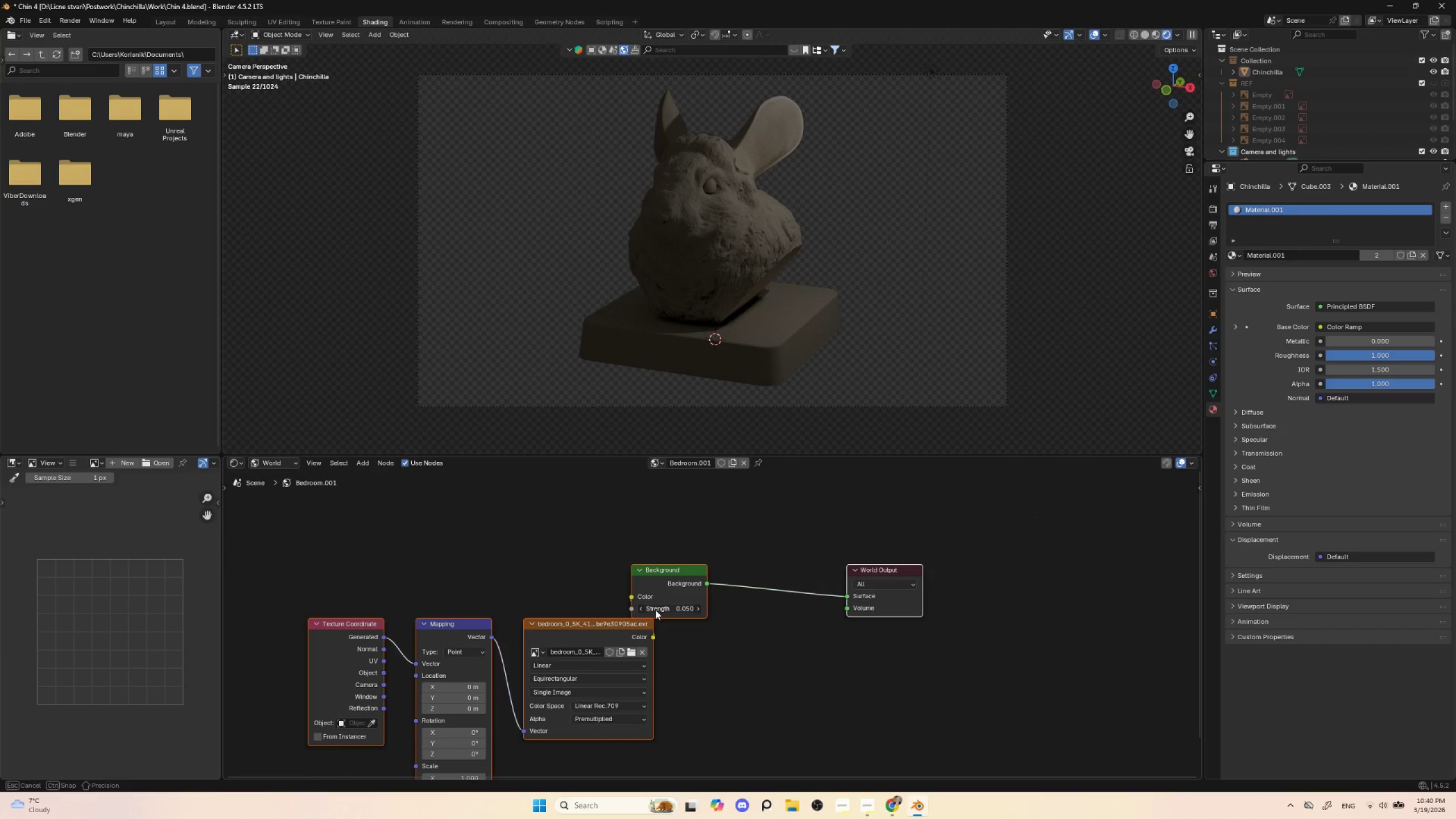 
hold_key(key=ShiftLeft, duration=0.97)
 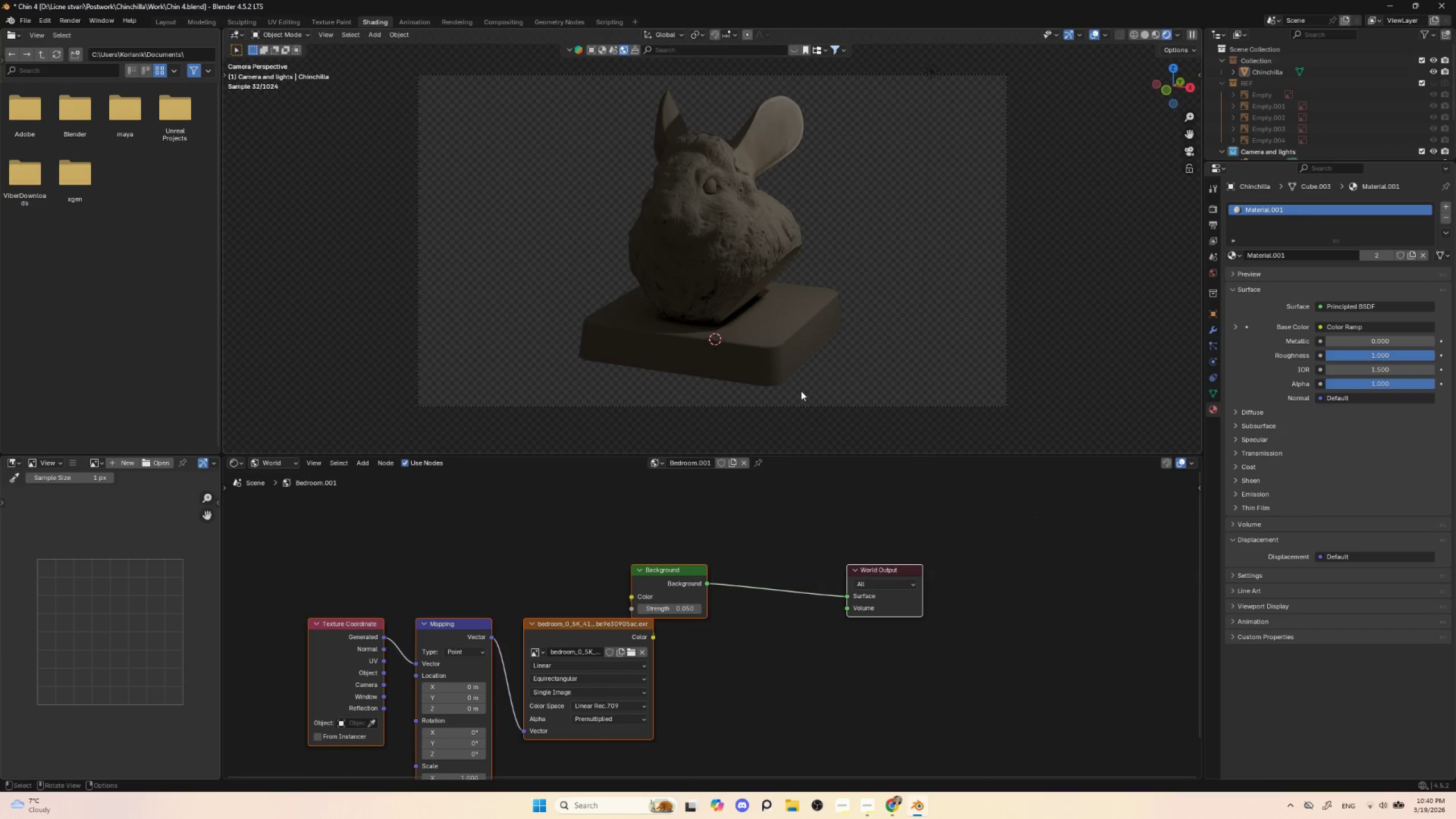 
left_click([931, 80])
 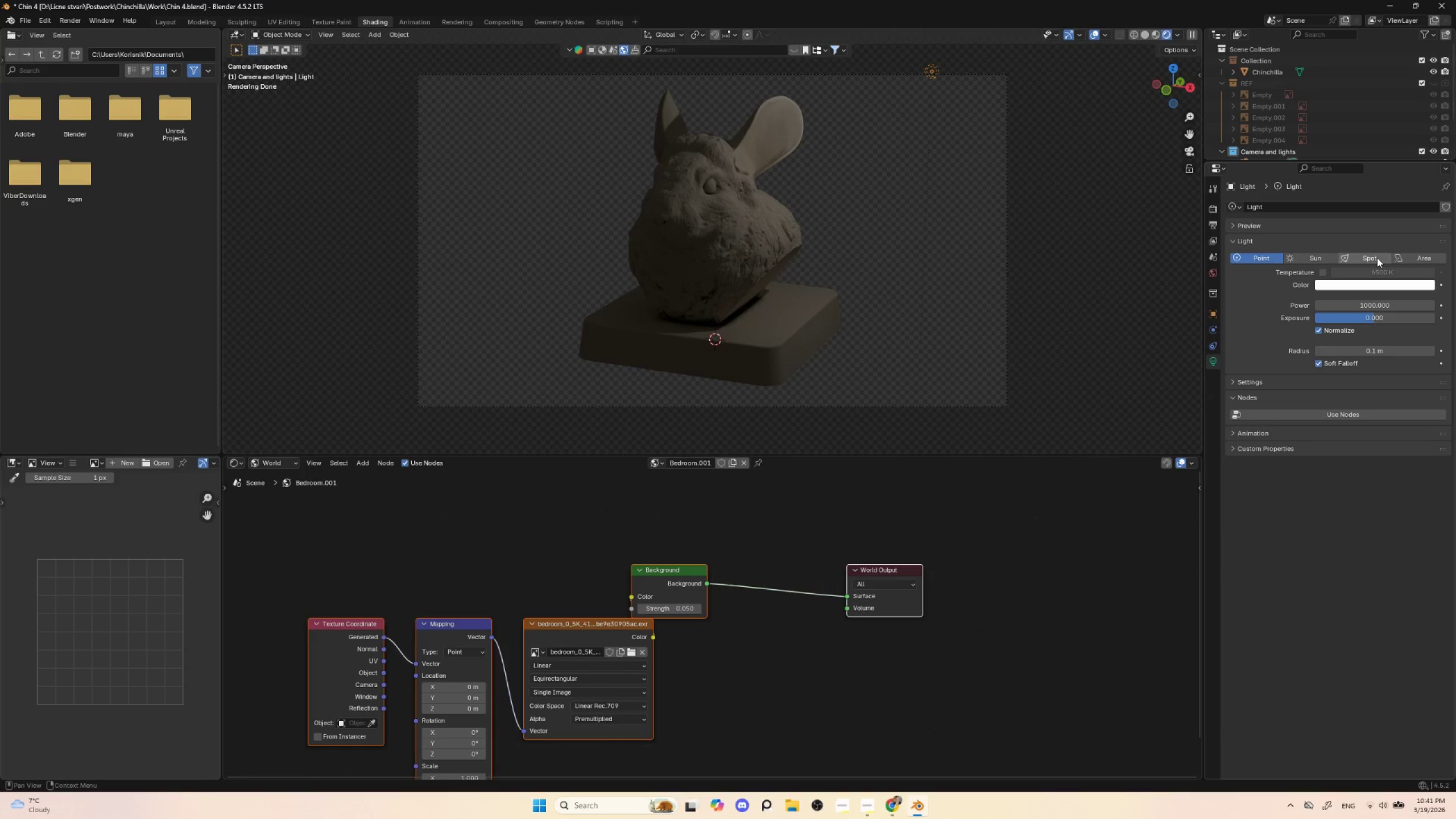 
wait(5.05)
 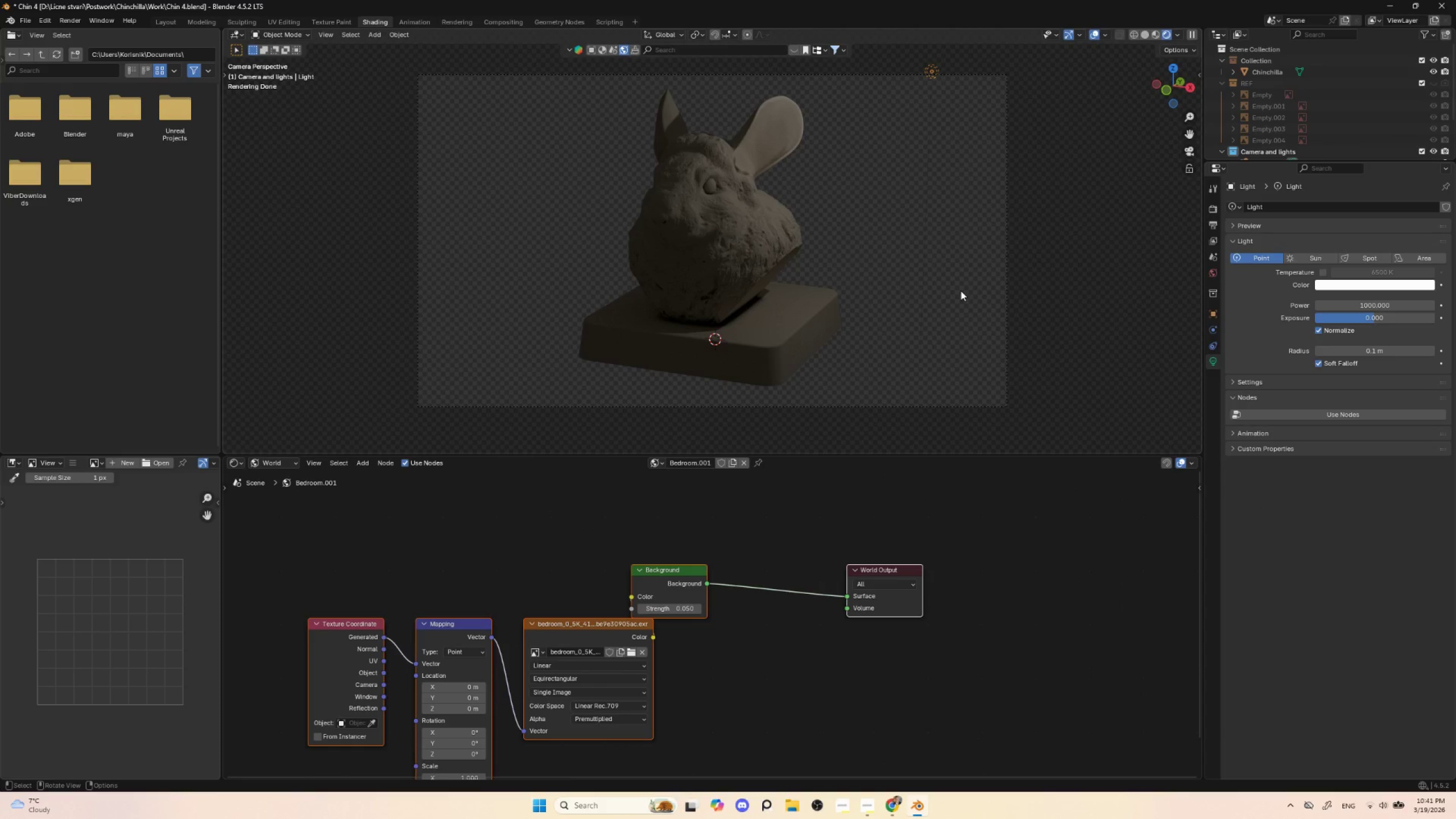 
left_click([1412, 258])
 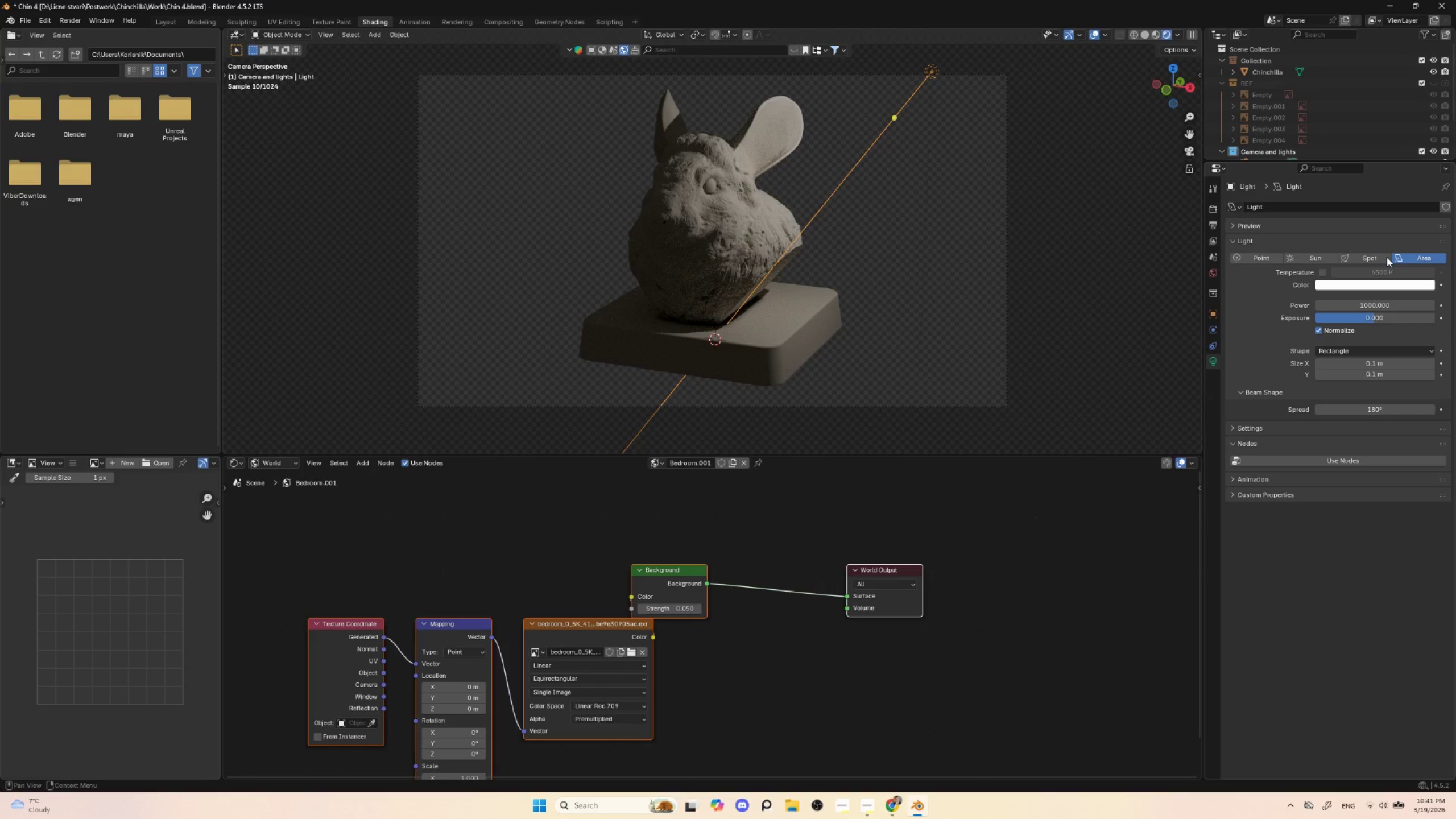 
left_click([1372, 257])
 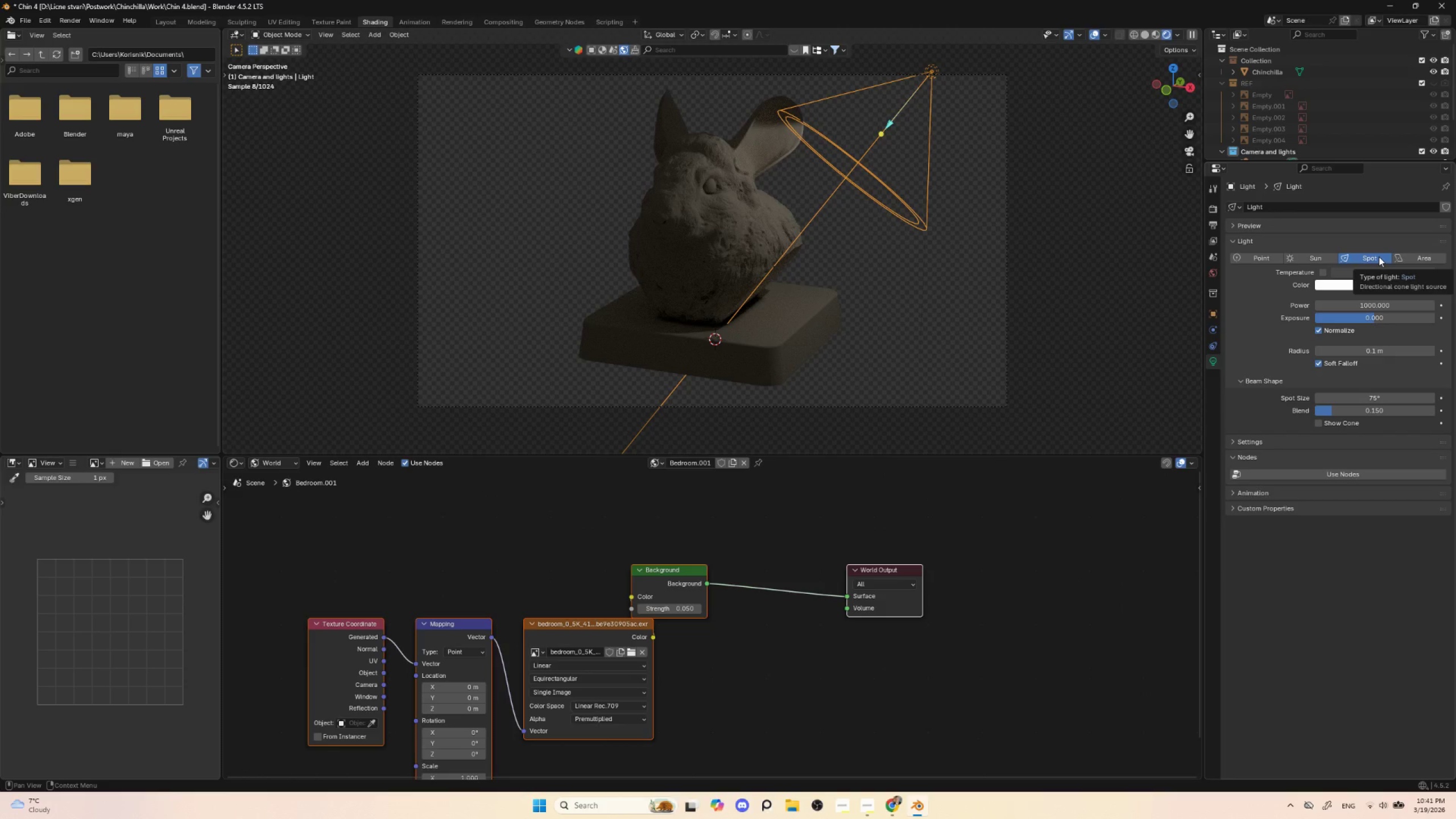 
left_click([1405, 256])
 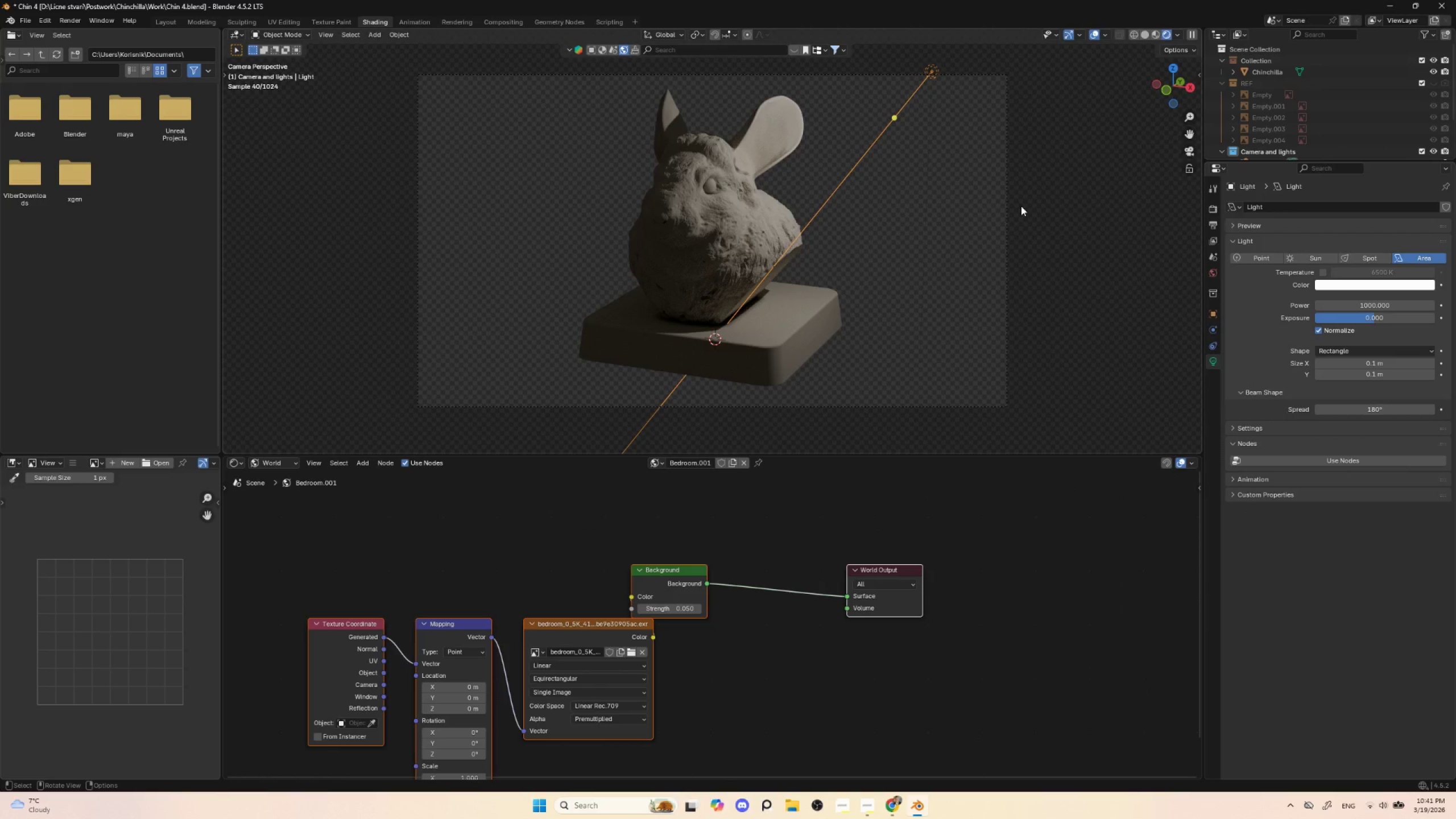 
wait(5.5)
 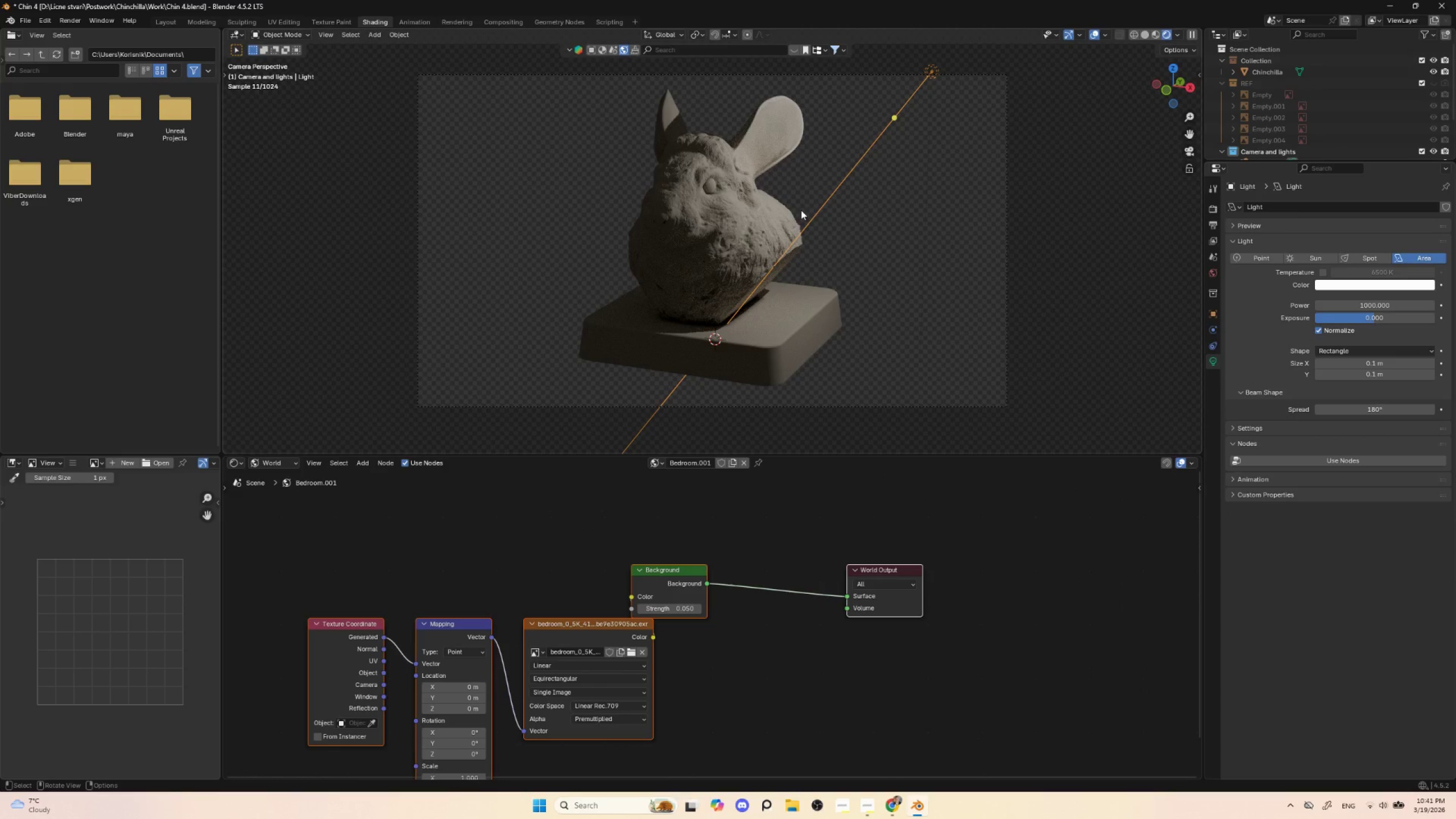 
hold_key(key=ShiftLeft, duration=0.55)
 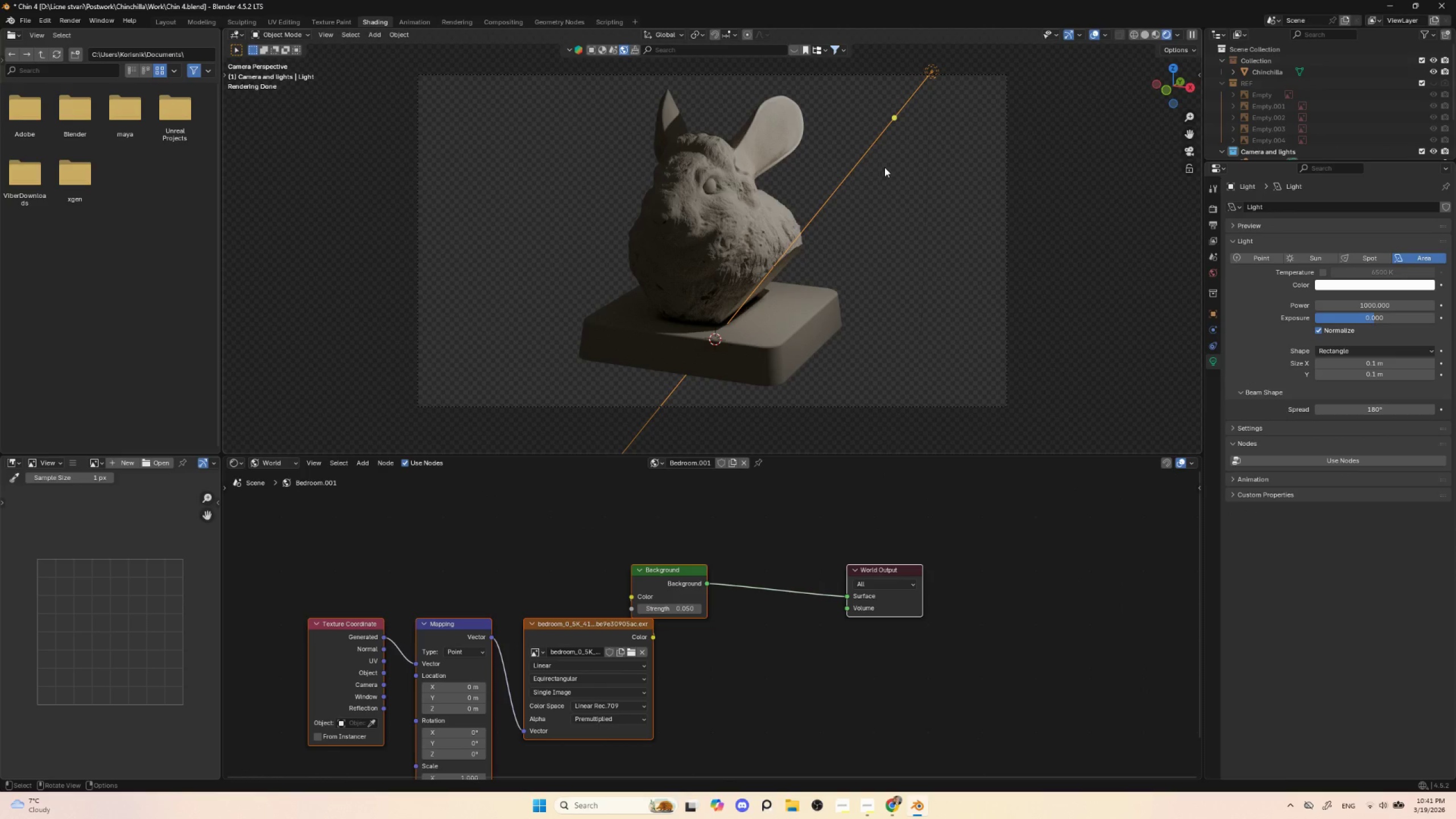 
hold_key(key=ShiftLeft, duration=1.58)
 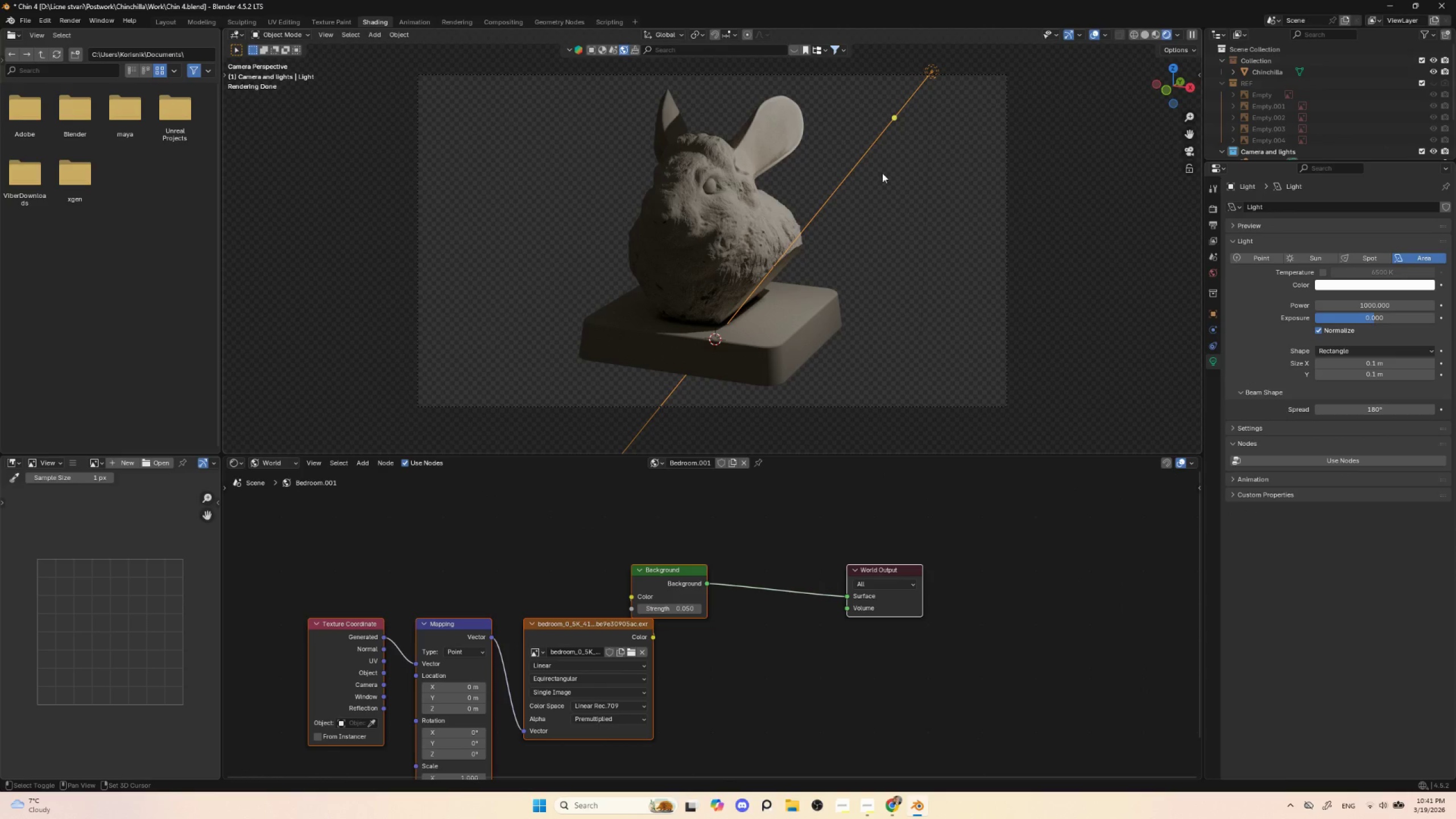 
hold_key(key=ShiftLeft, duration=1.52)
 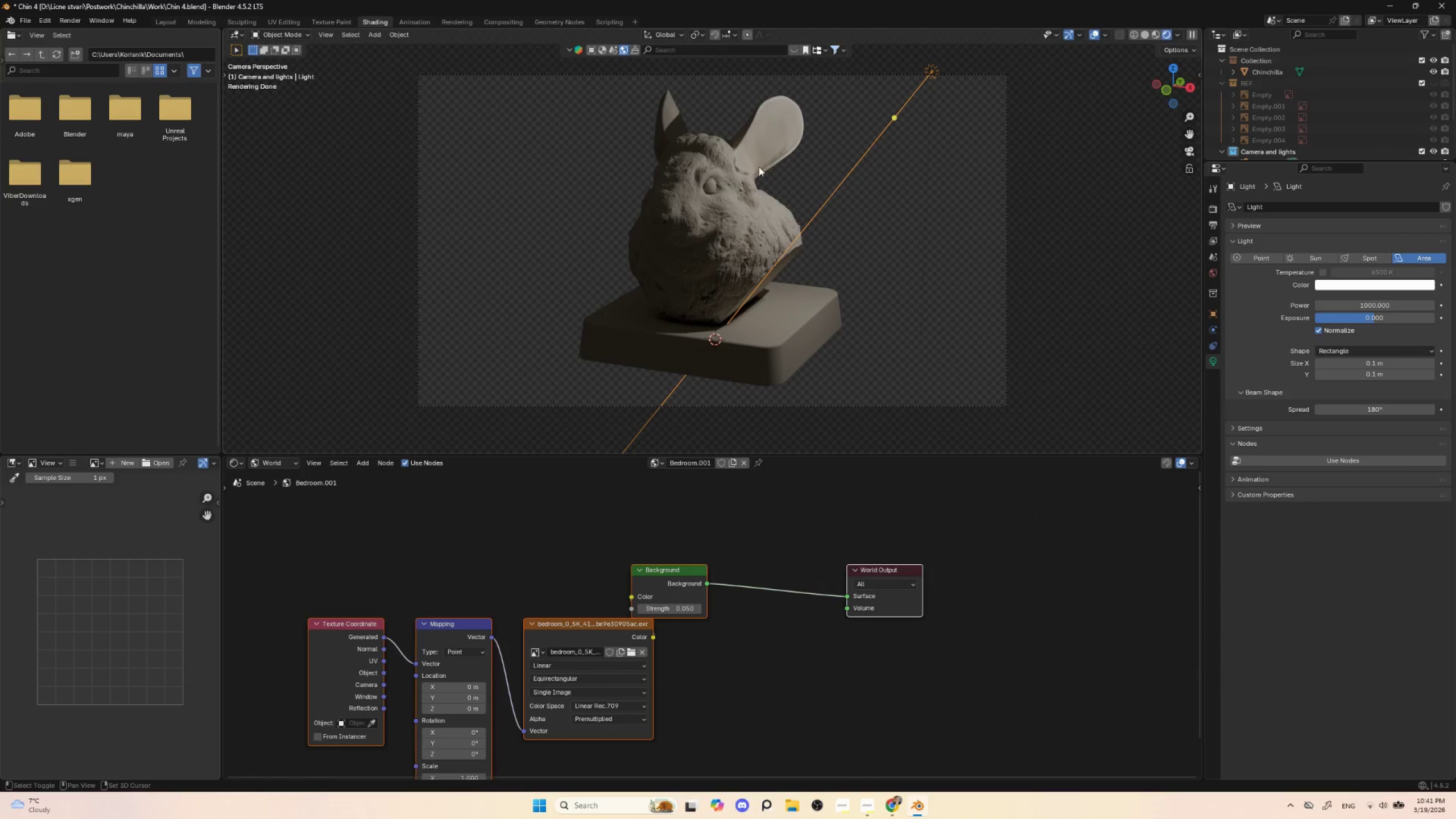 
key(Shift+ShiftLeft)
 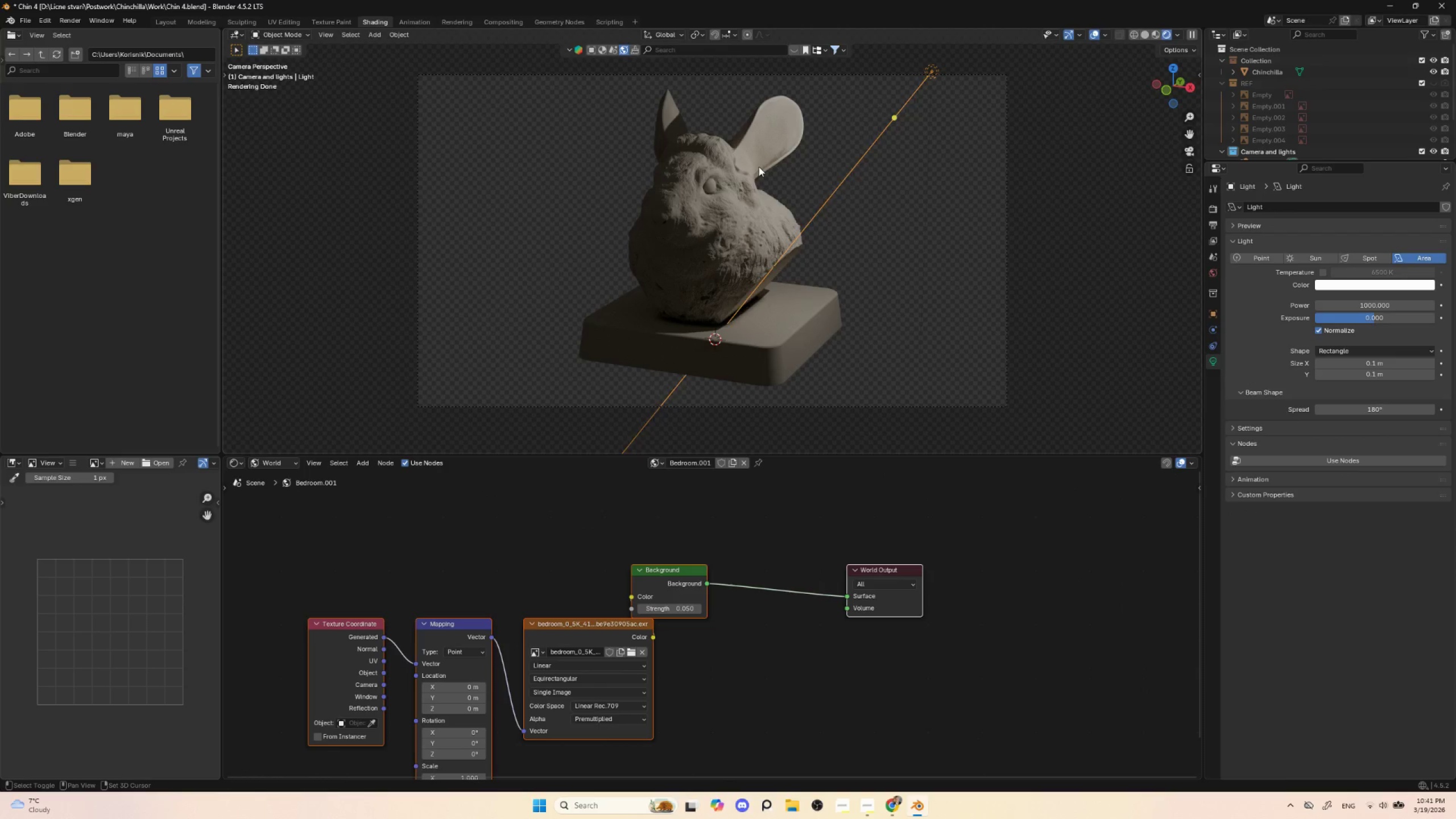 
key(Shift+ShiftLeft)
 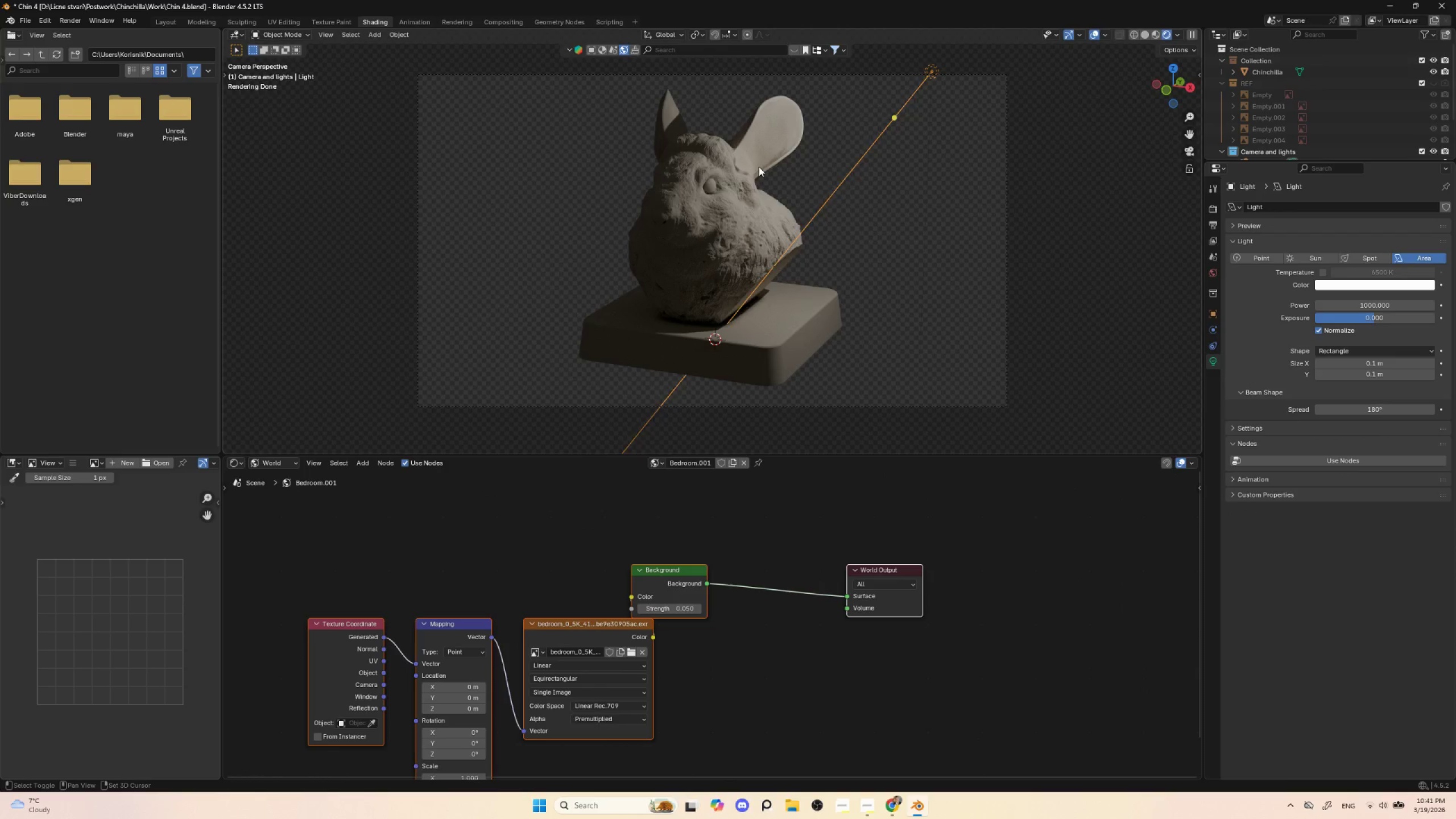 
key(Shift+ShiftLeft)
 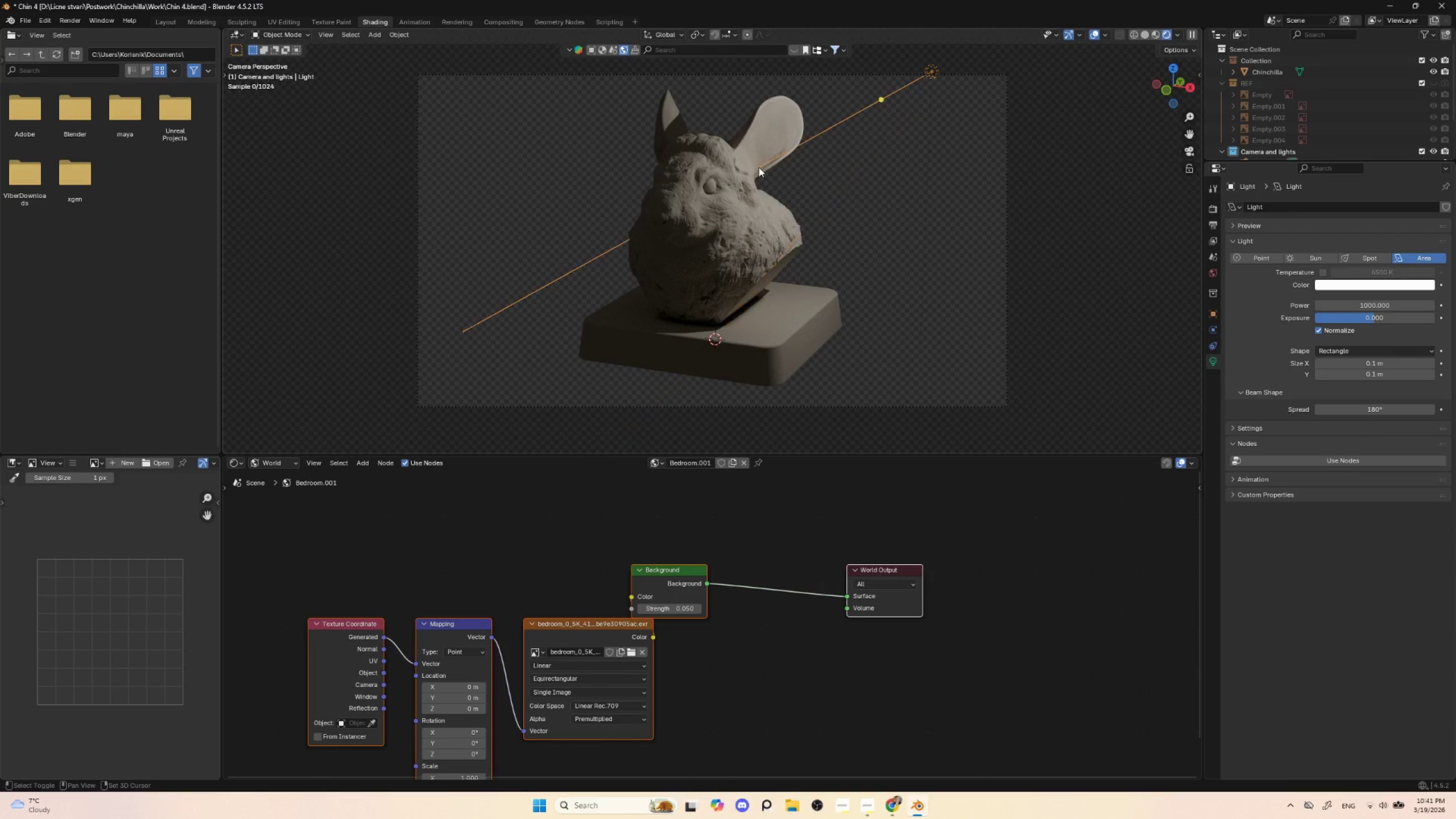 
key(Shift+T)
 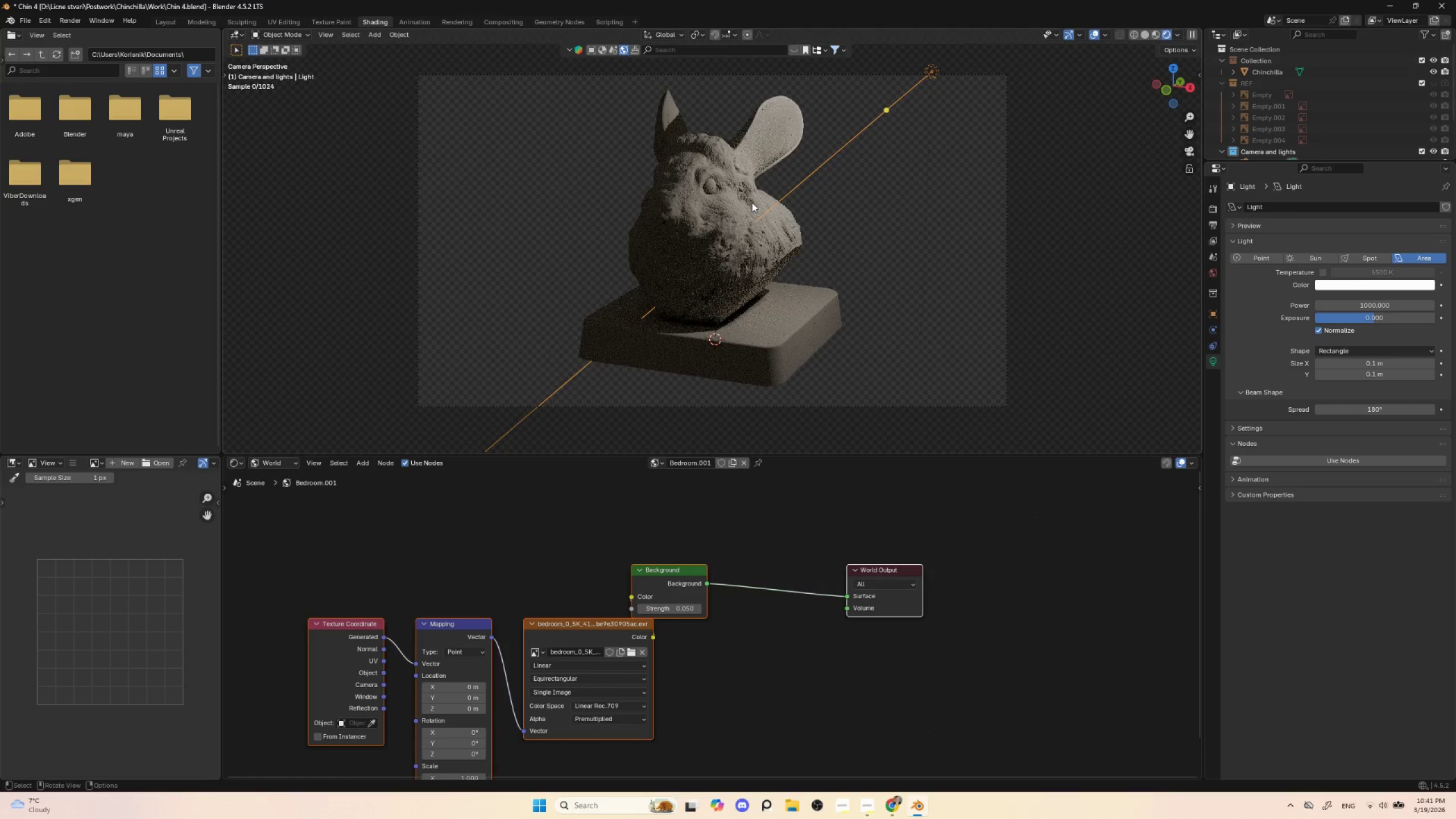 
left_click([749, 184])
 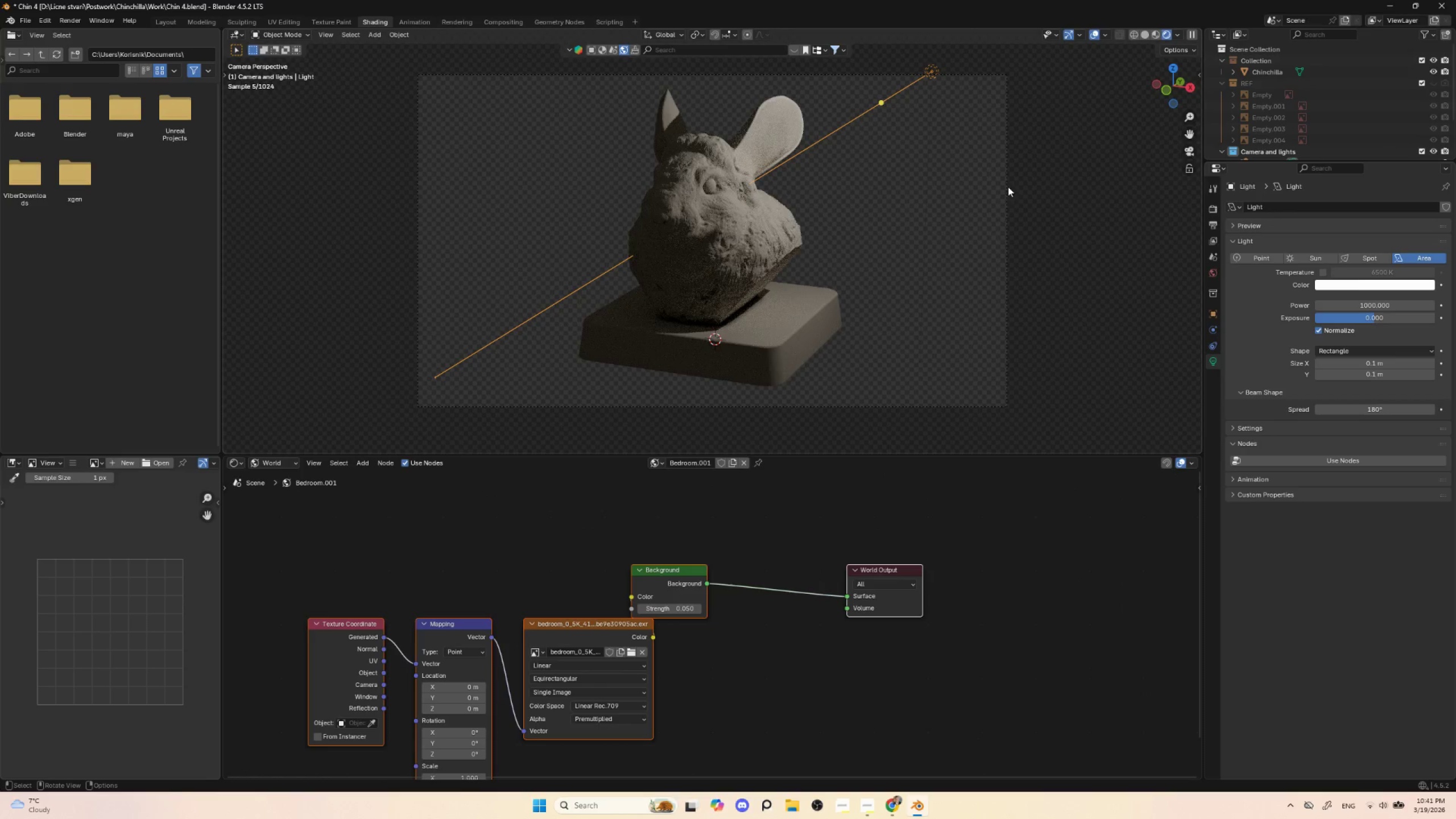 
scroll: coordinate [1002, 225], scroll_direction: down, amount: 4.0
 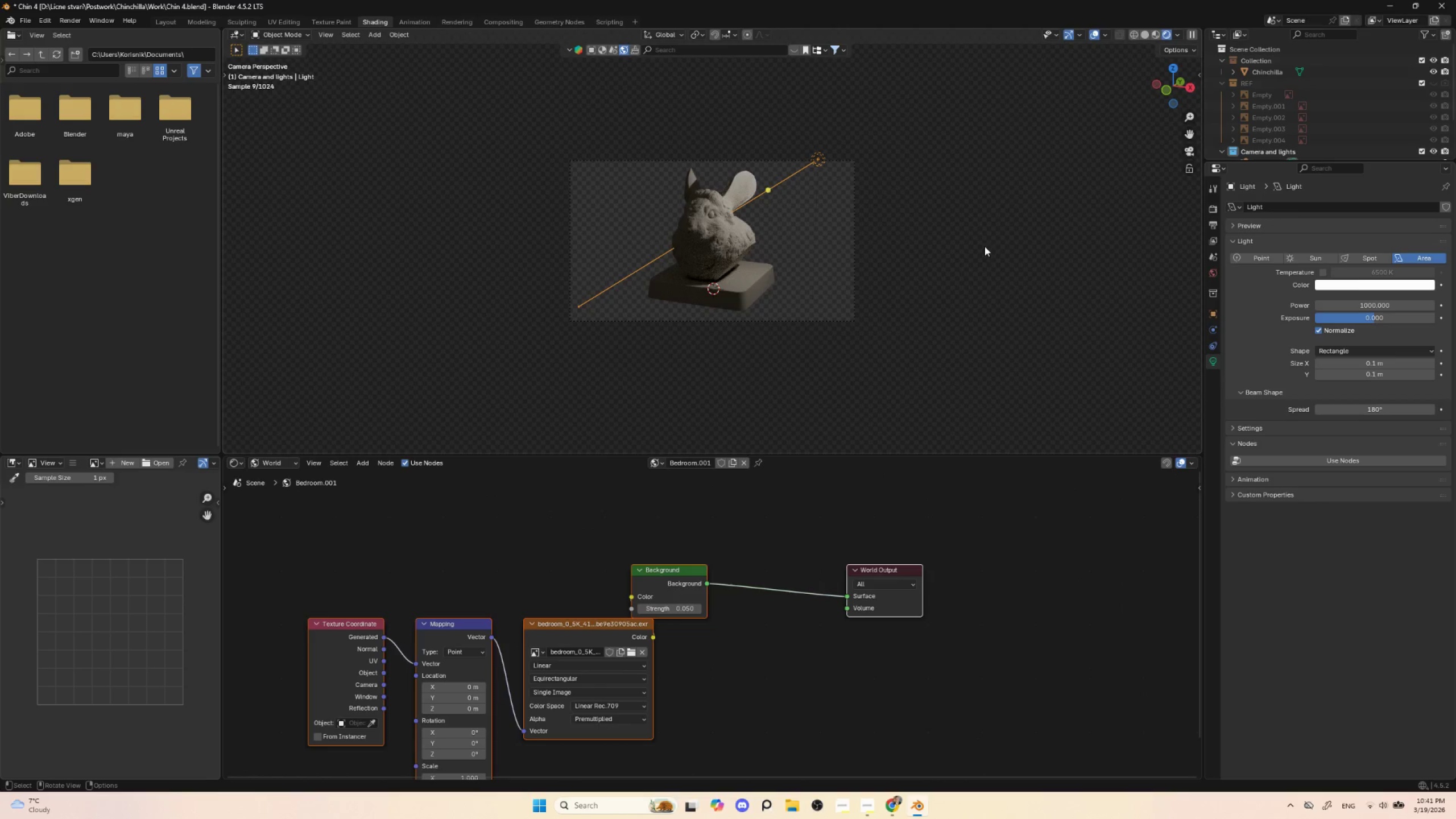 
scroll: coordinate [965, 272], scroll_direction: none, amount: 0.0
 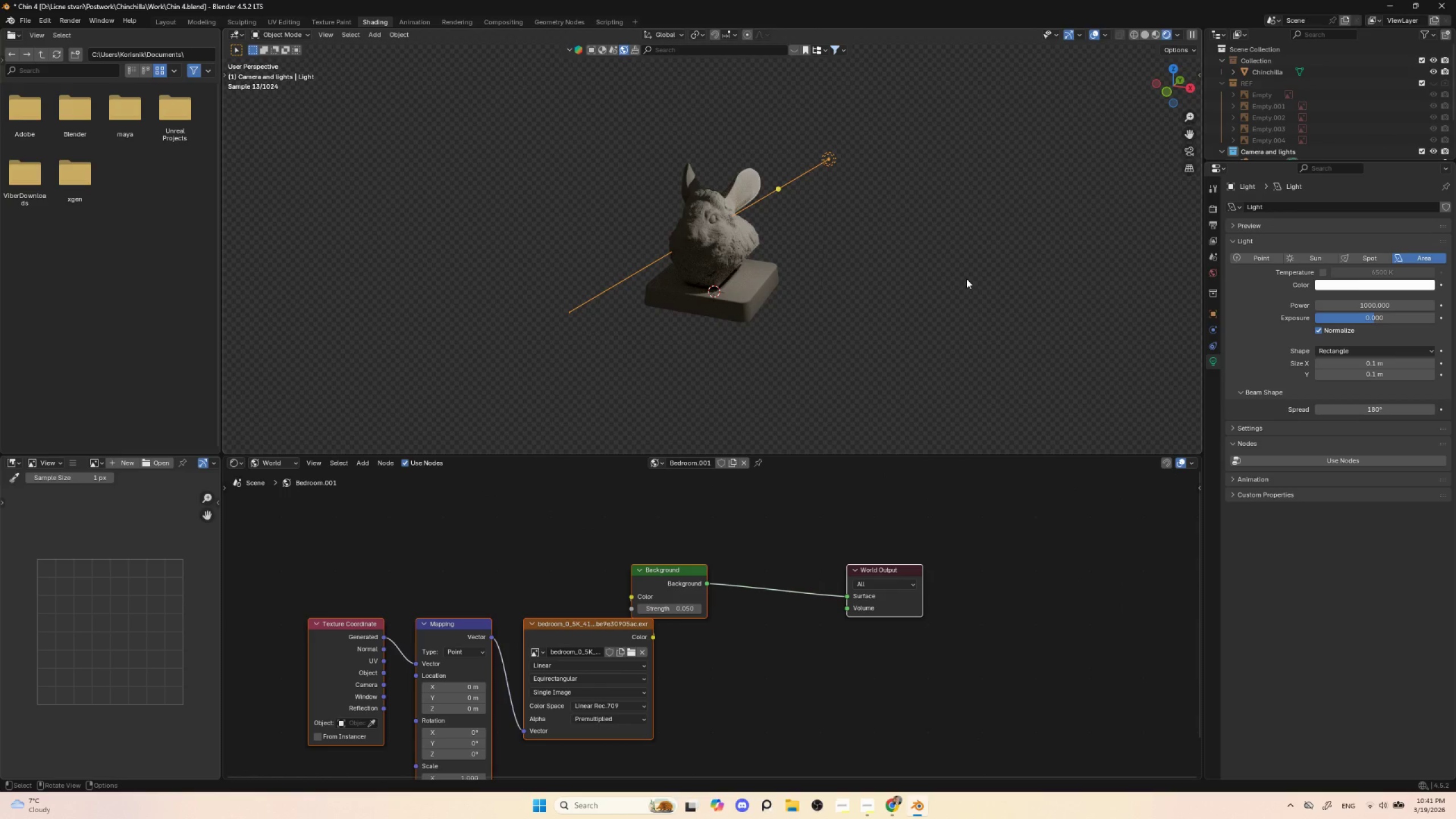 
key(Numpad0)
 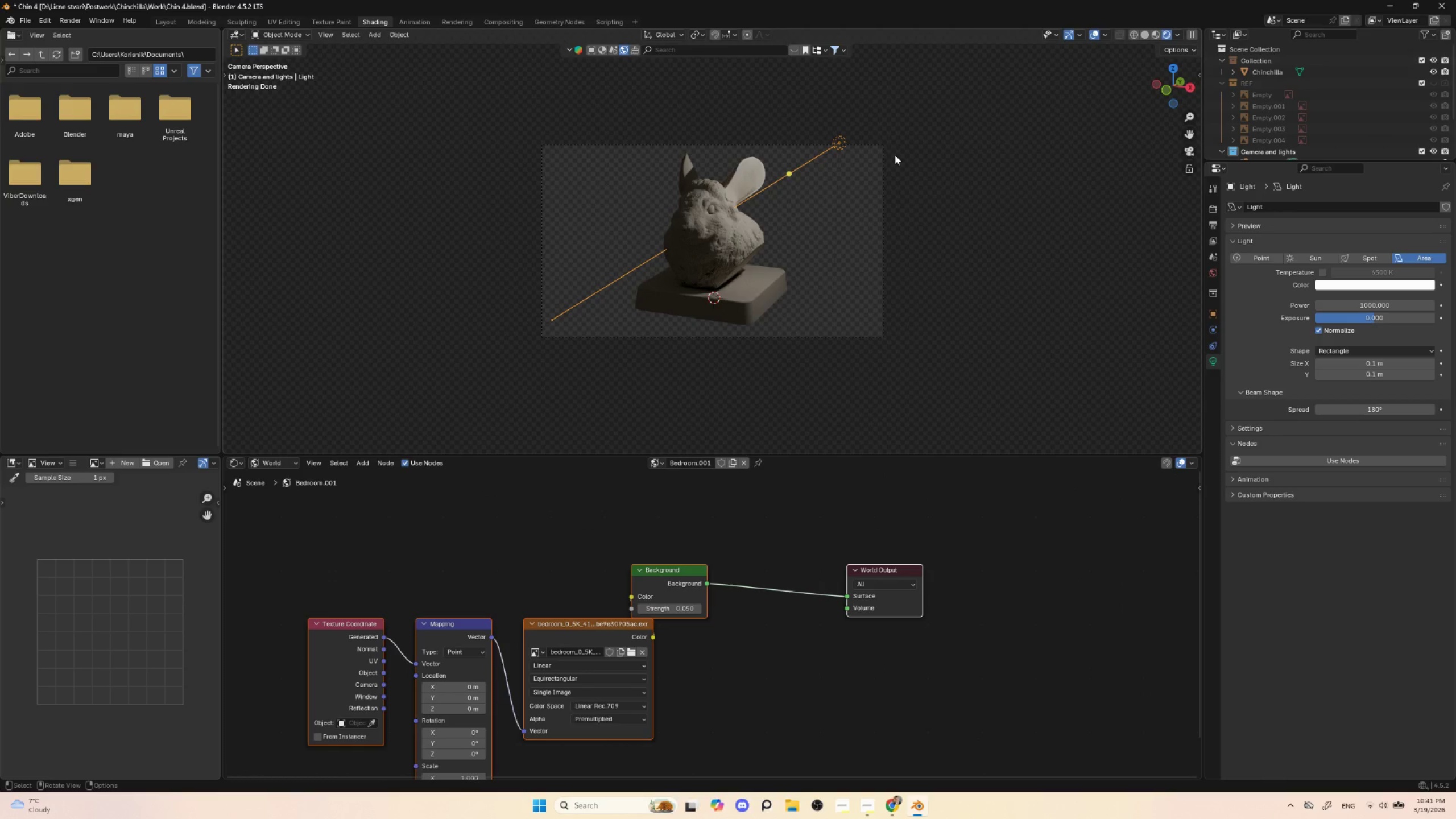 
key(Shift+D)
 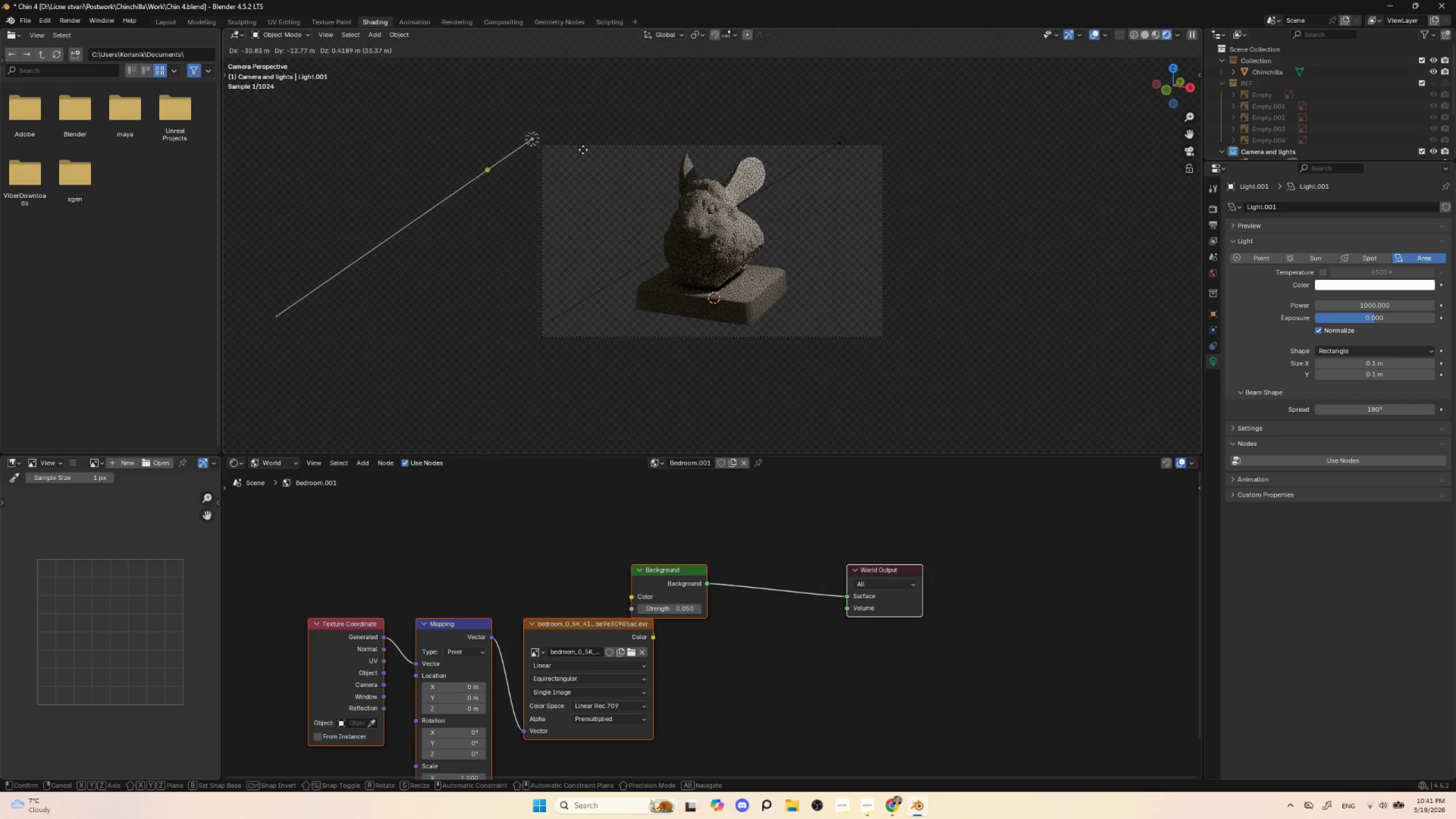 
left_click([583, 150])
 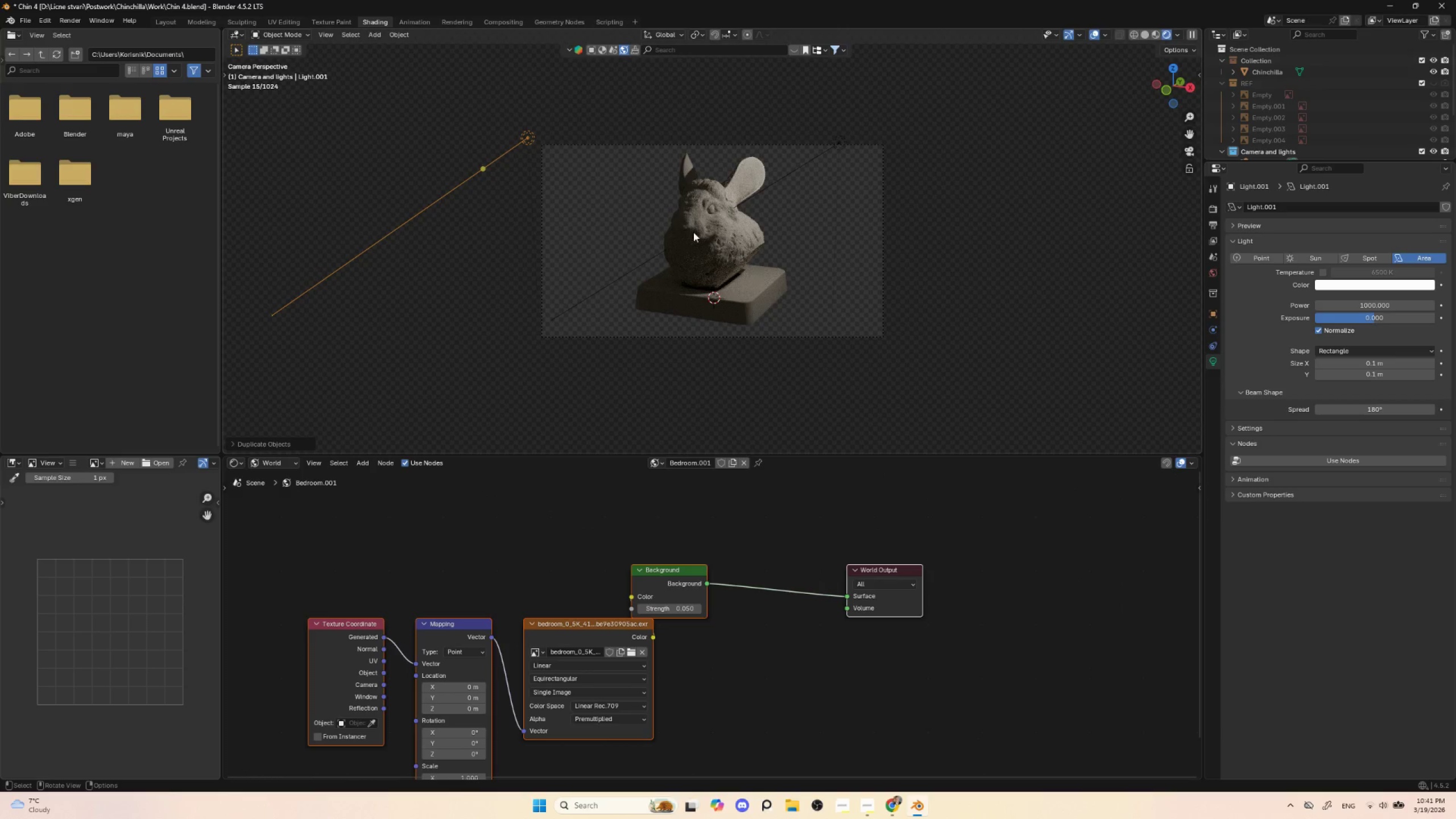 
key(Shift+T)
 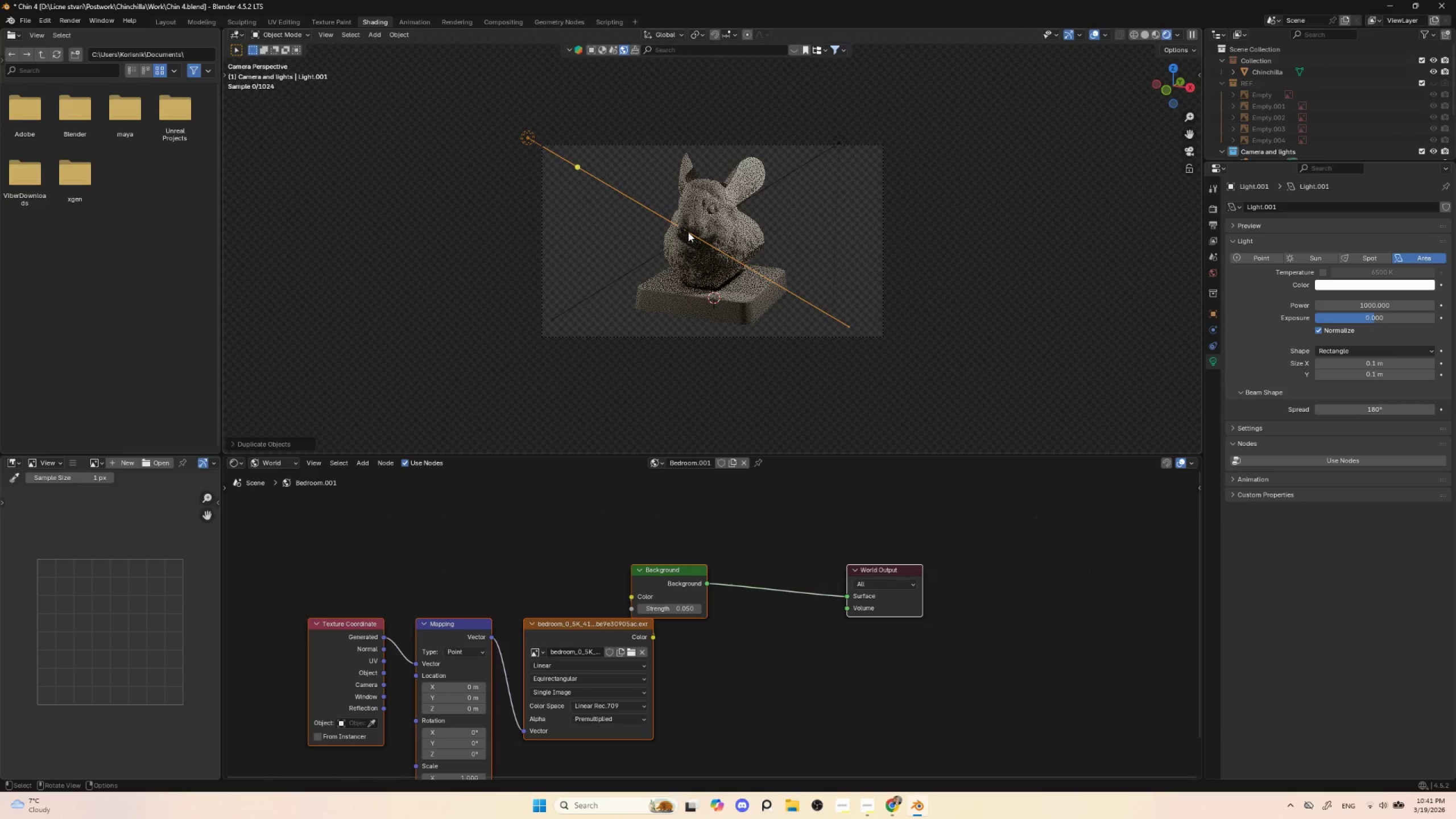 
left_click([688, 232])
 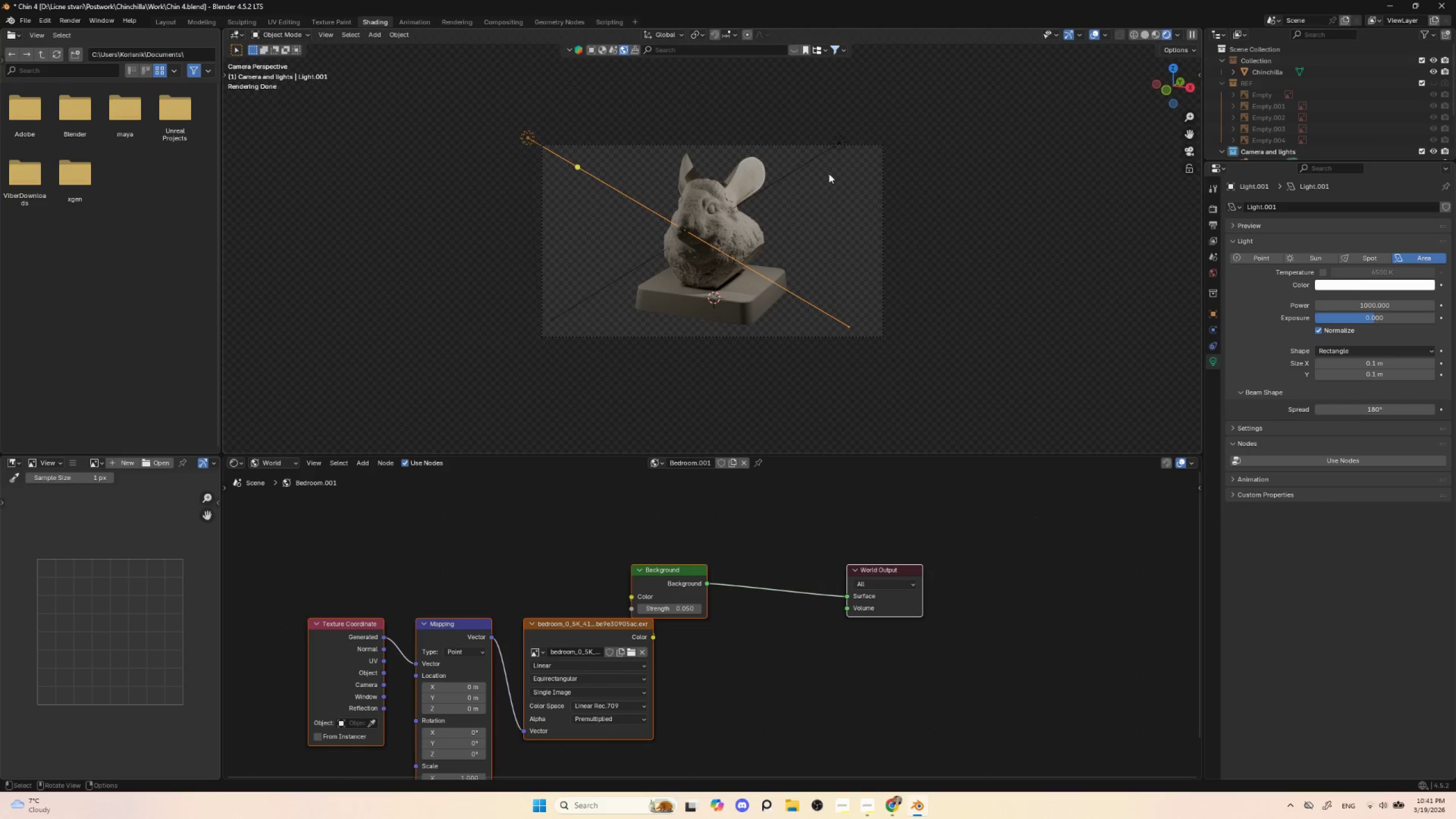 
wait(9.89)
 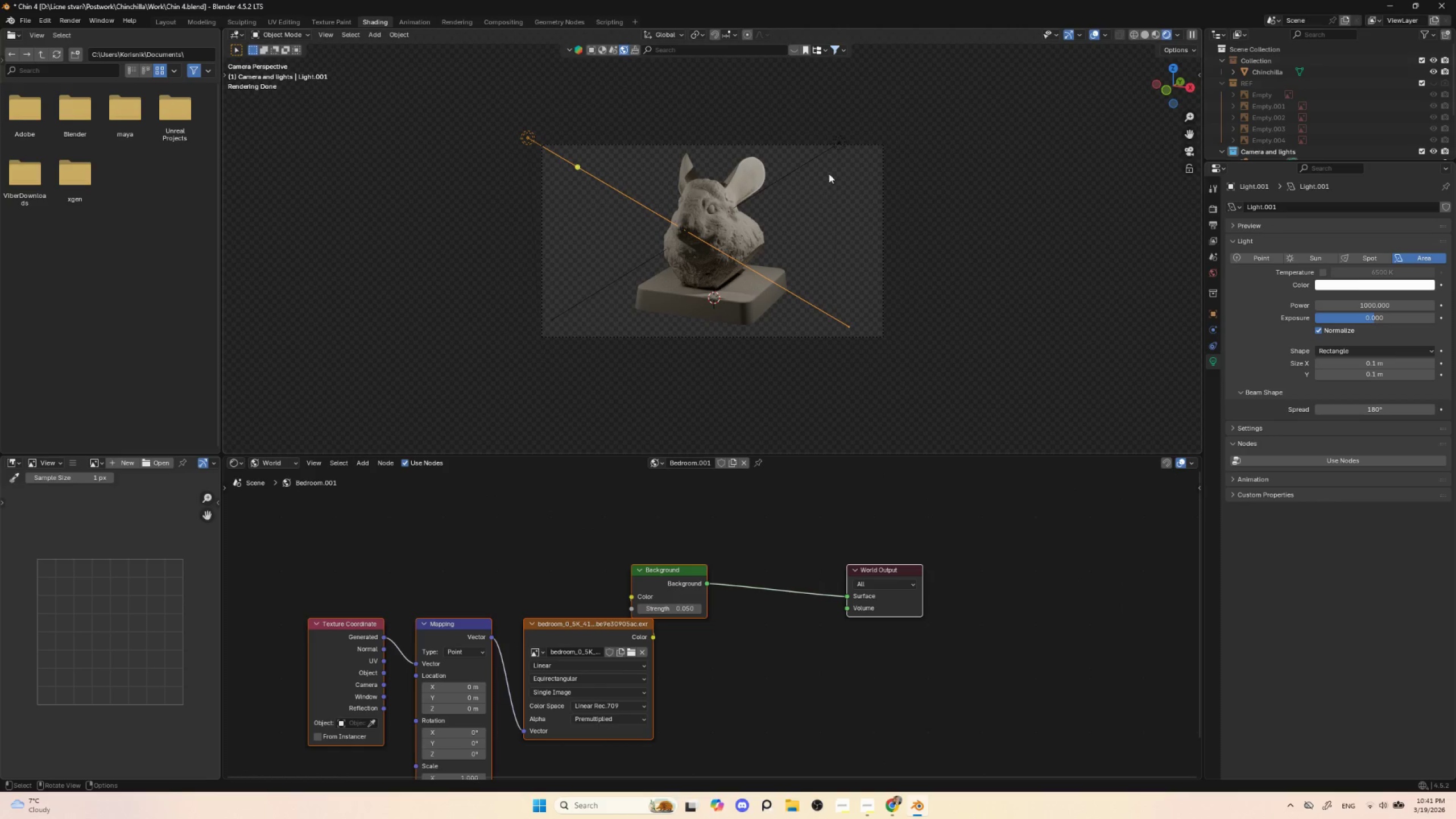 
key(S)
 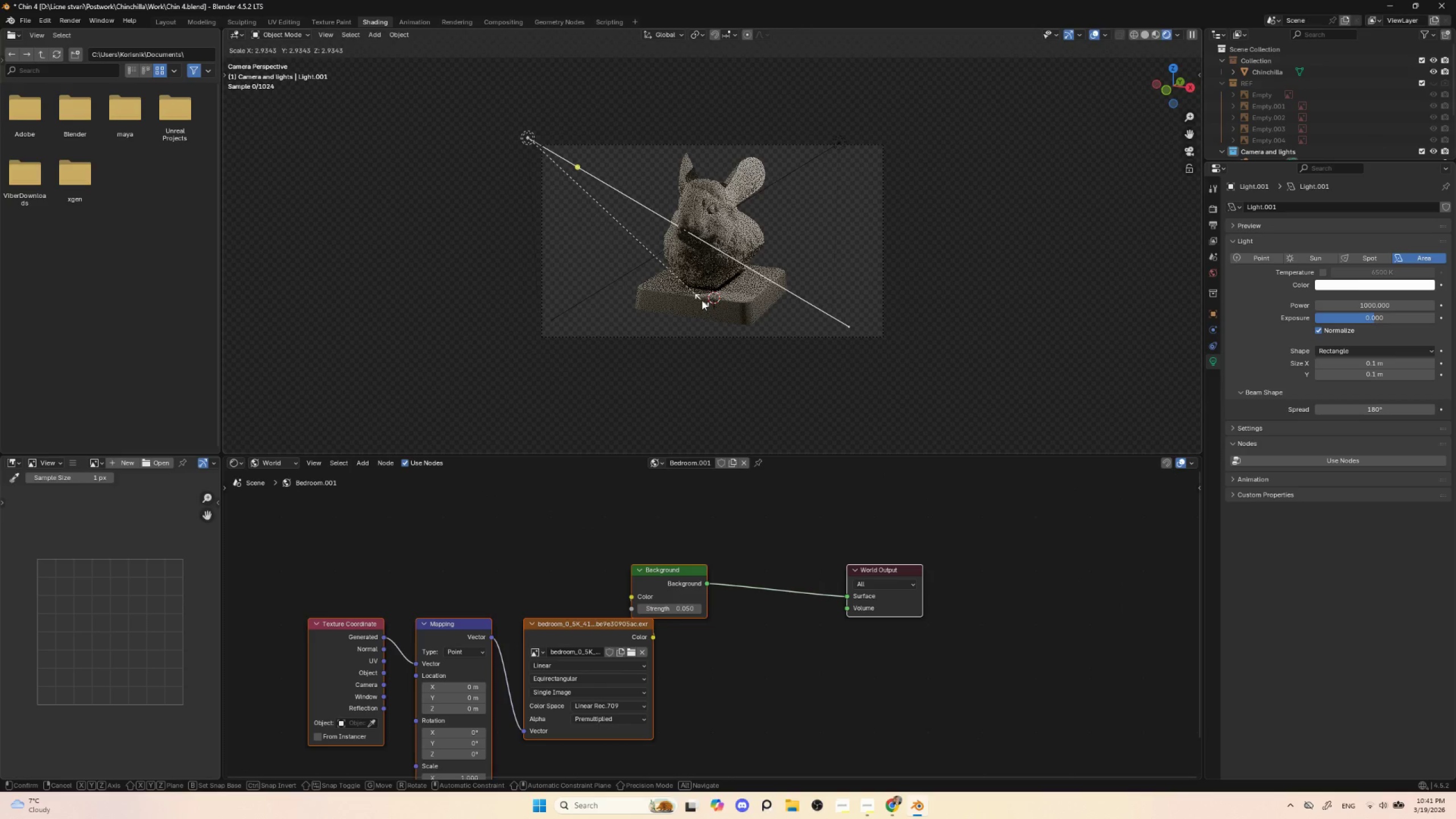 
key(Escape)
 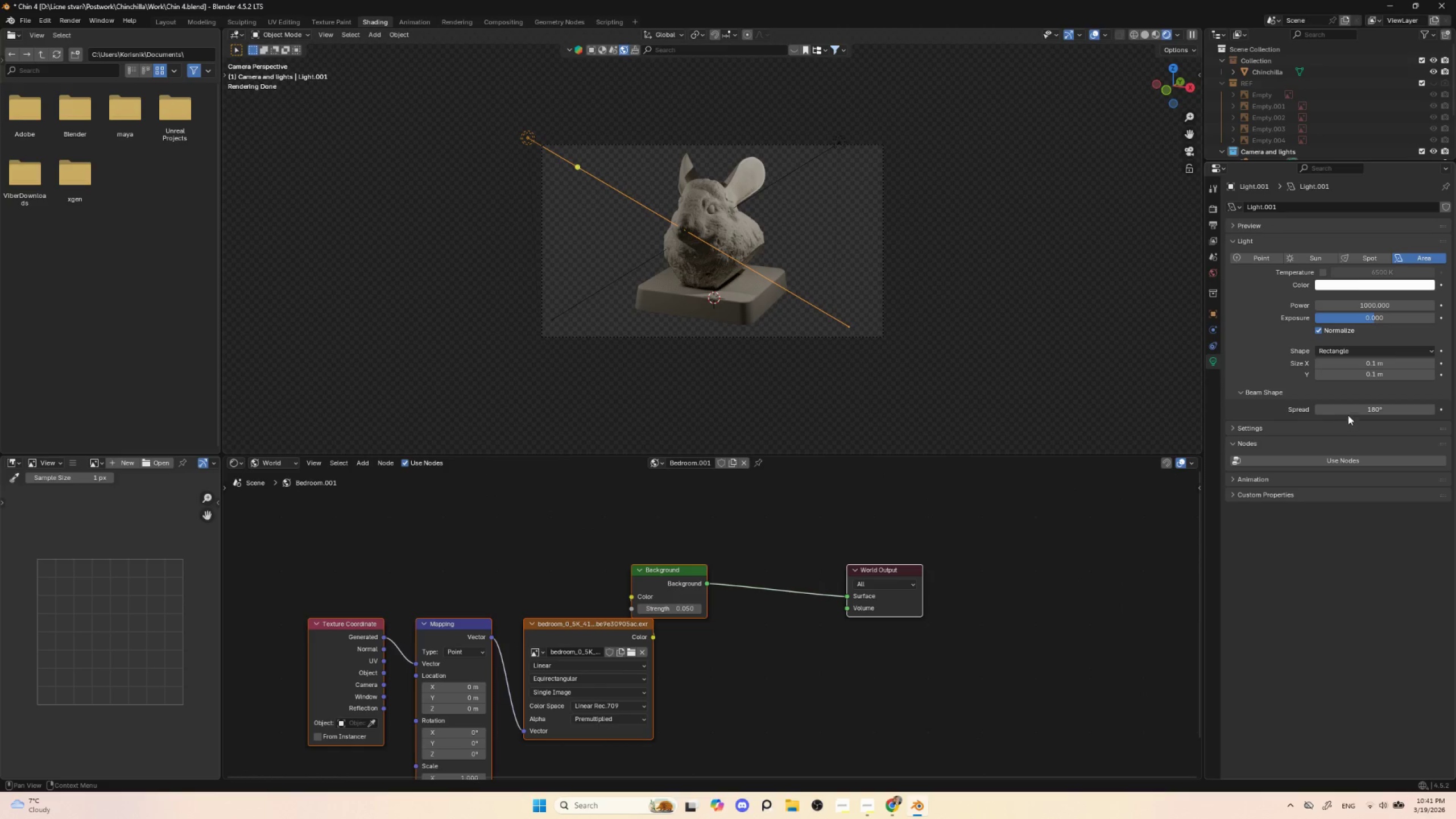 
left_click_drag(start_coordinate=[1363, 407], to_coordinate=[780, 288])
 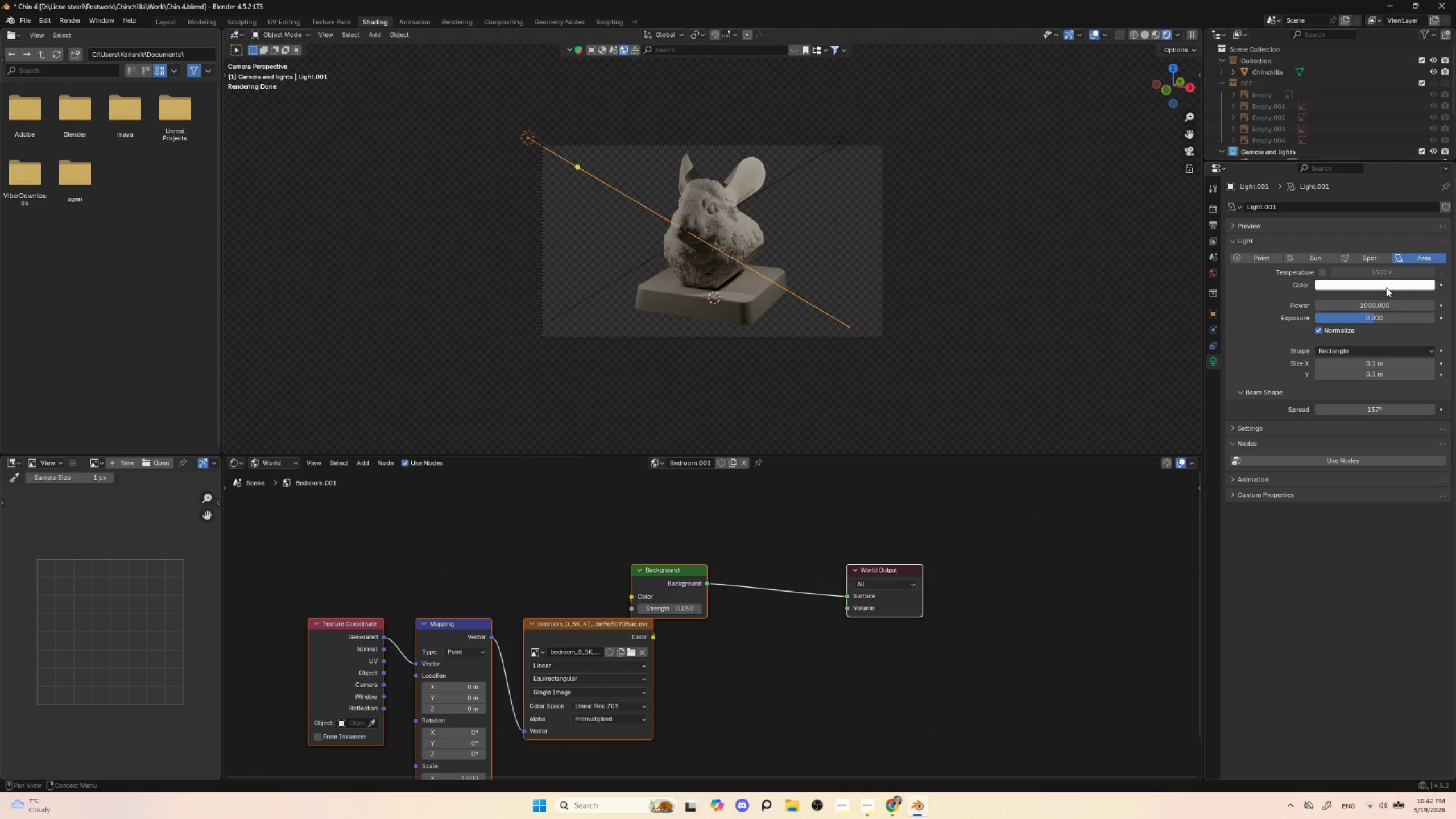 
left_click([1381, 287])
 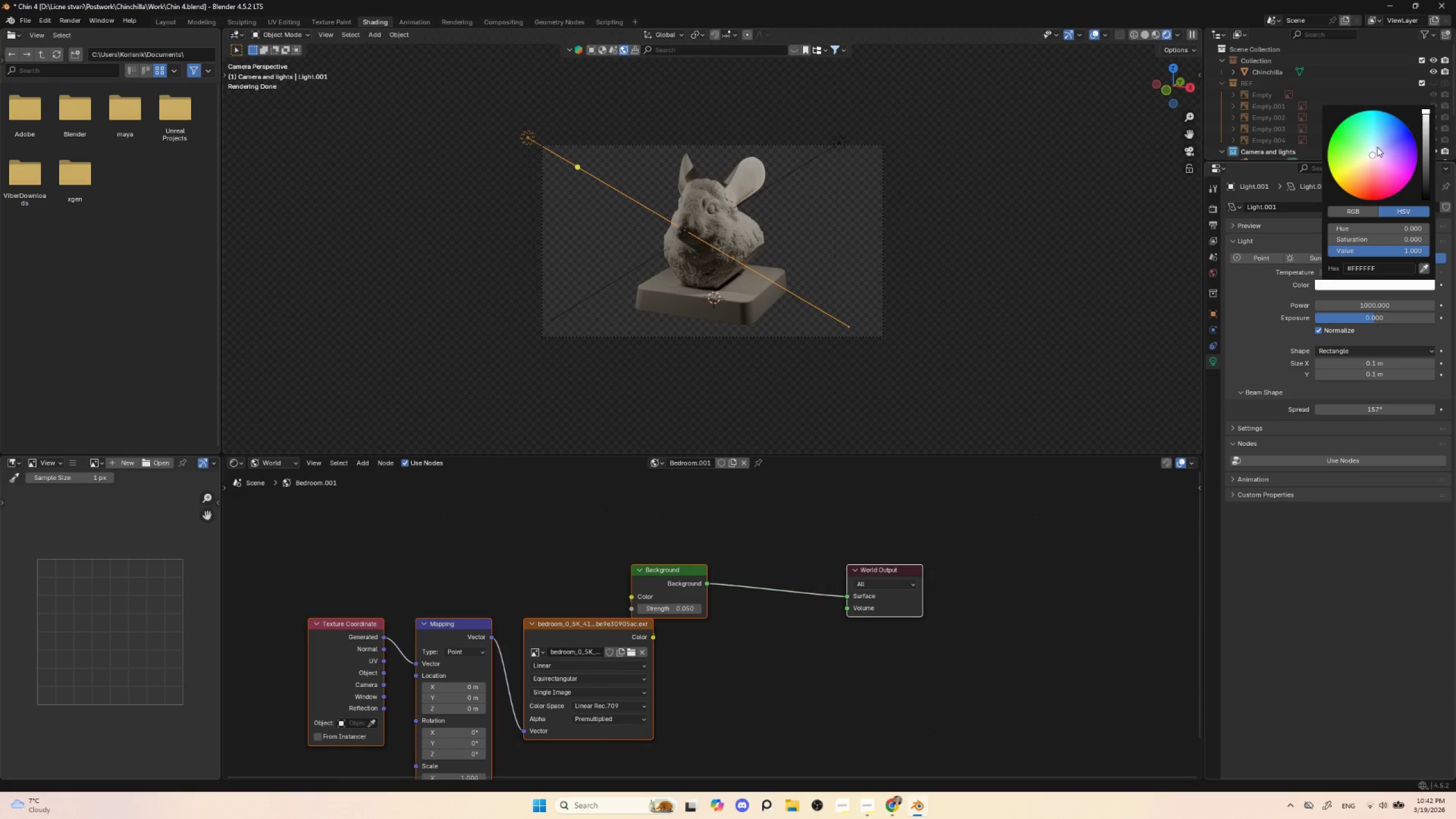 
left_click([1376, 149])
 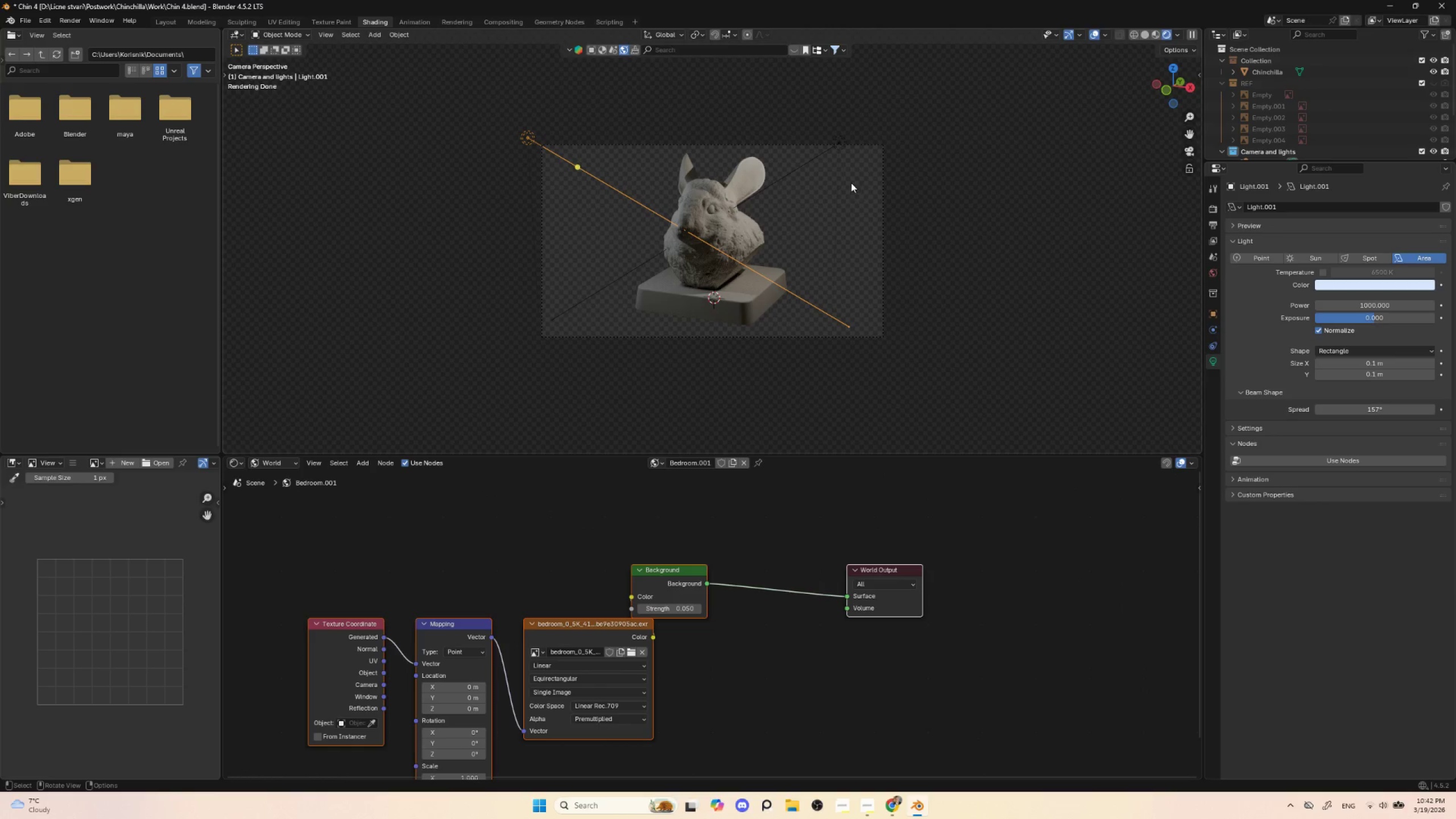 
left_click([837, 147])
 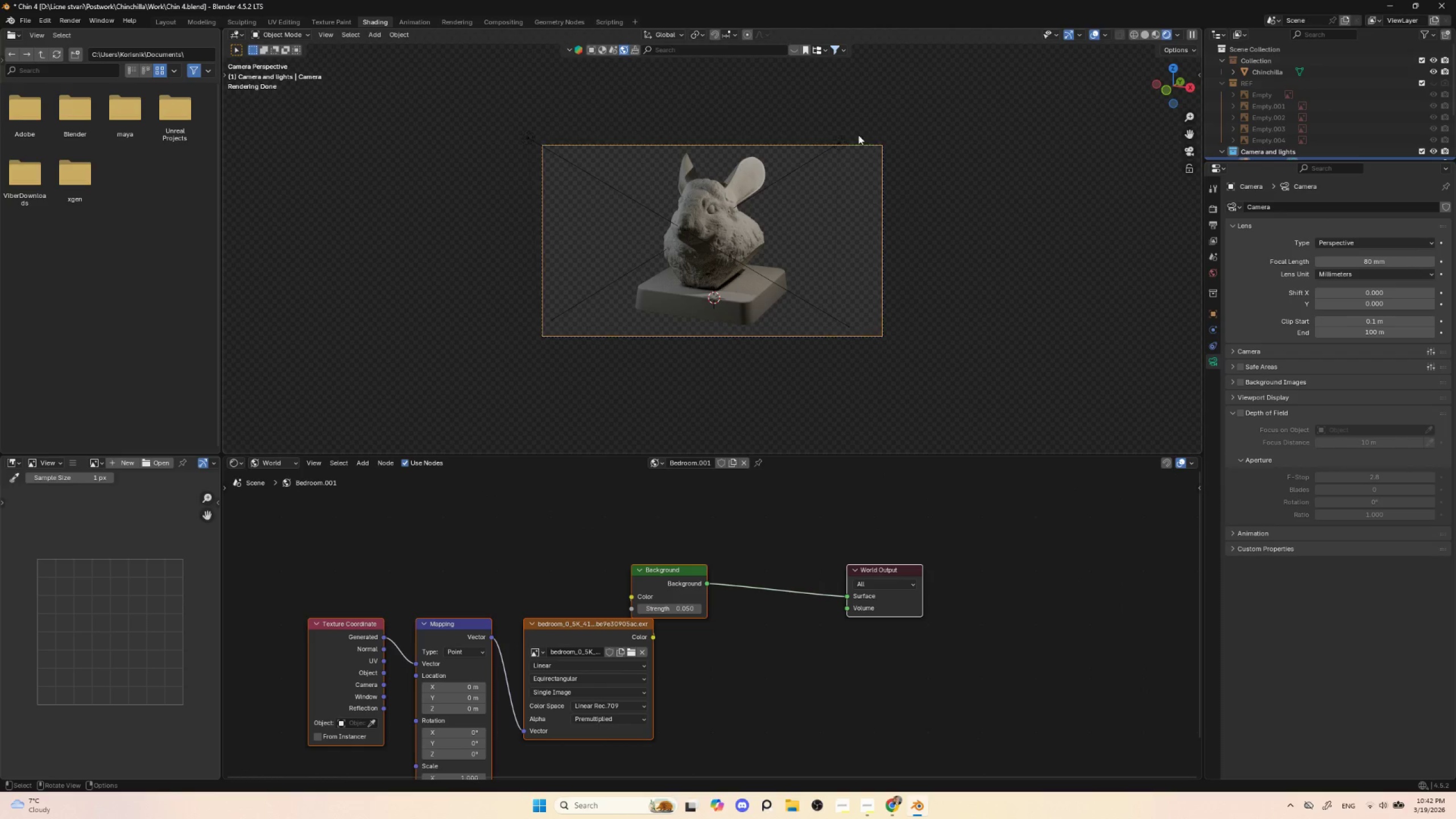 
left_click([848, 131])
 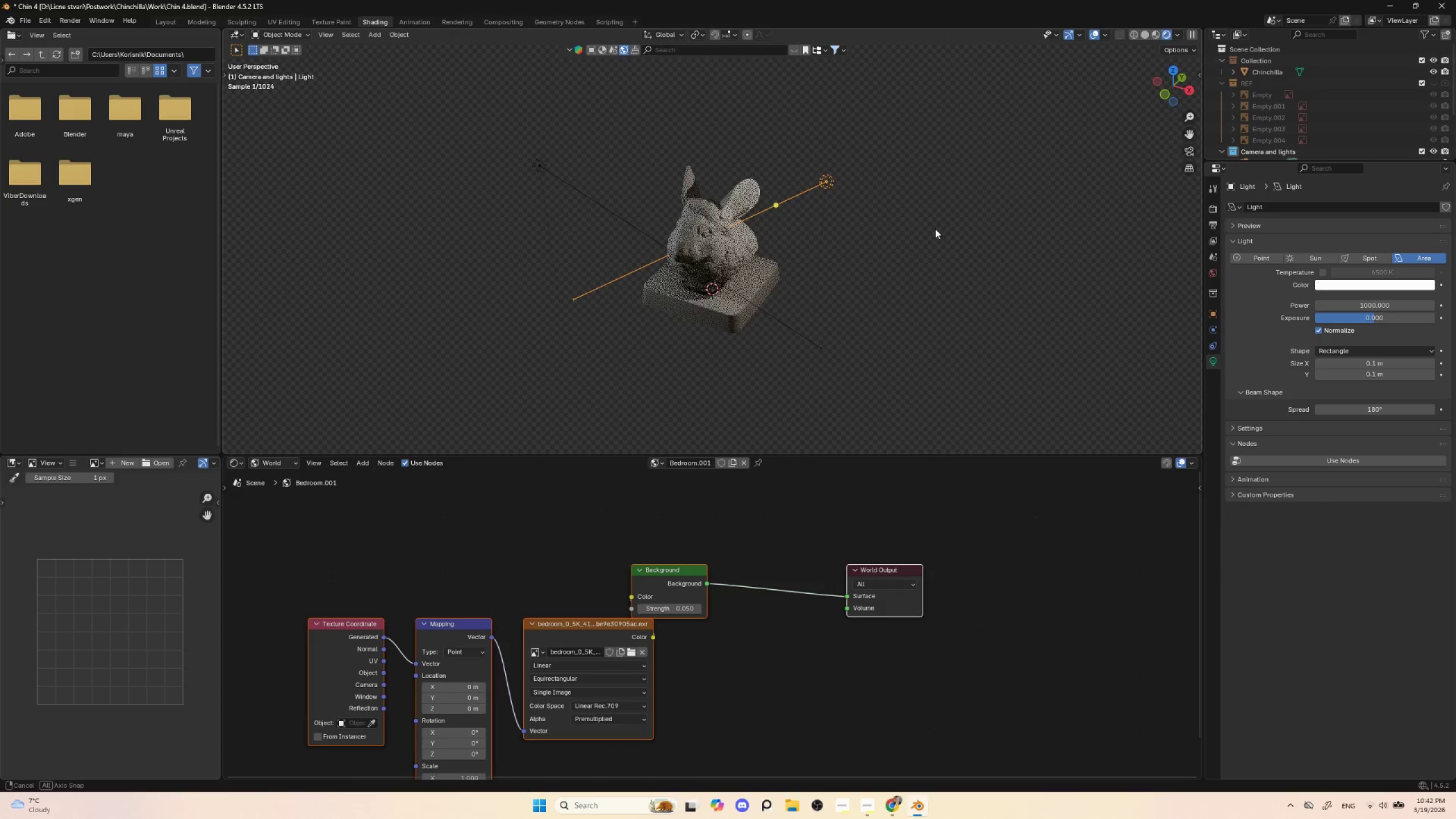 
hold_key(key=AltLeft, duration=1.53)
 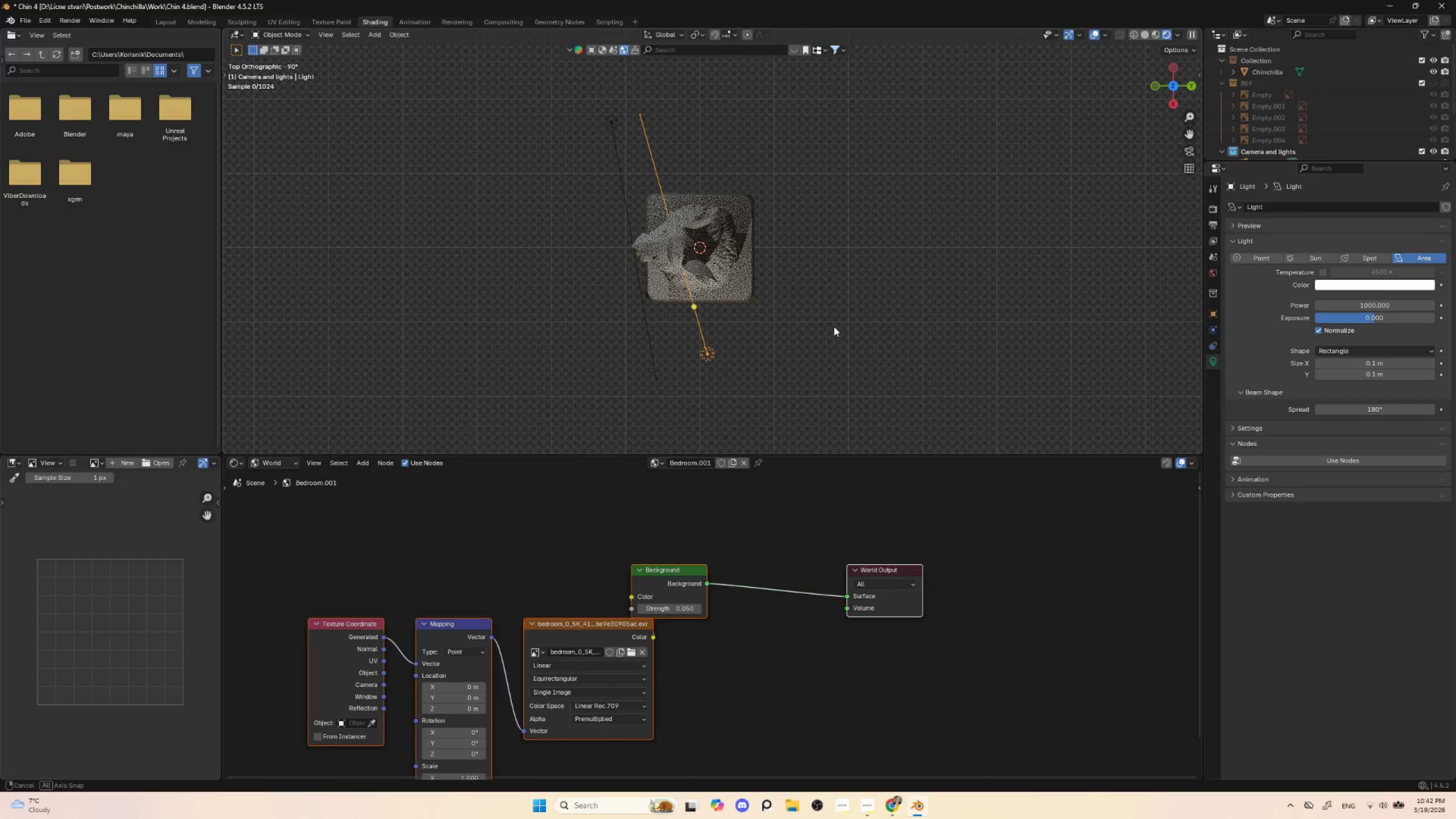 
hold_key(key=AltLeft, duration=1.52)
 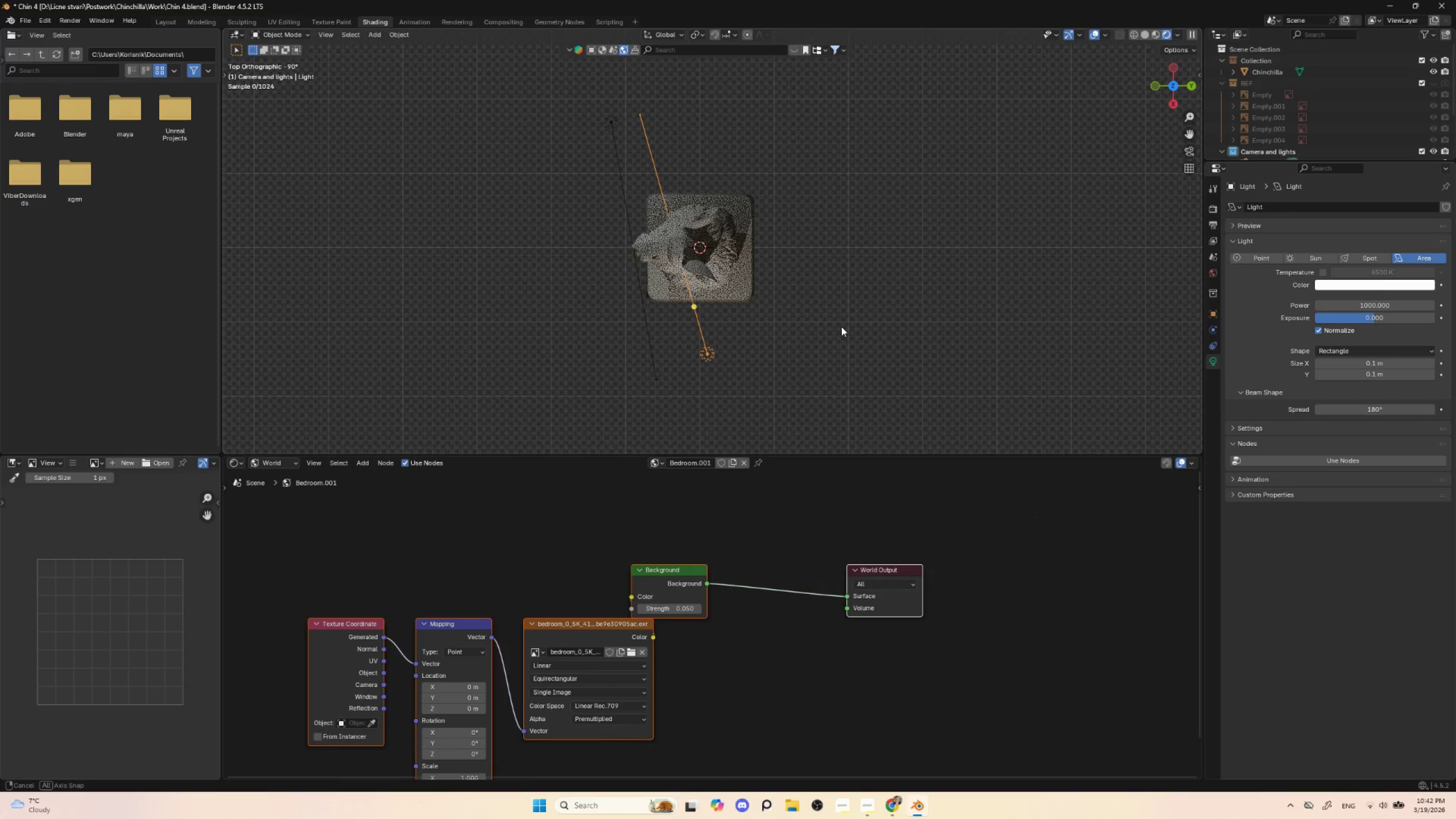 
hold_key(key=AltLeft, duration=0.84)
 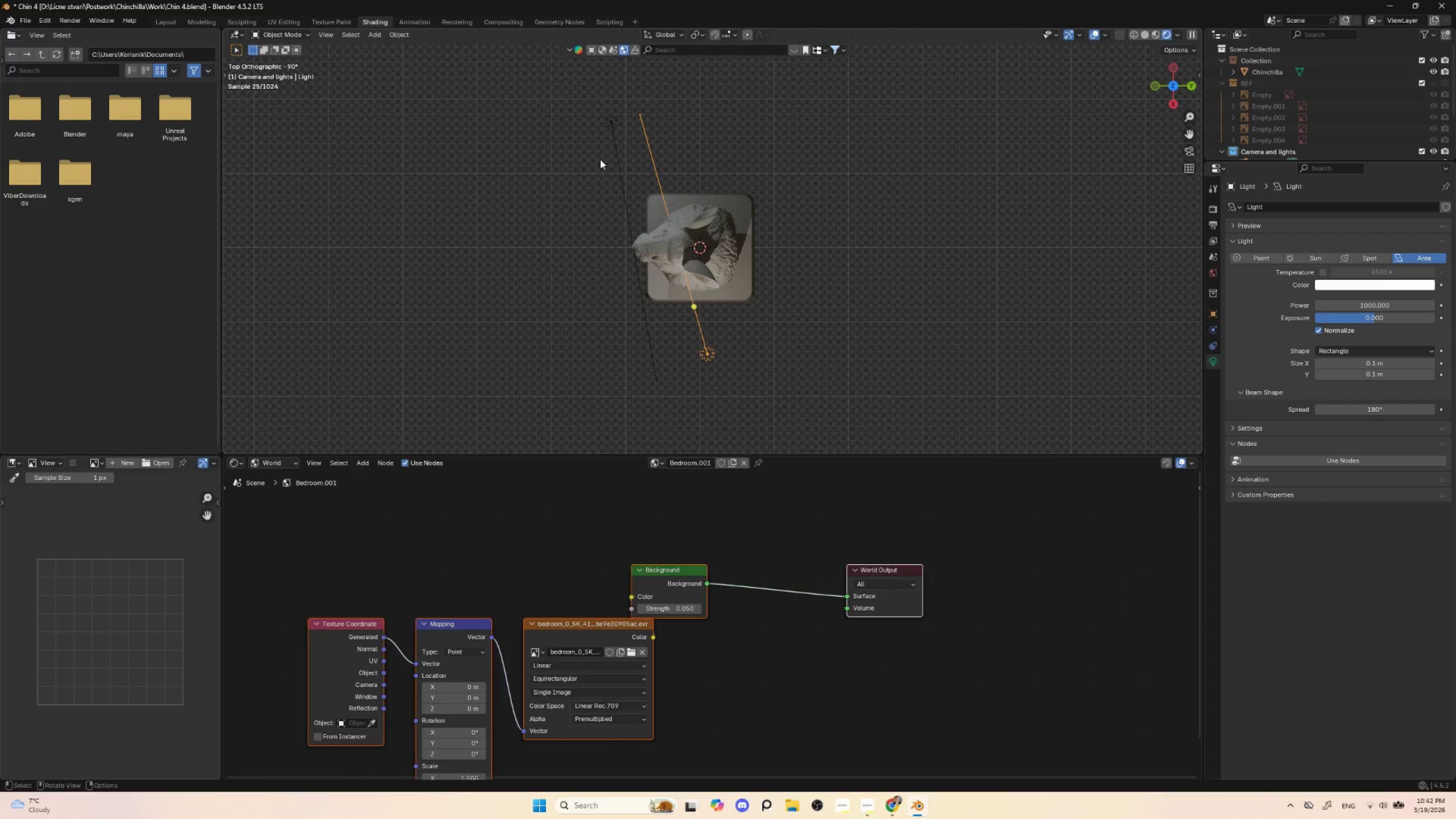 
left_click([616, 124])
 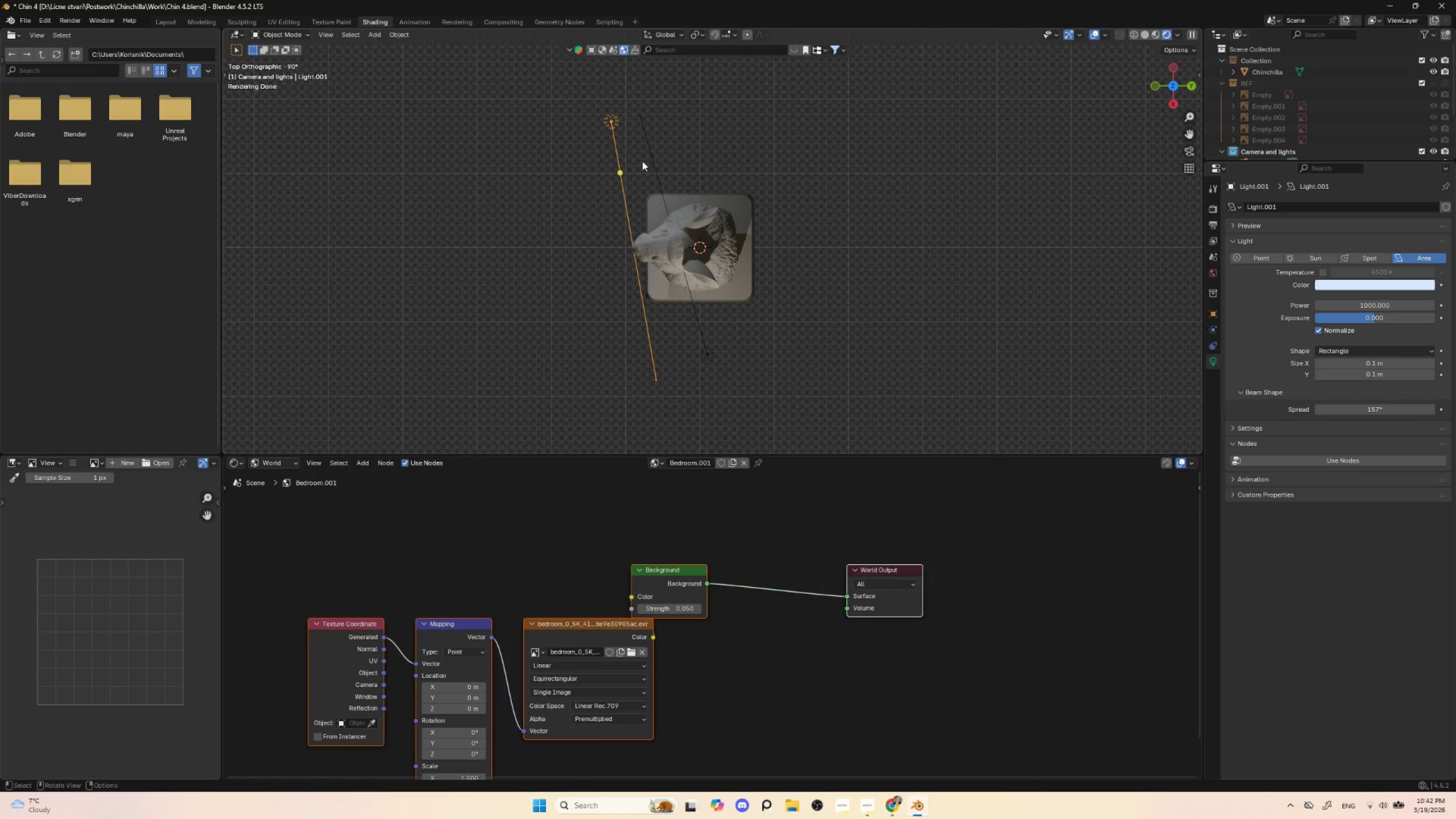 
wait(5.09)
 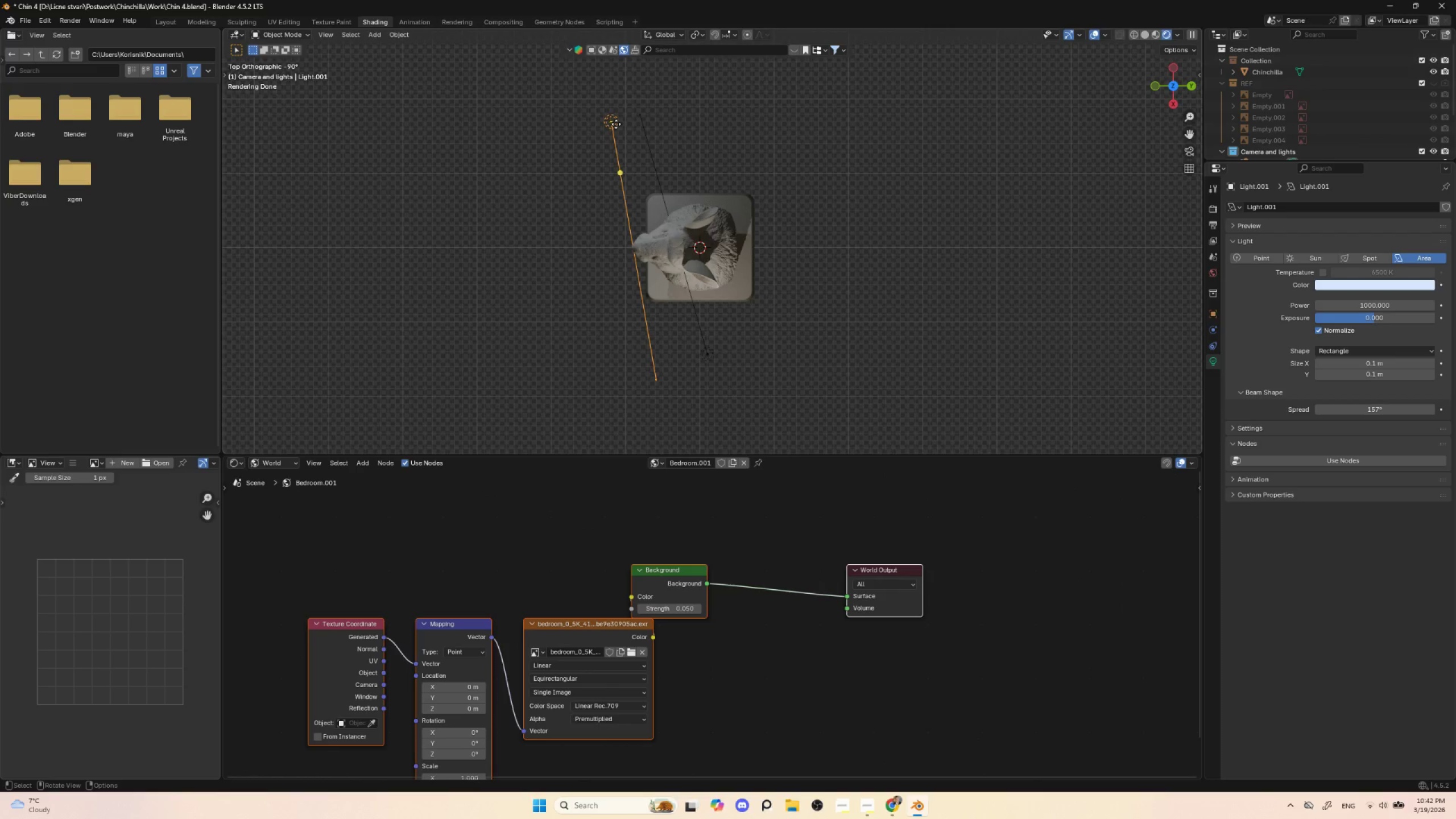 
left_click([707, 357])
 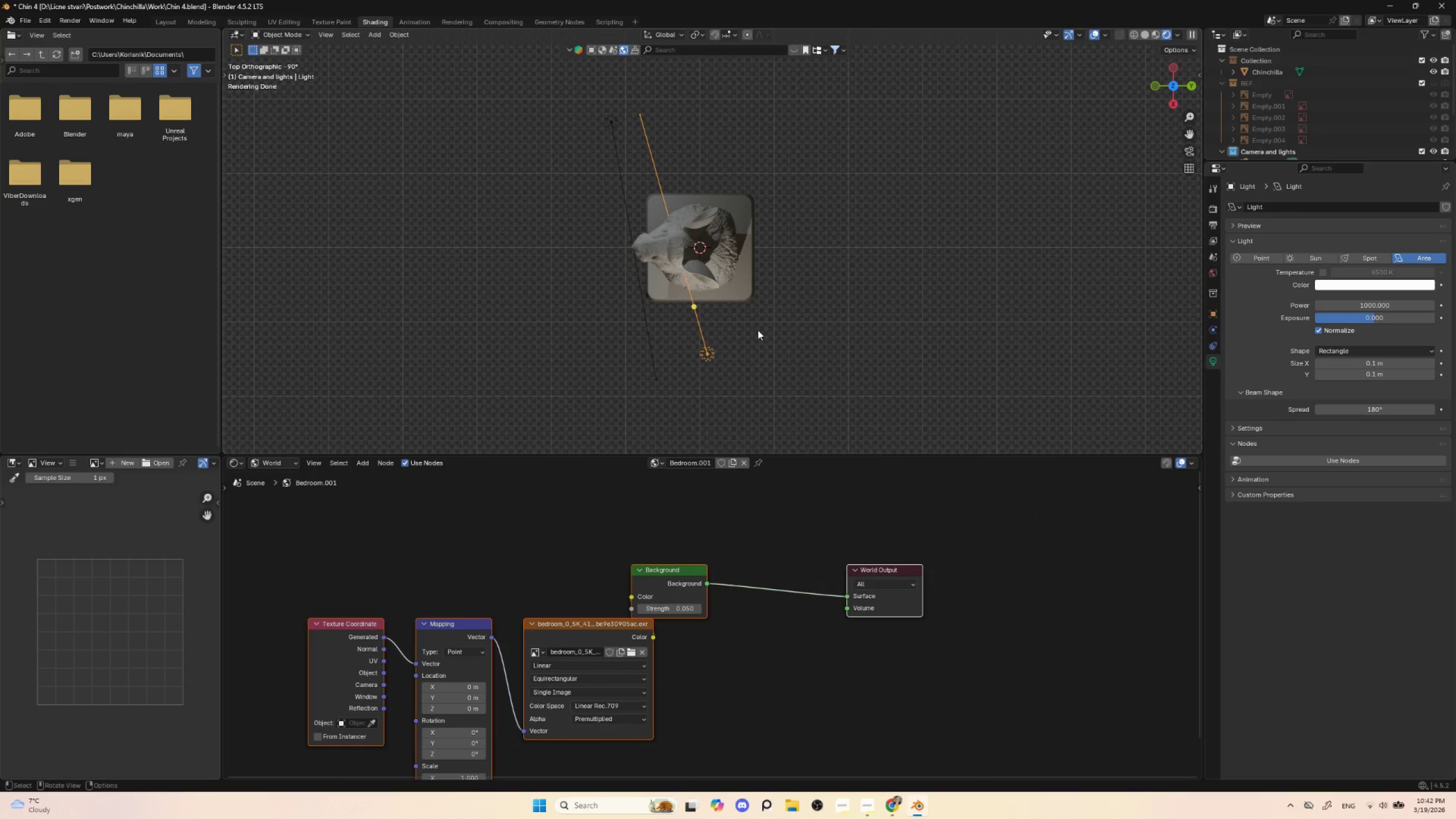 
left_click([611, 123])
 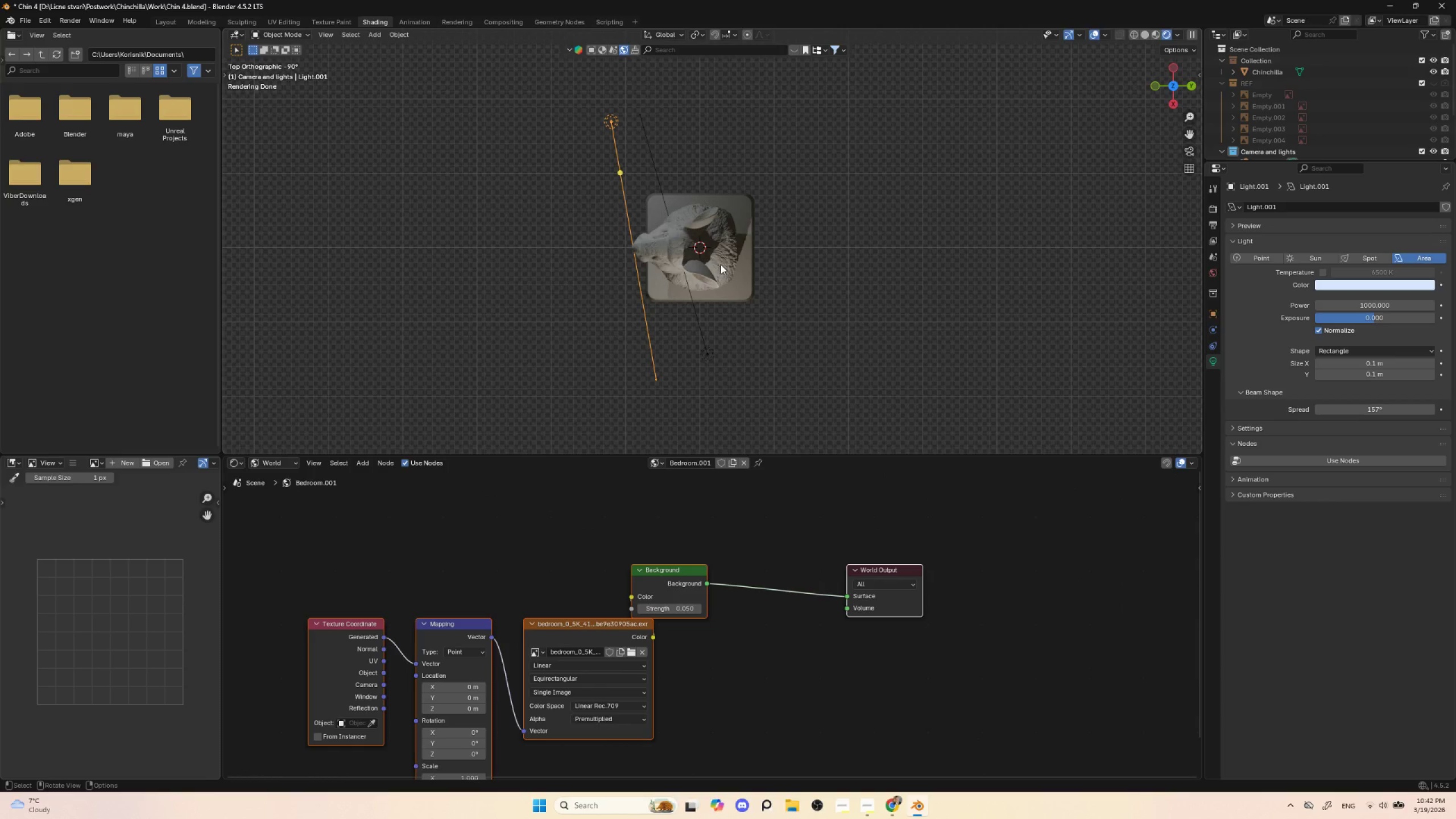 
key(Numpad0)
 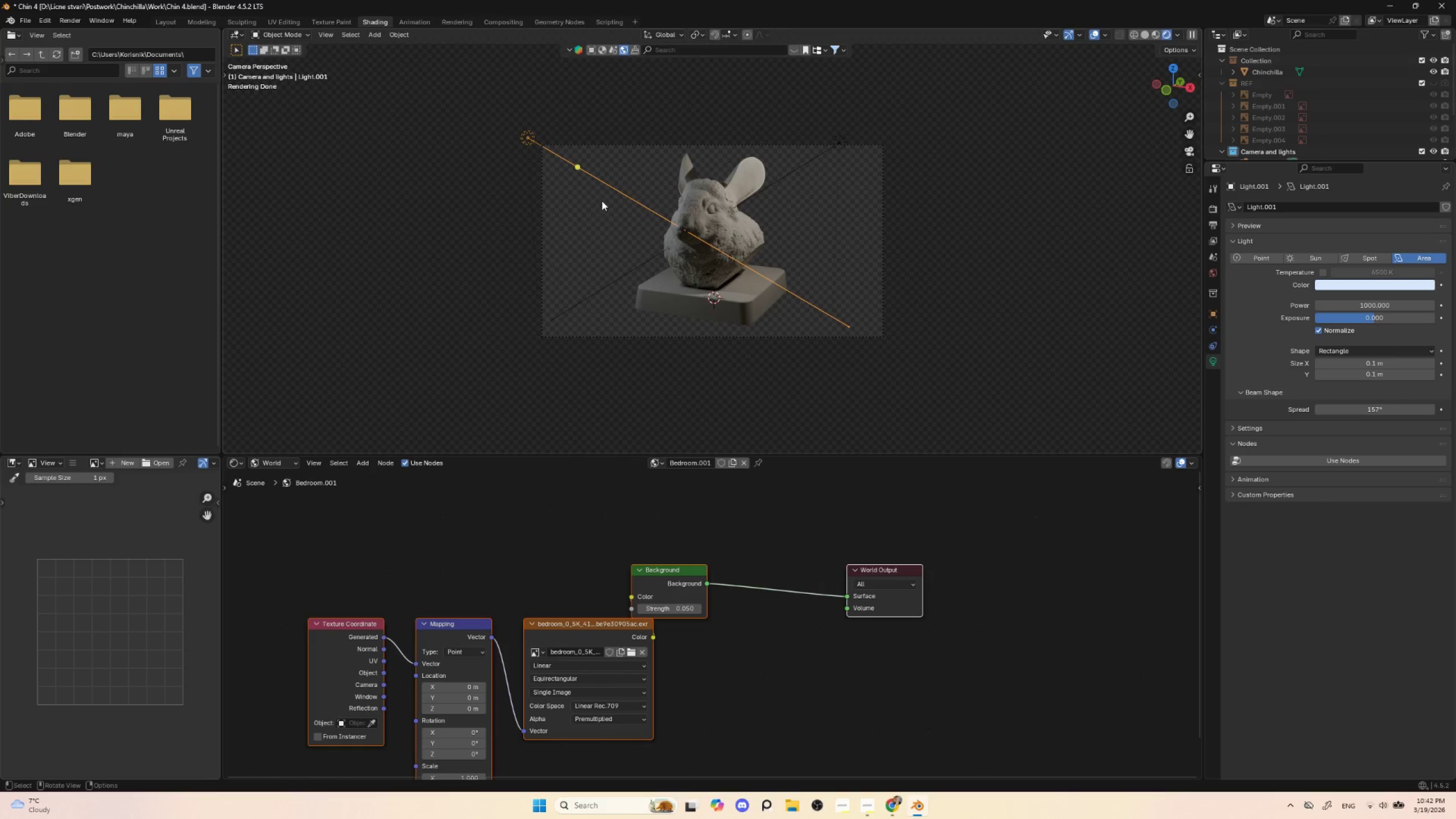 
wait(5.55)
 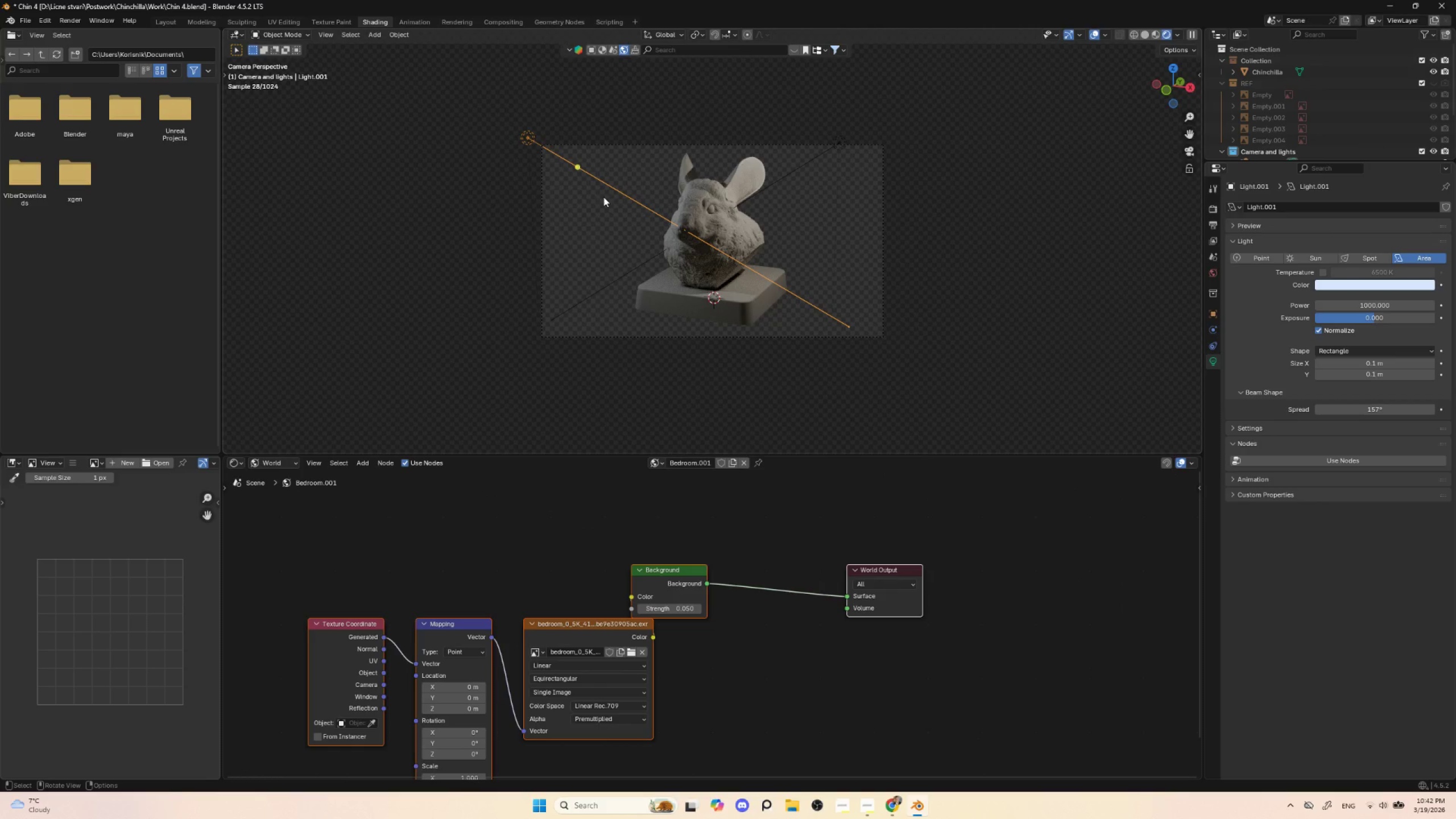 
type(gz)
 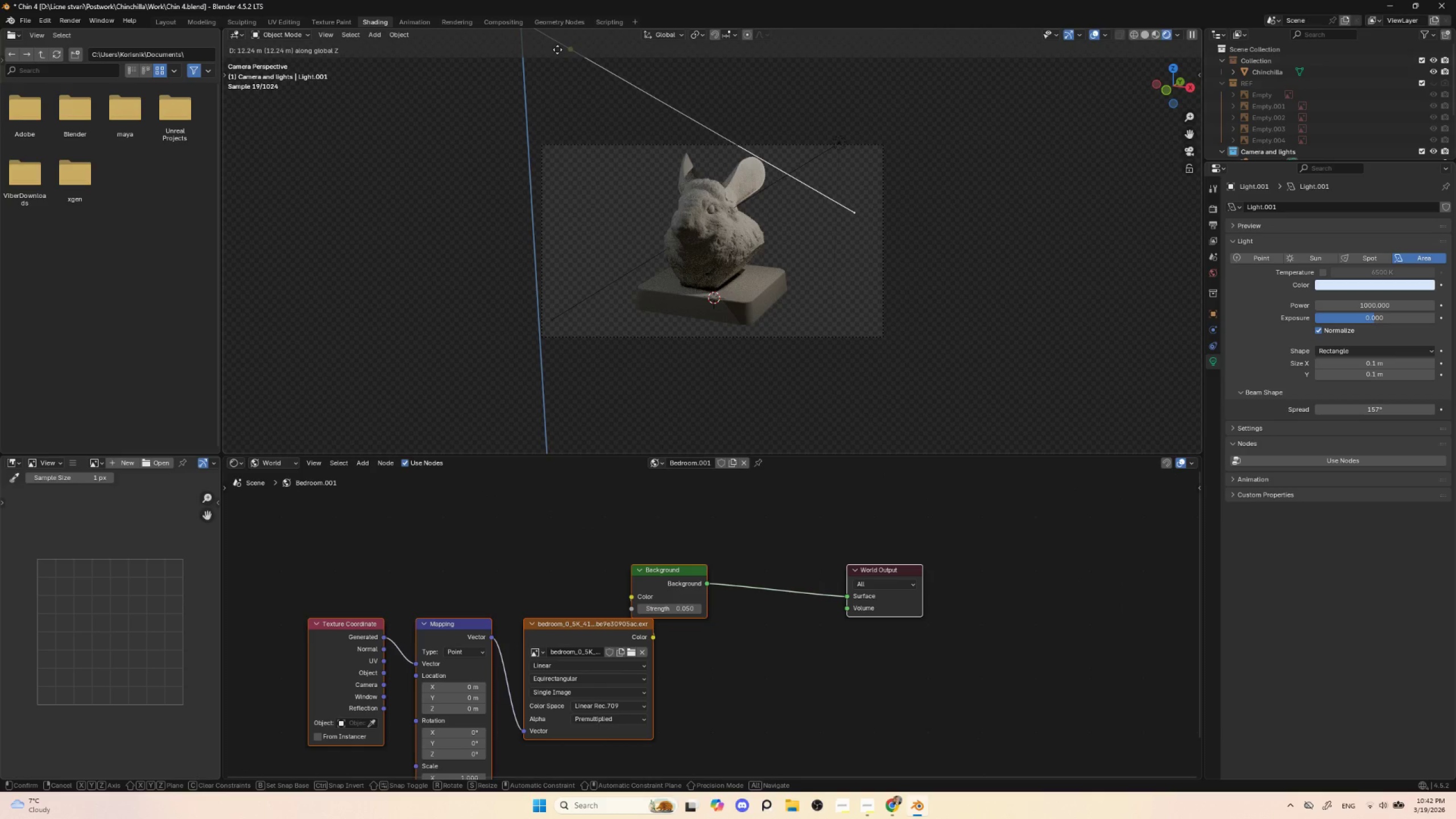 
left_click([557, 49])
 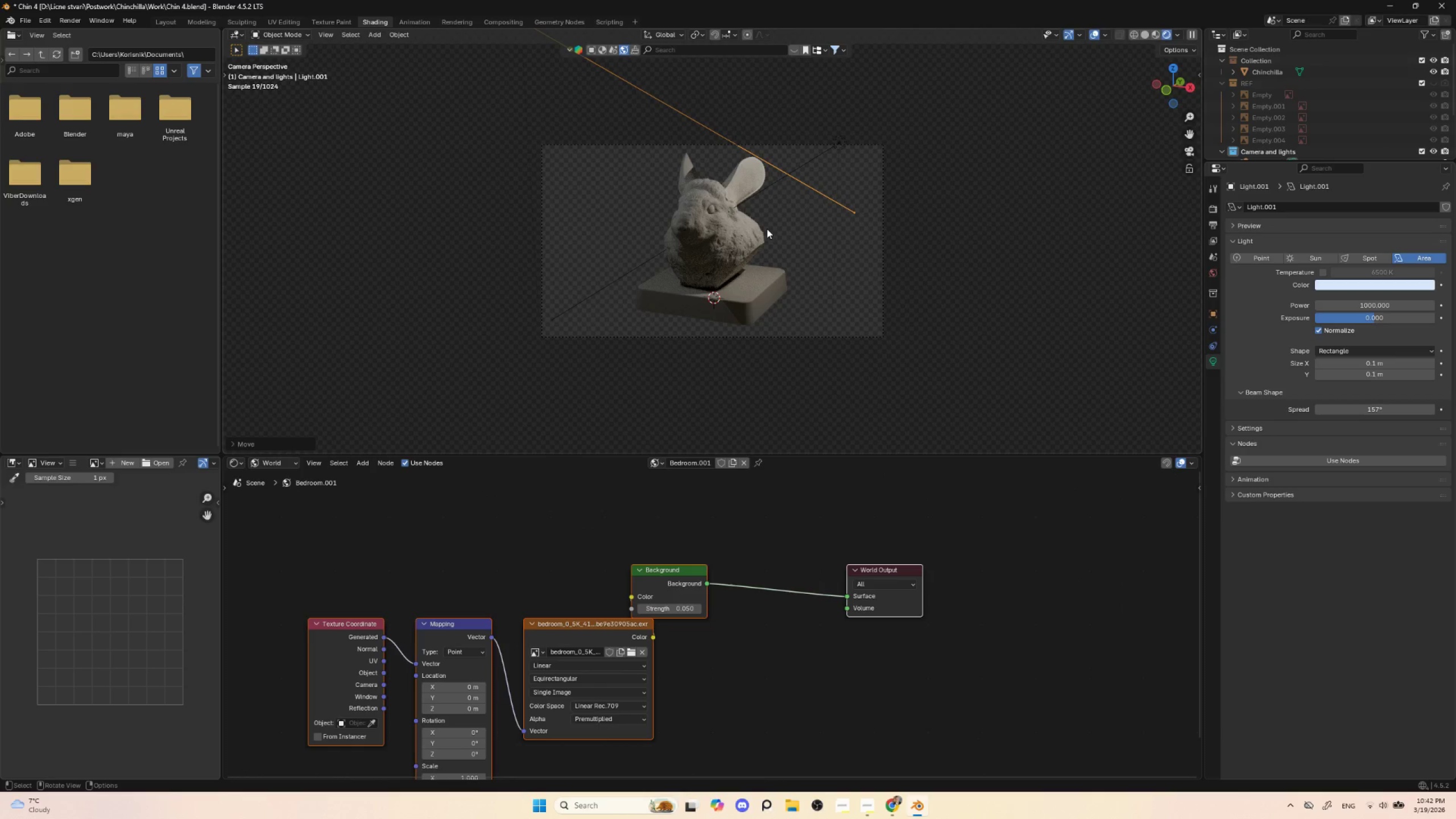 
key(Shift+T)
 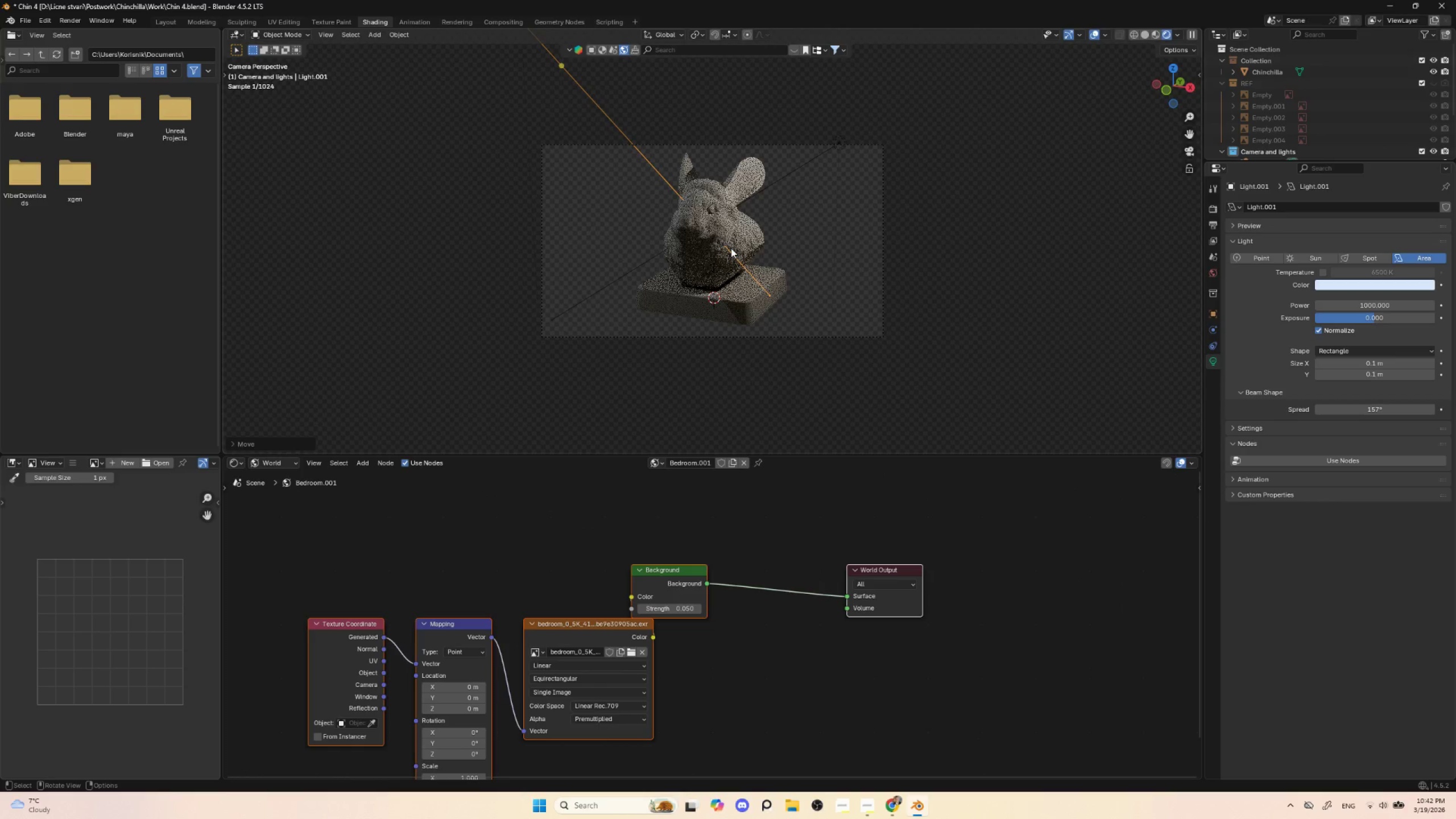 
left_click([731, 247])
 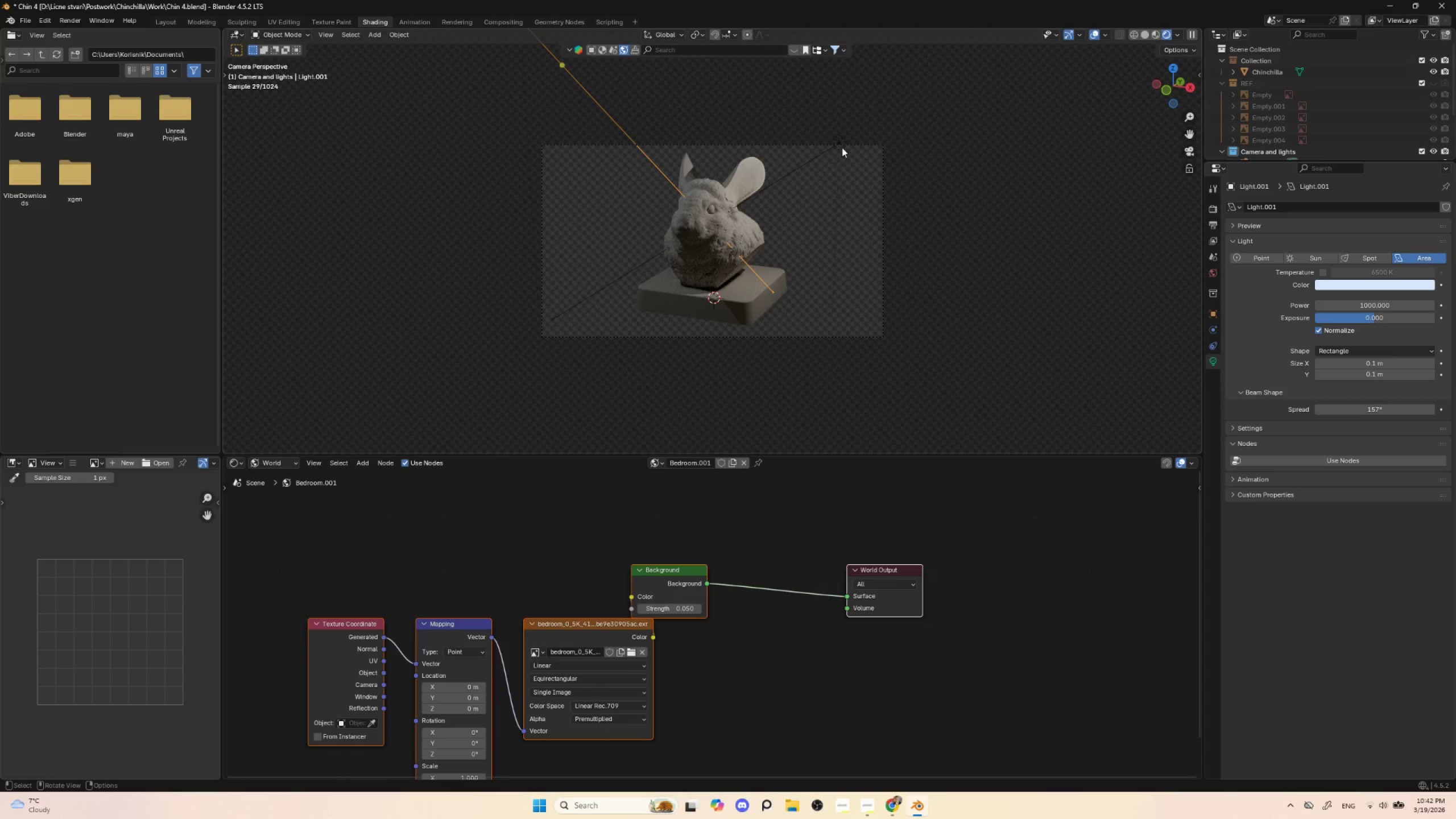 
left_click([842, 146])
 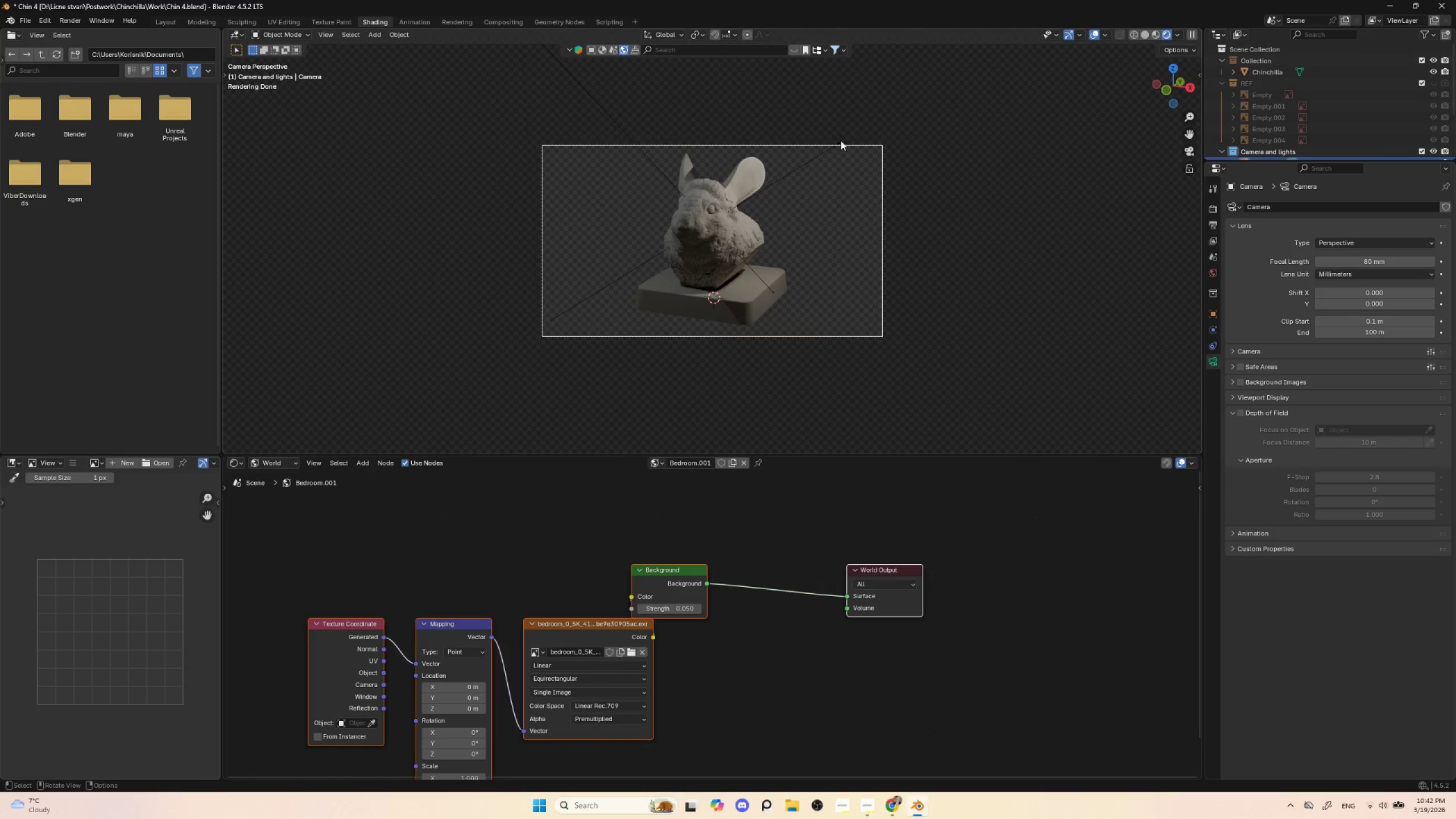 
left_click([845, 135])
 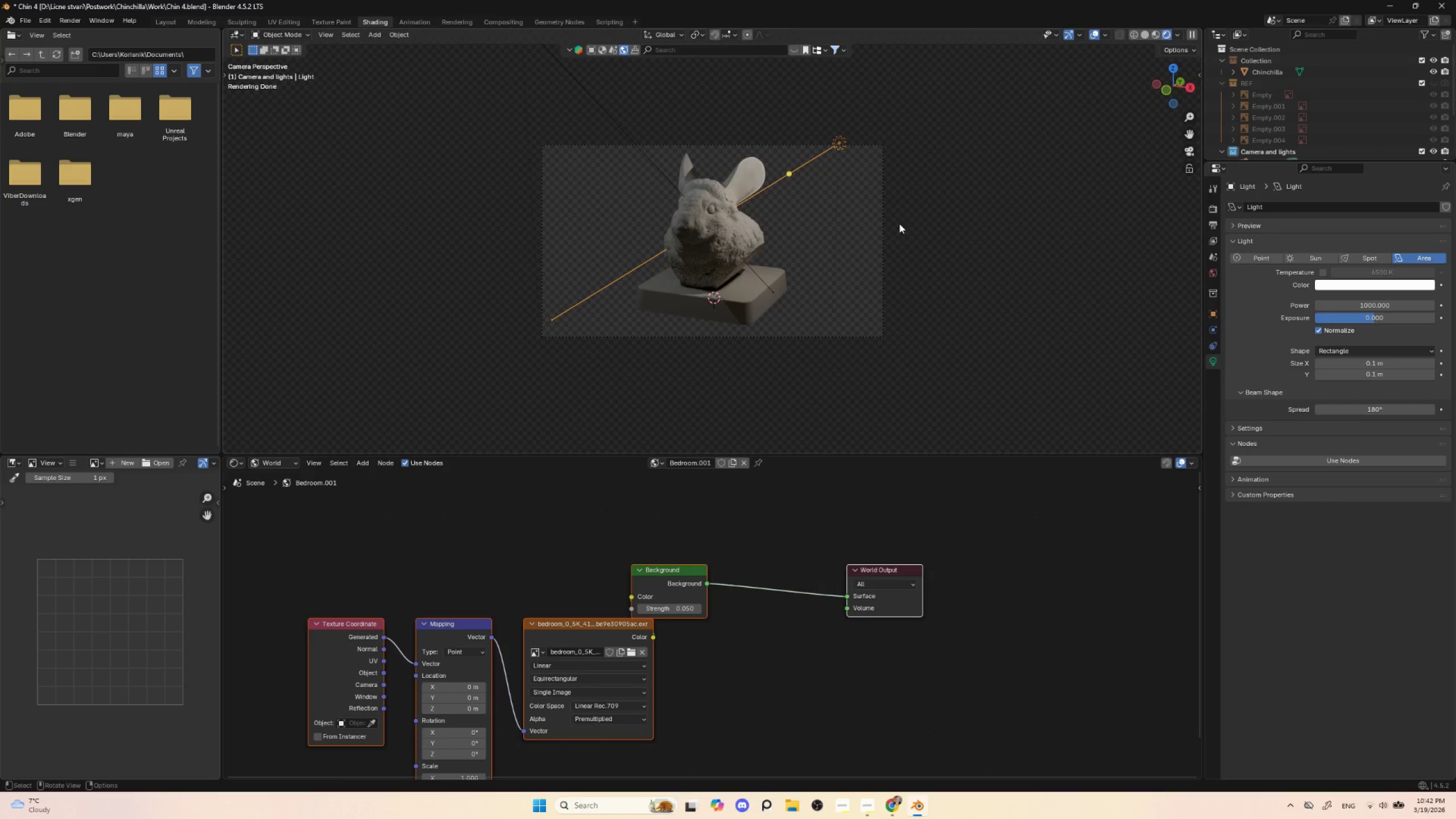 
scroll: coordinate [895, 237], scroll_direction: down, amount: 2.0
 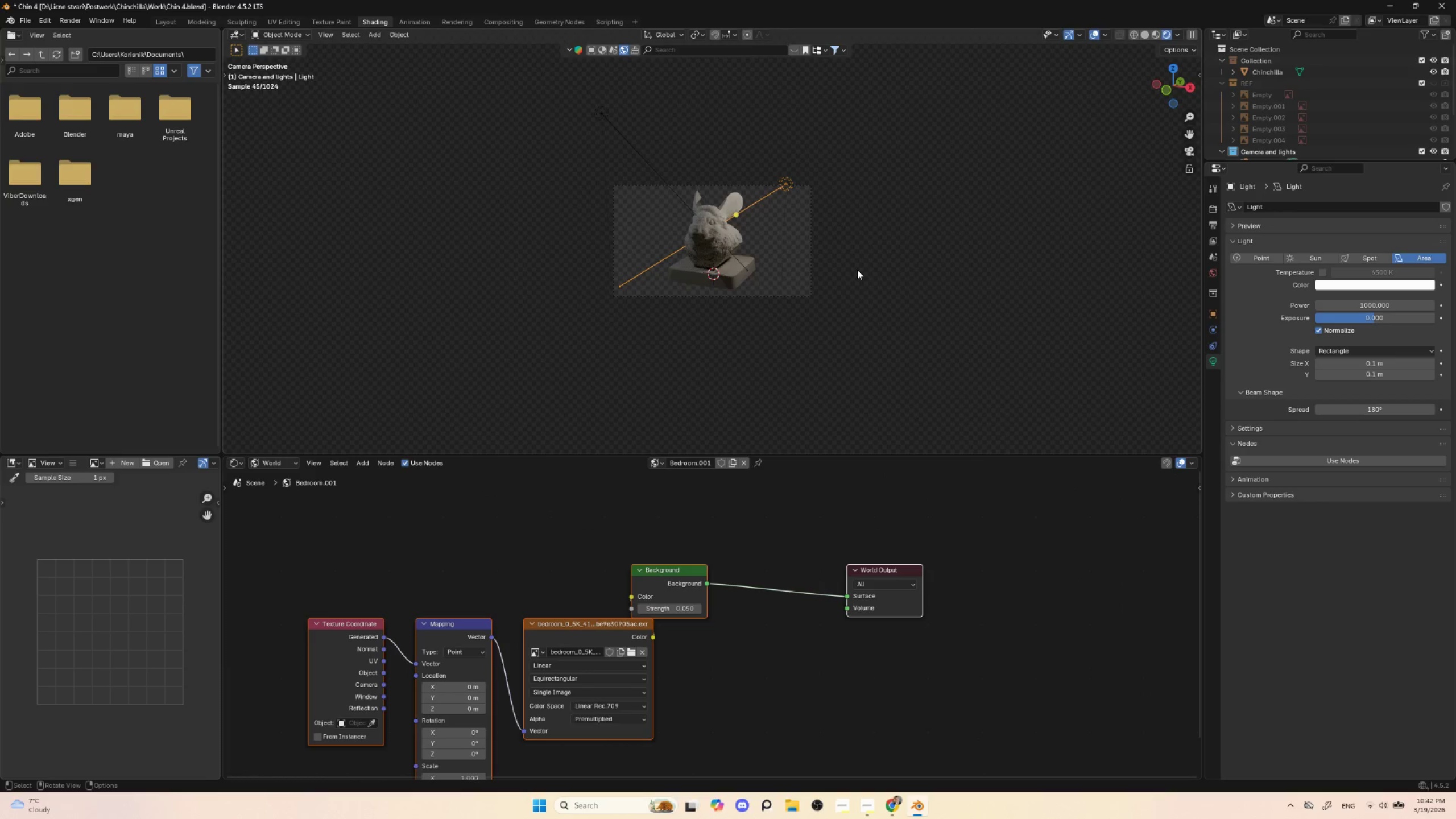 
key(G)
 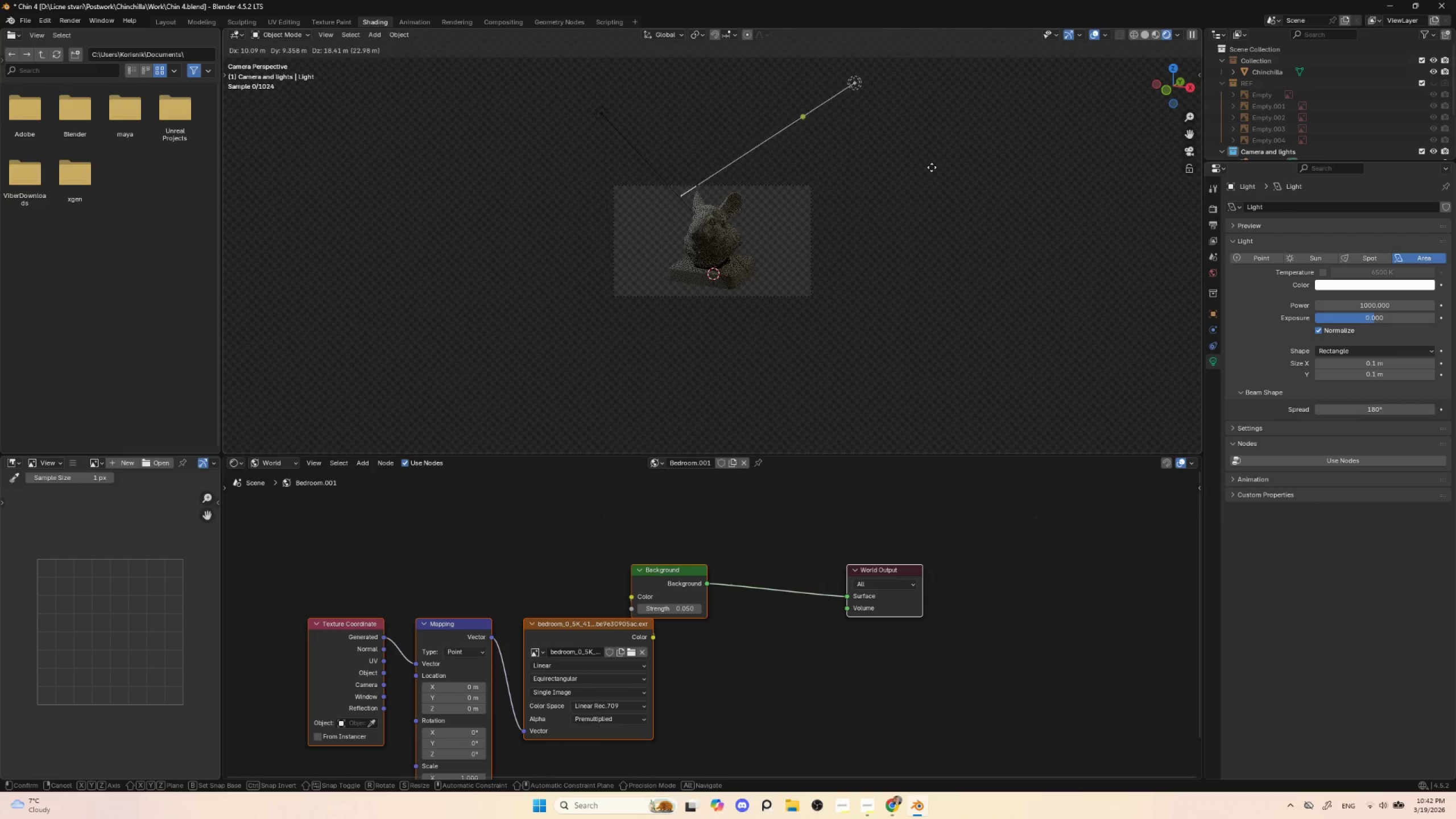 
left_click([932, 167])
 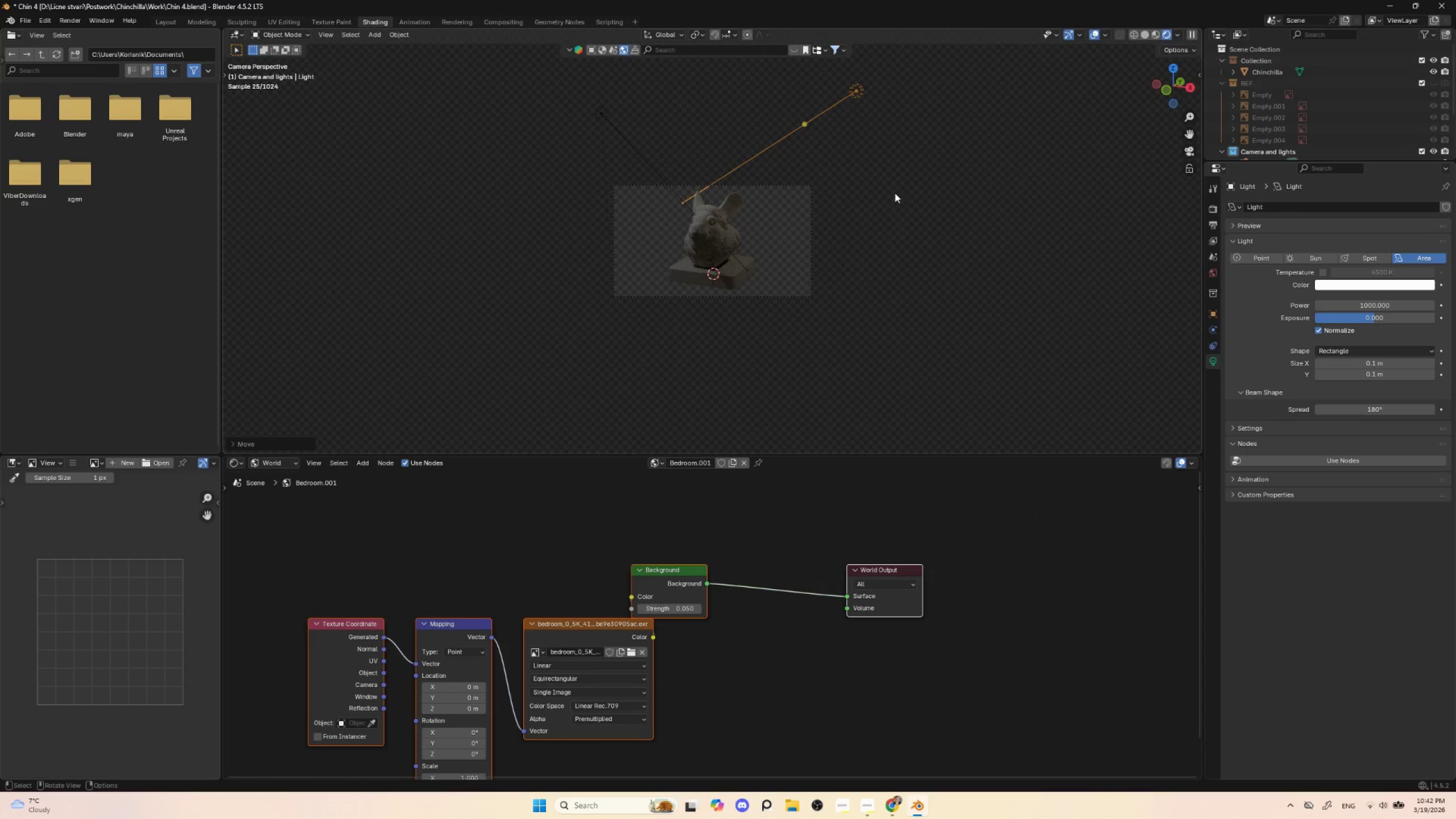 
key(Shift+T)
 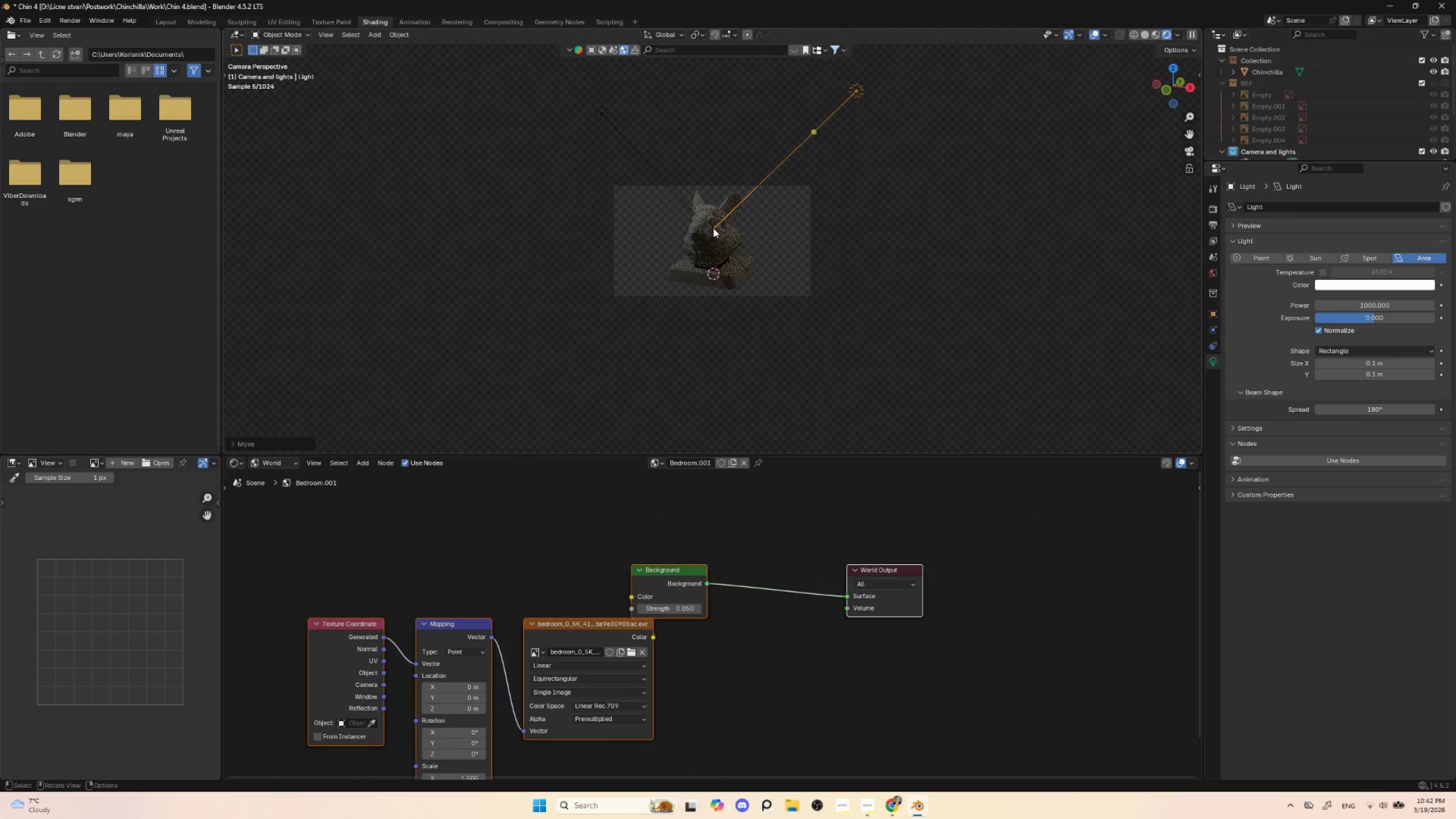 
left_click([713, 228])
 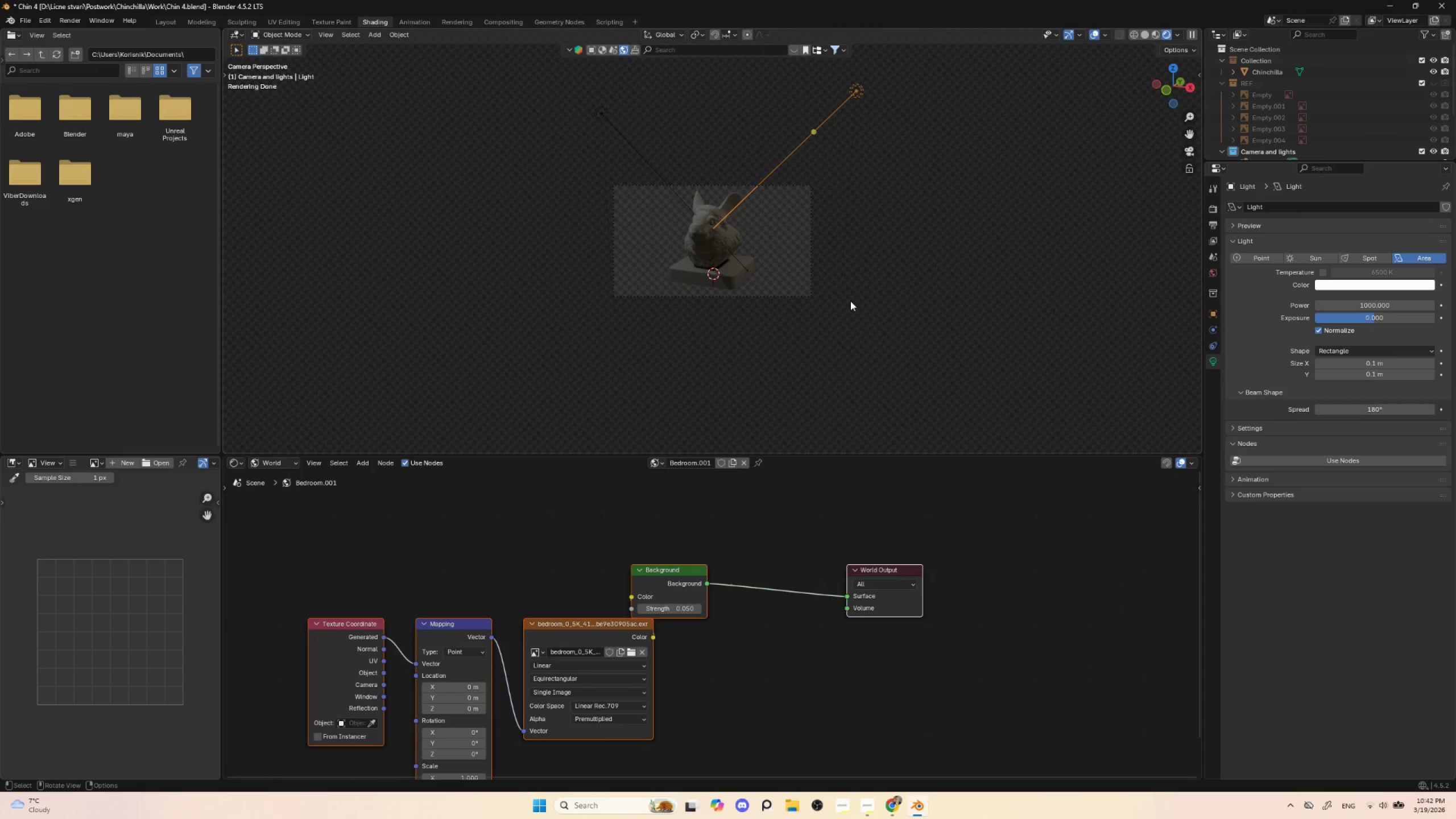 
scroll: coordinate [852, 300], scroll_direction: up, amount: 3.0
 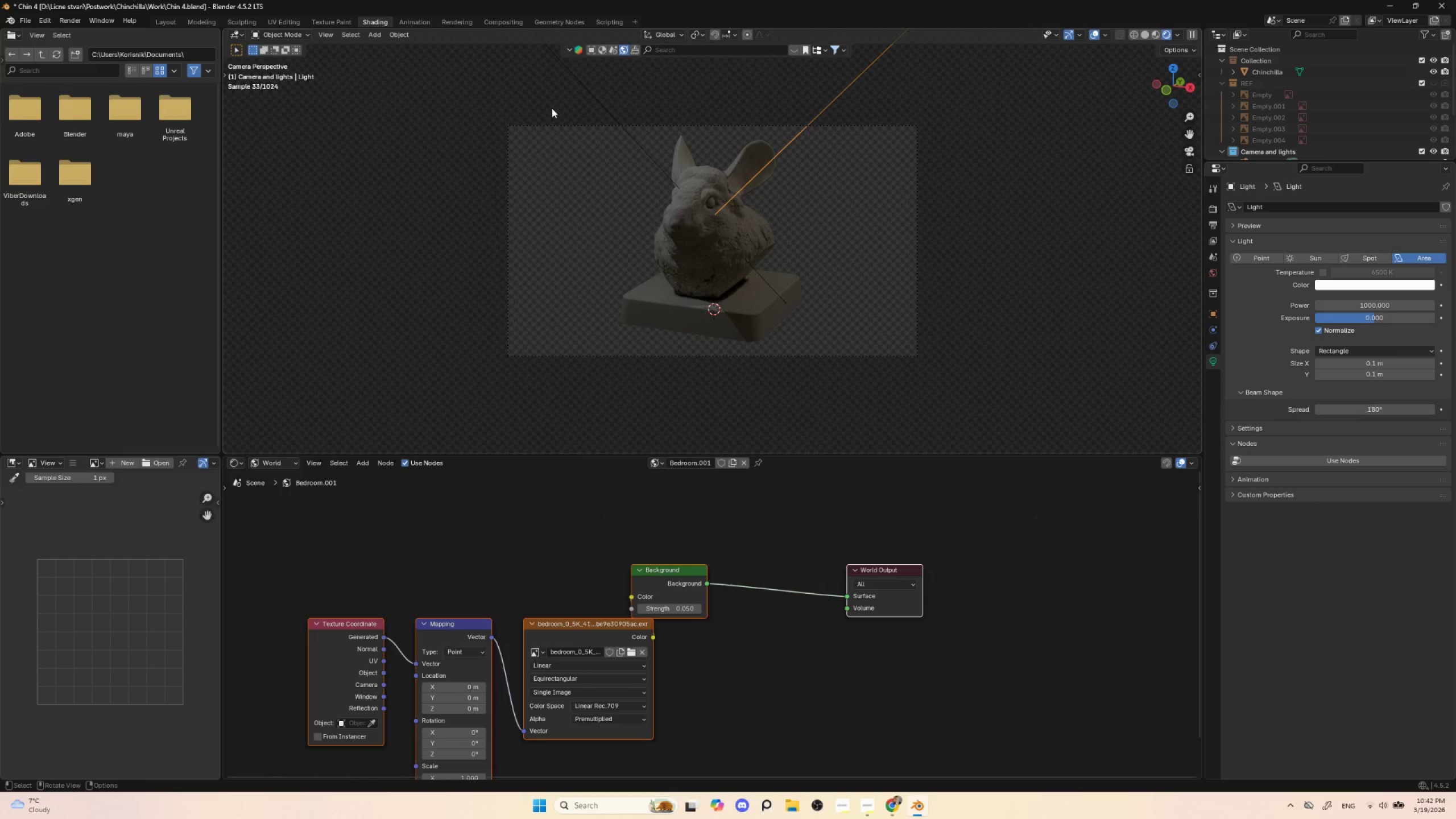 
left_click([549, 82])
 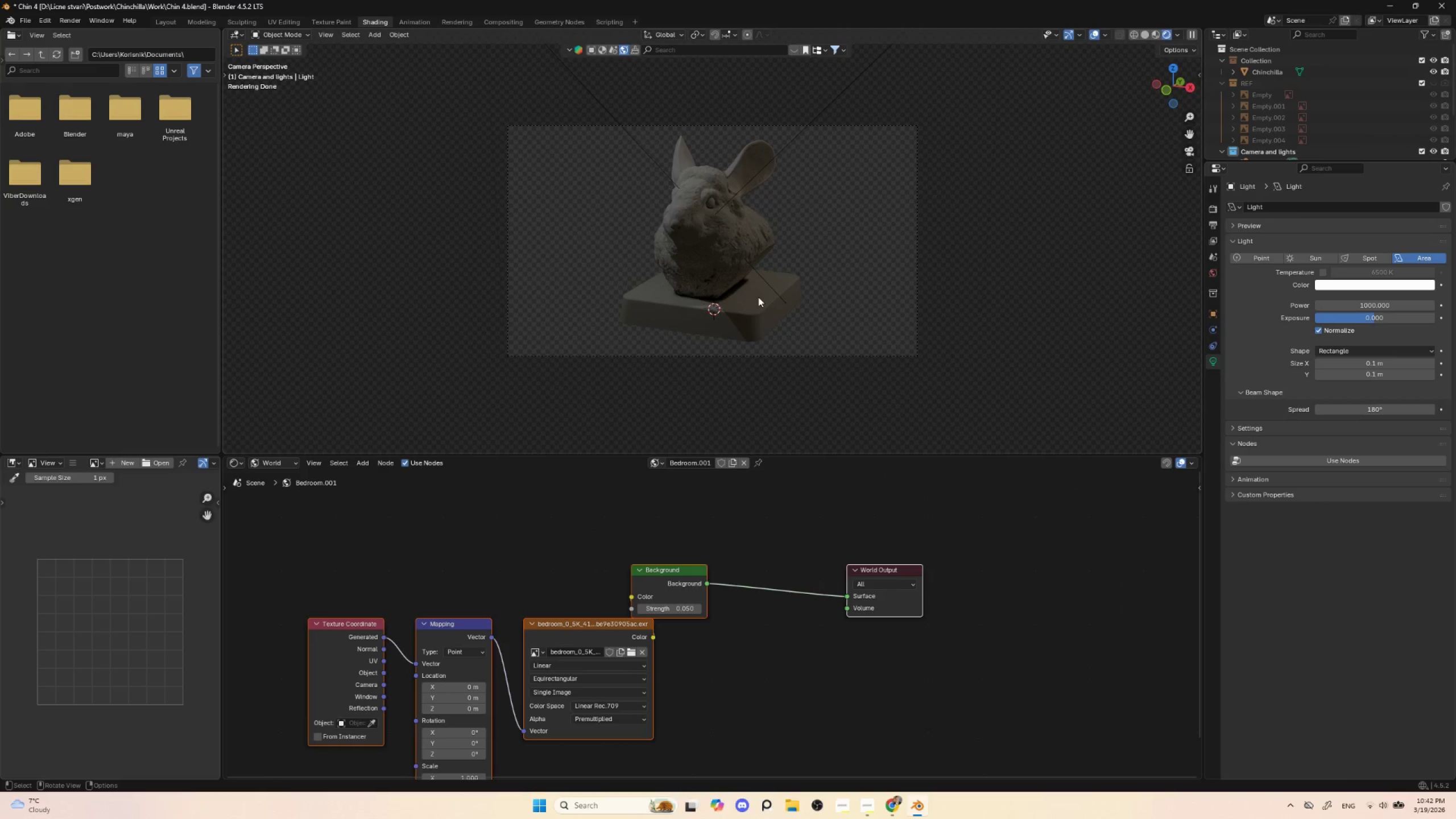 
scroll: coordinate [907, 194], scroll_direction: down, amount: 3.0
 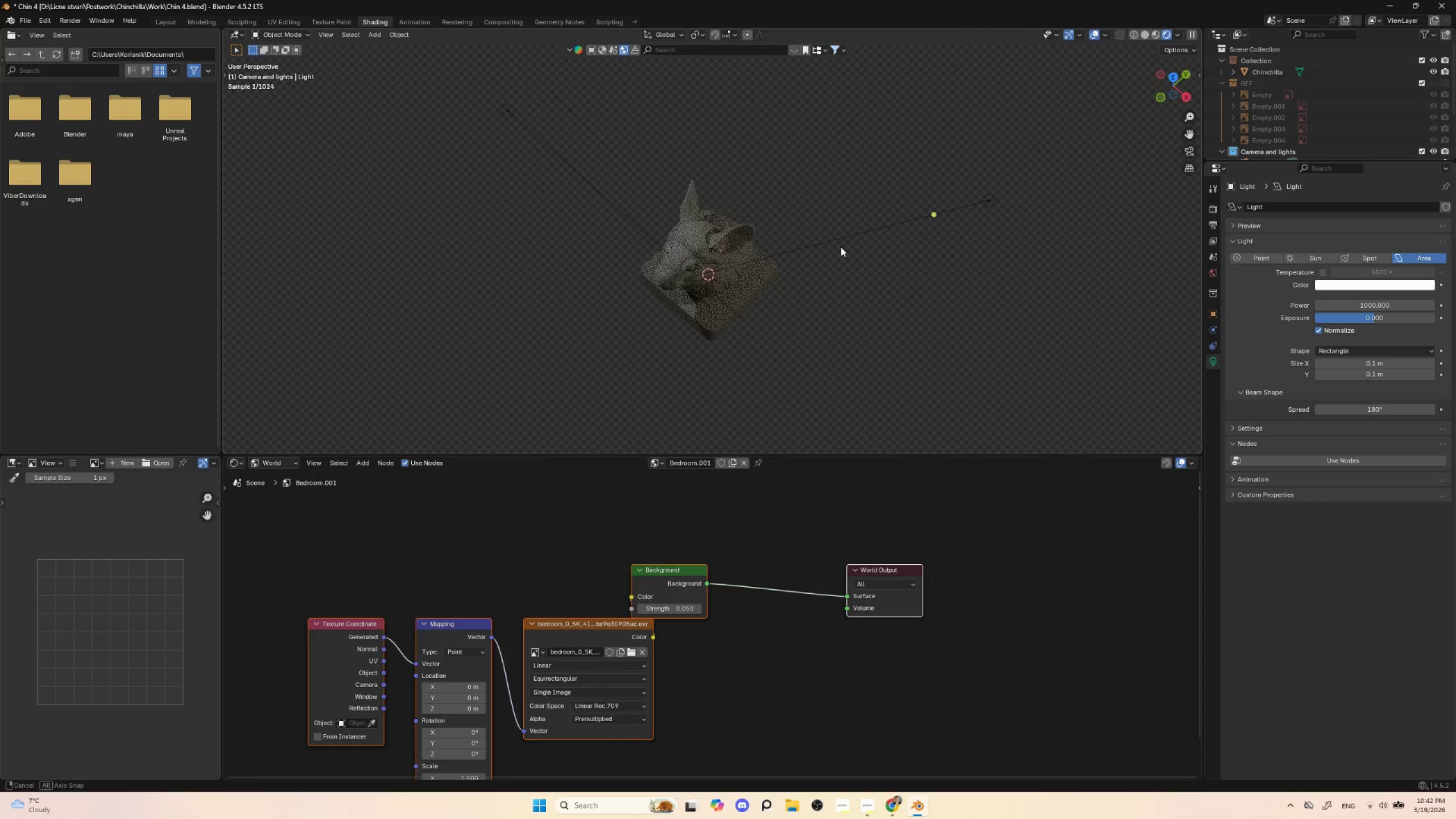 
hold_key(key=AltLeft, duration=1.12)
 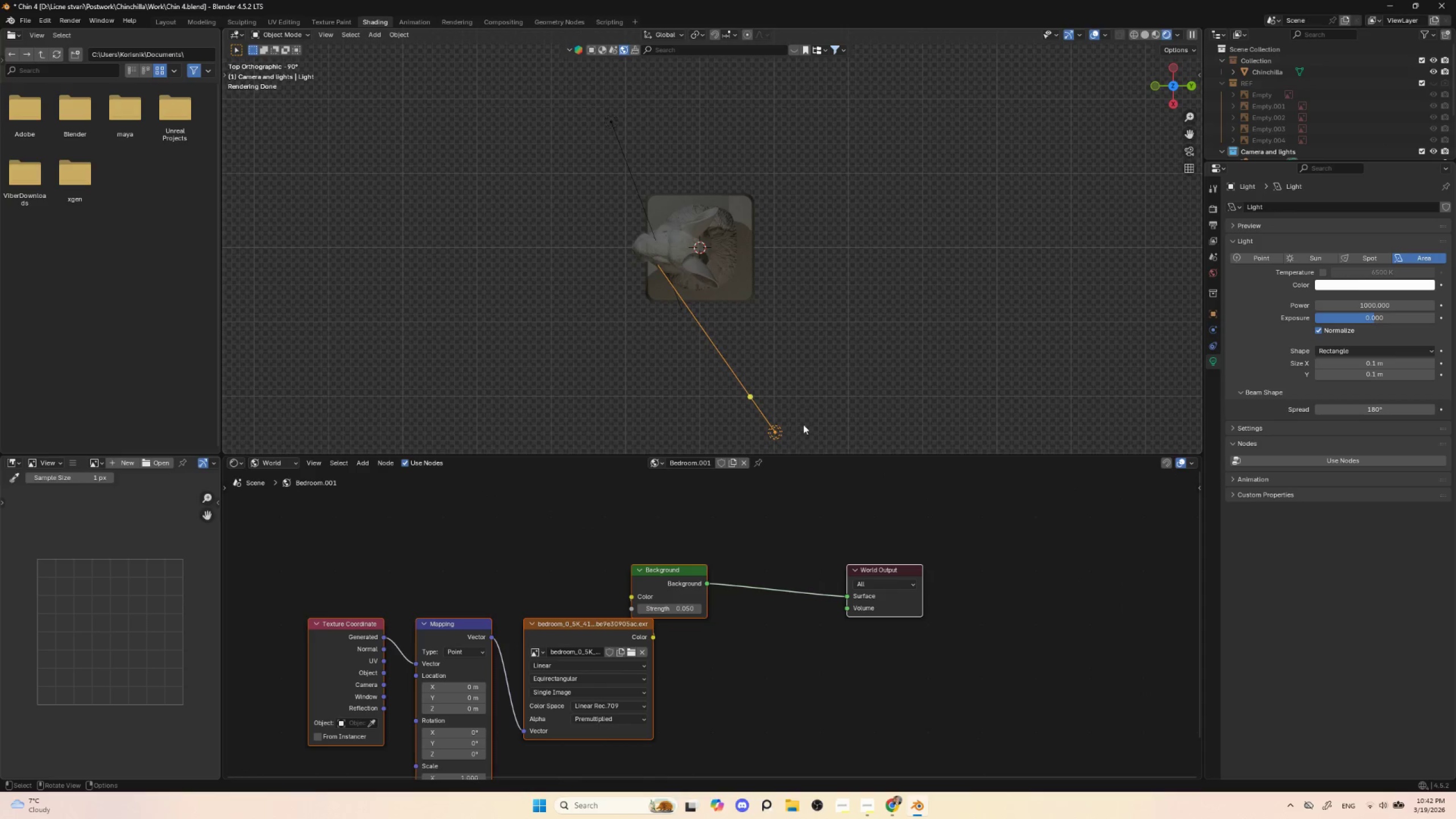 
key(Shift+D)
 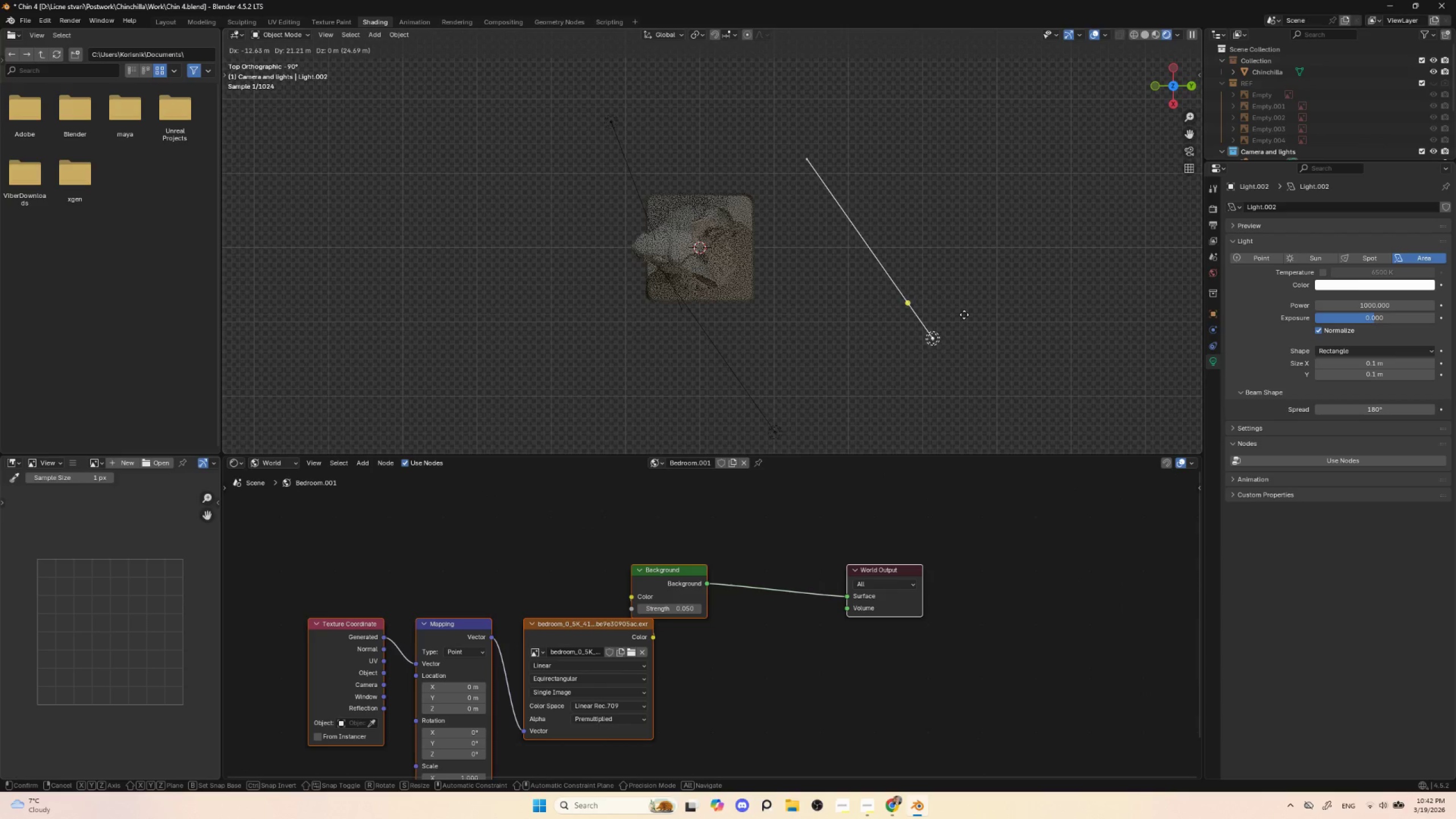 
left_click([964, 313])
 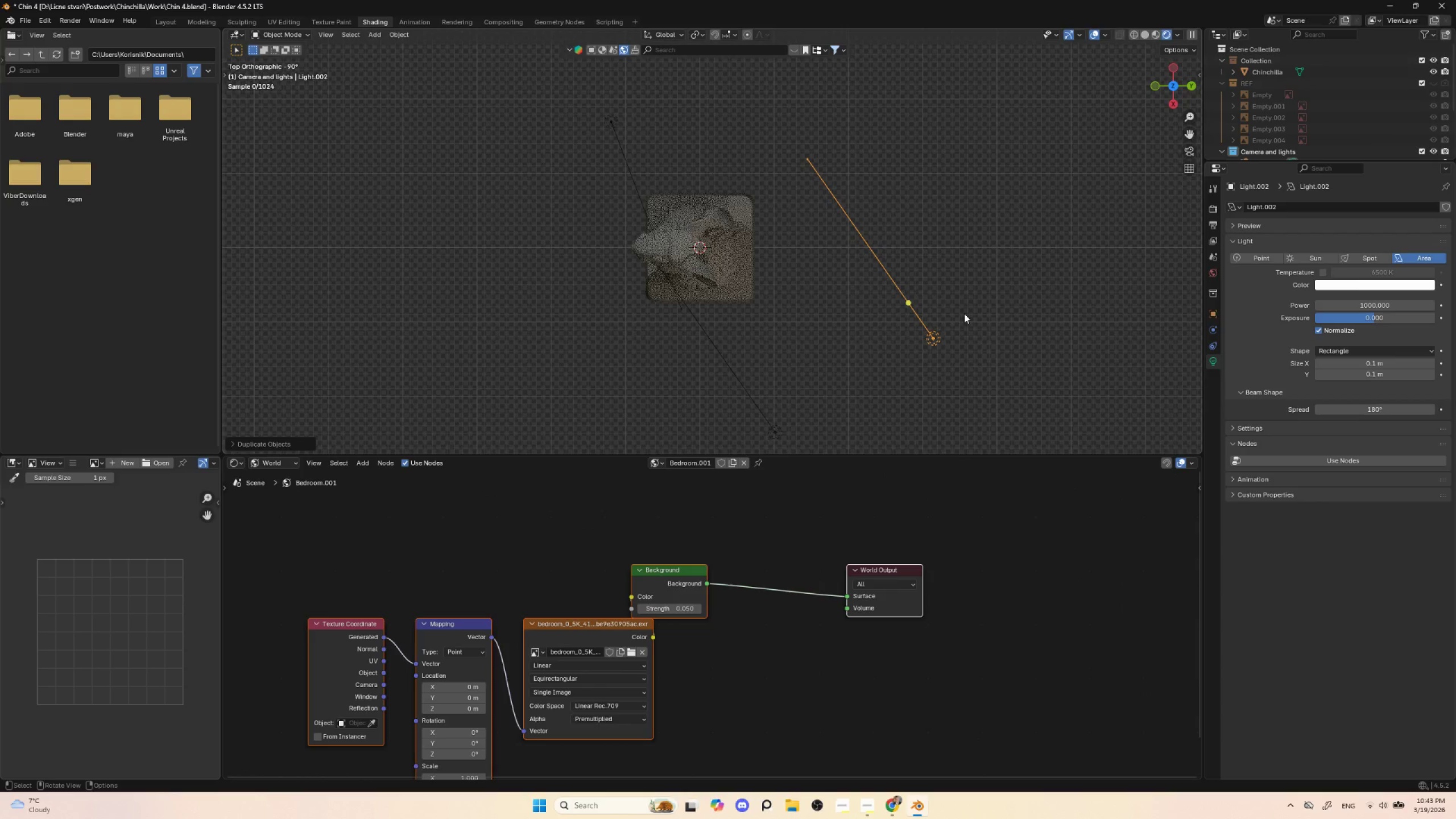 
key(Shift+T)
 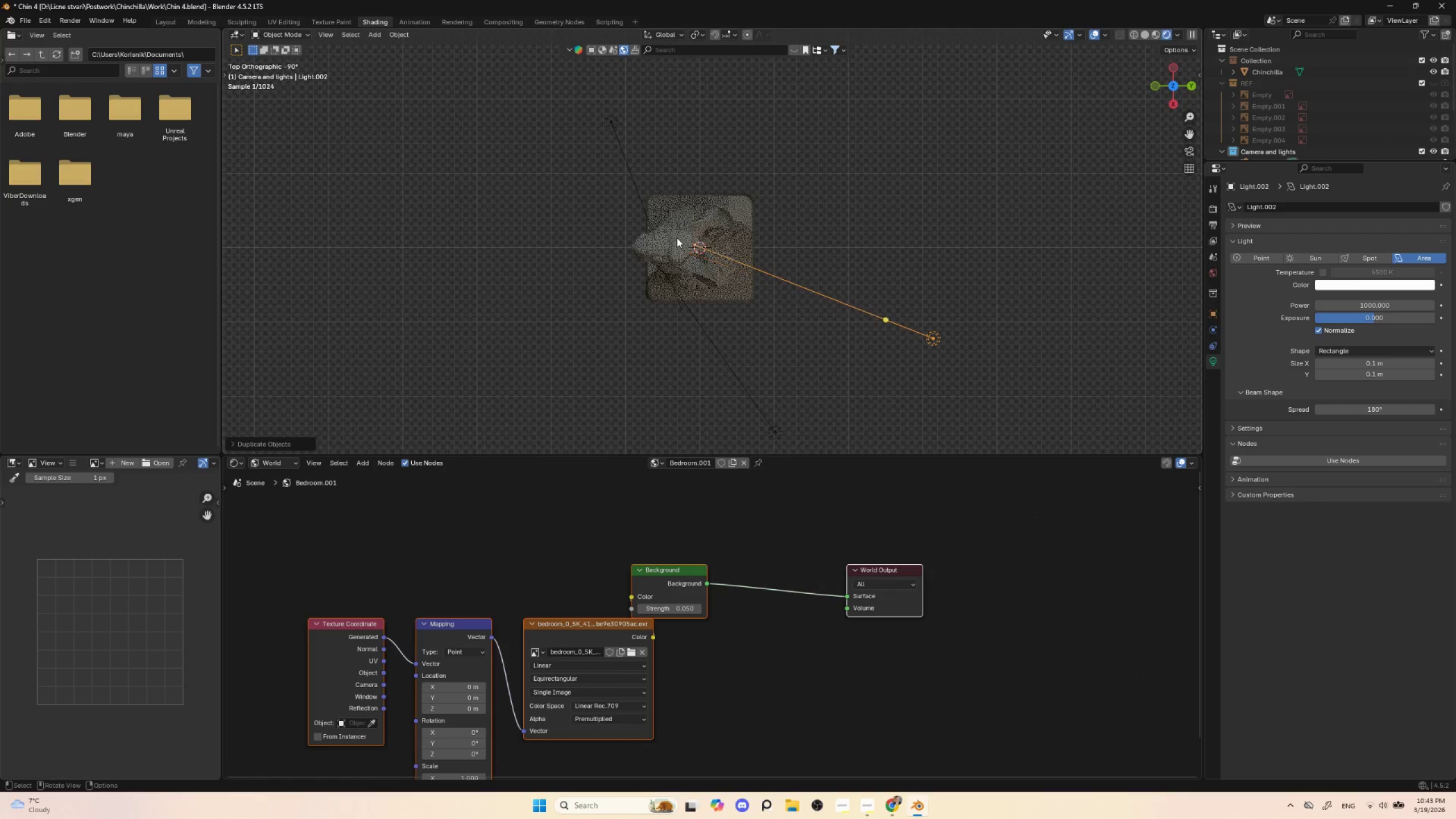 
left_click([677, 238])
 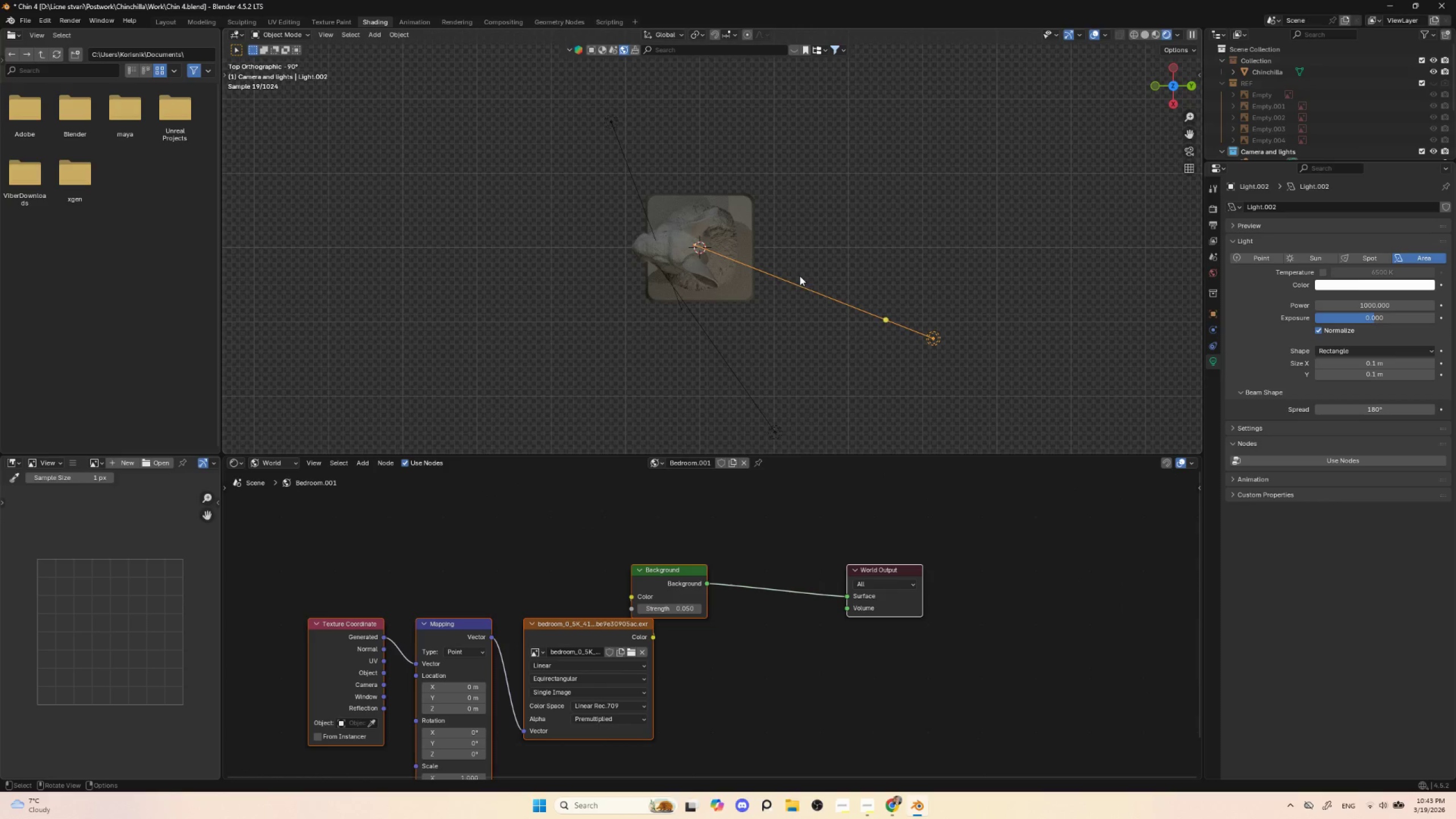 
key(Numpad0)
 